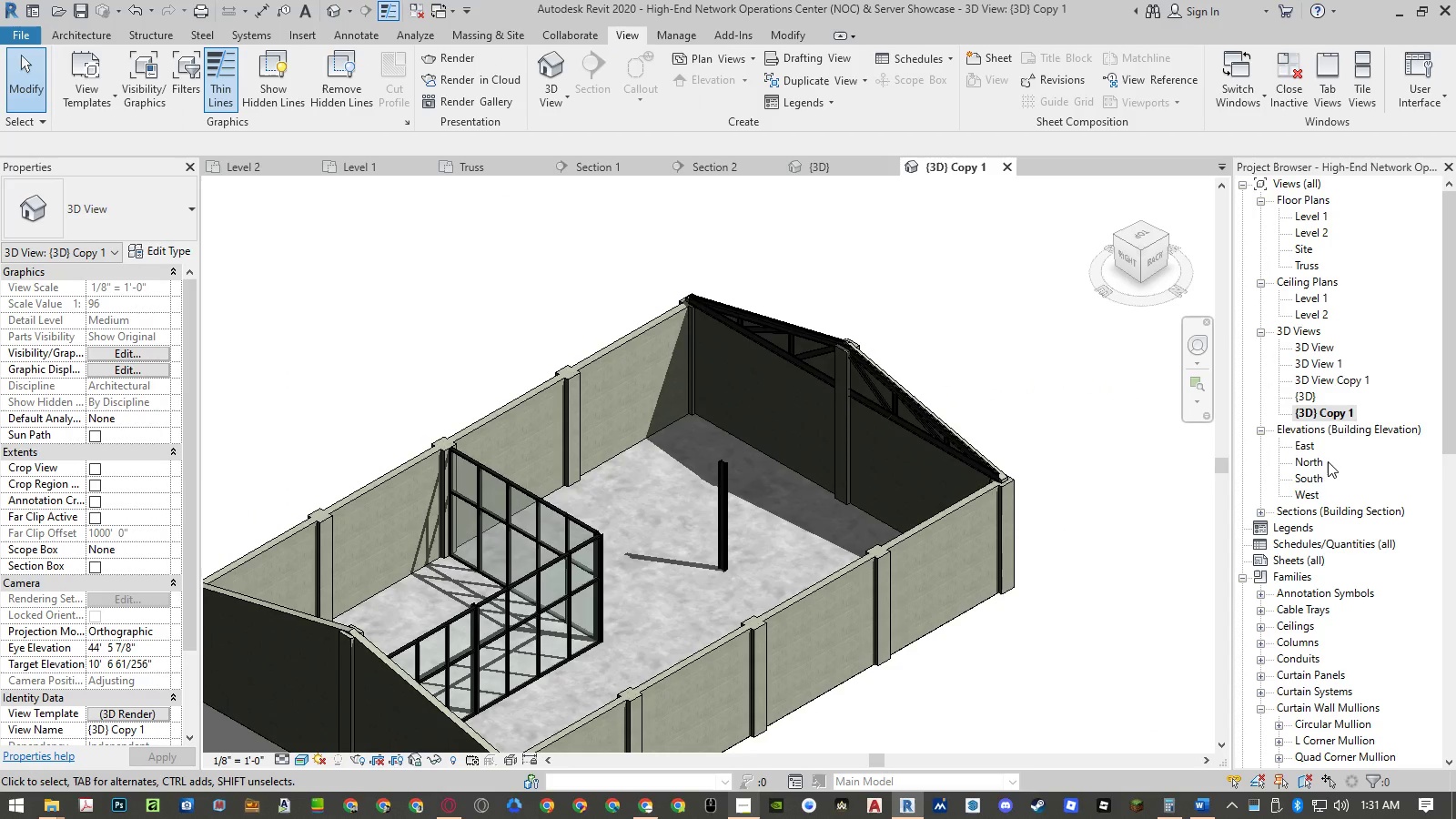 
double_click([1308, 477])
 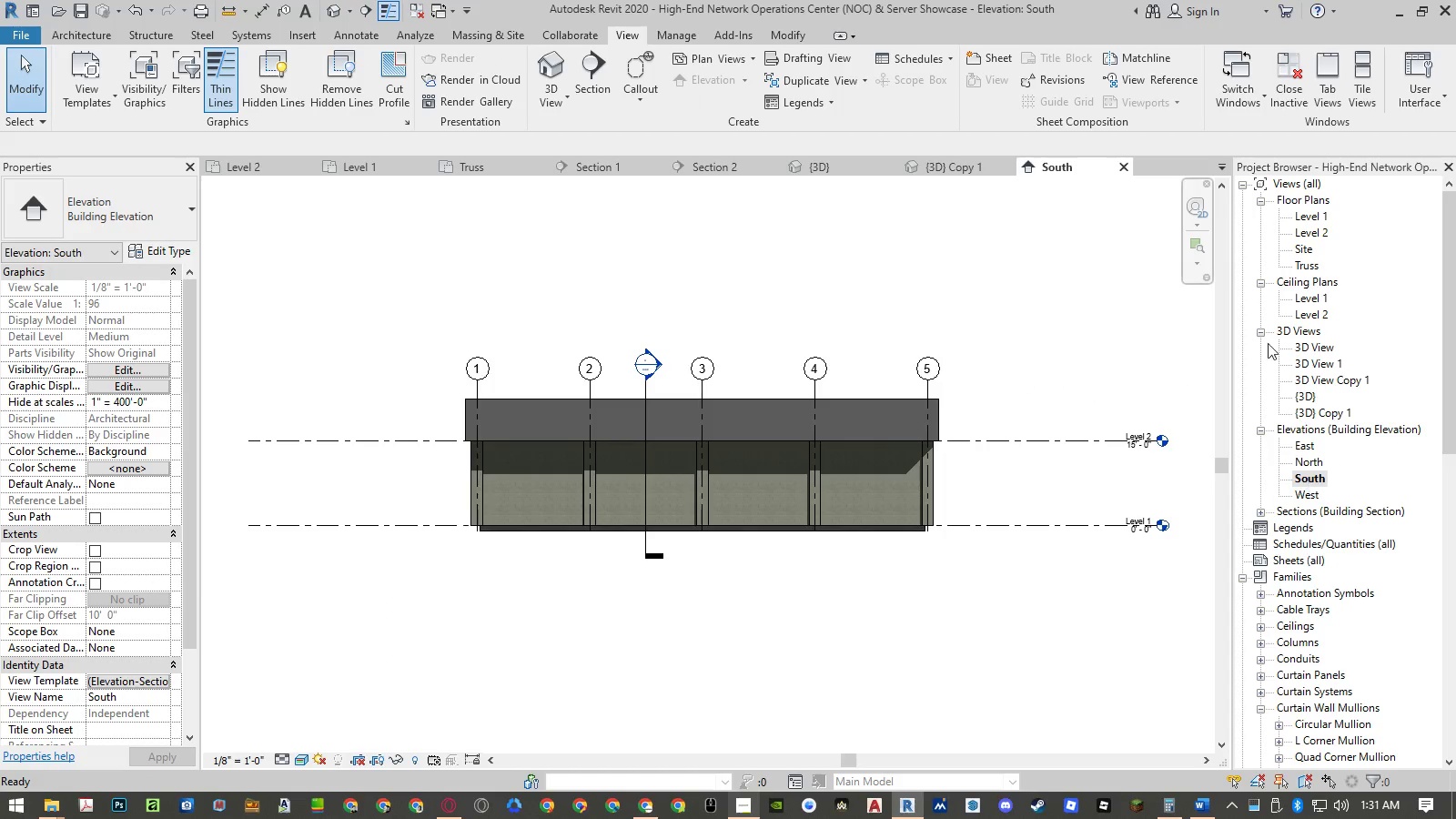 
left_click([1123, 163])
 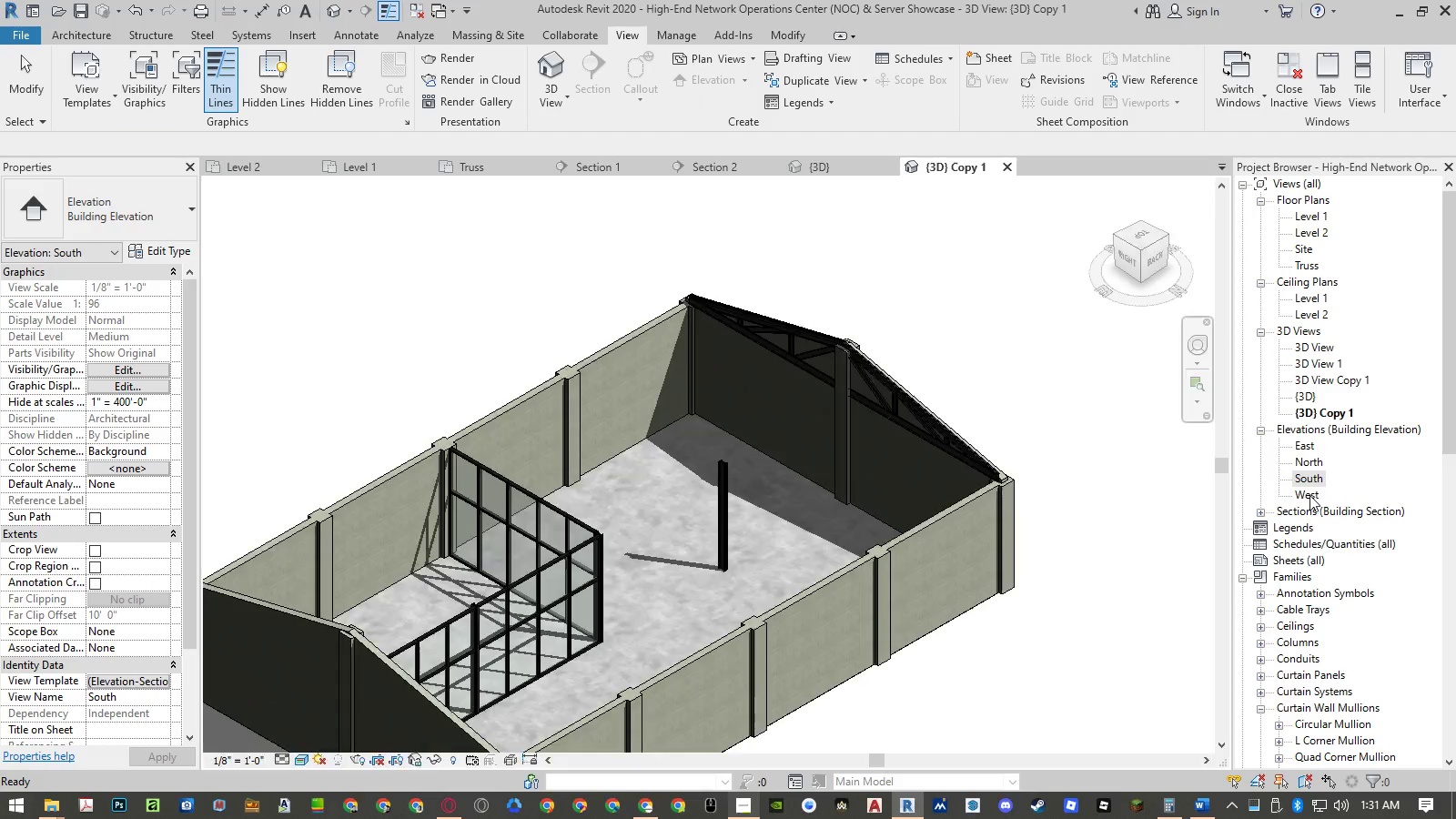 
double_click([1309, 495])
 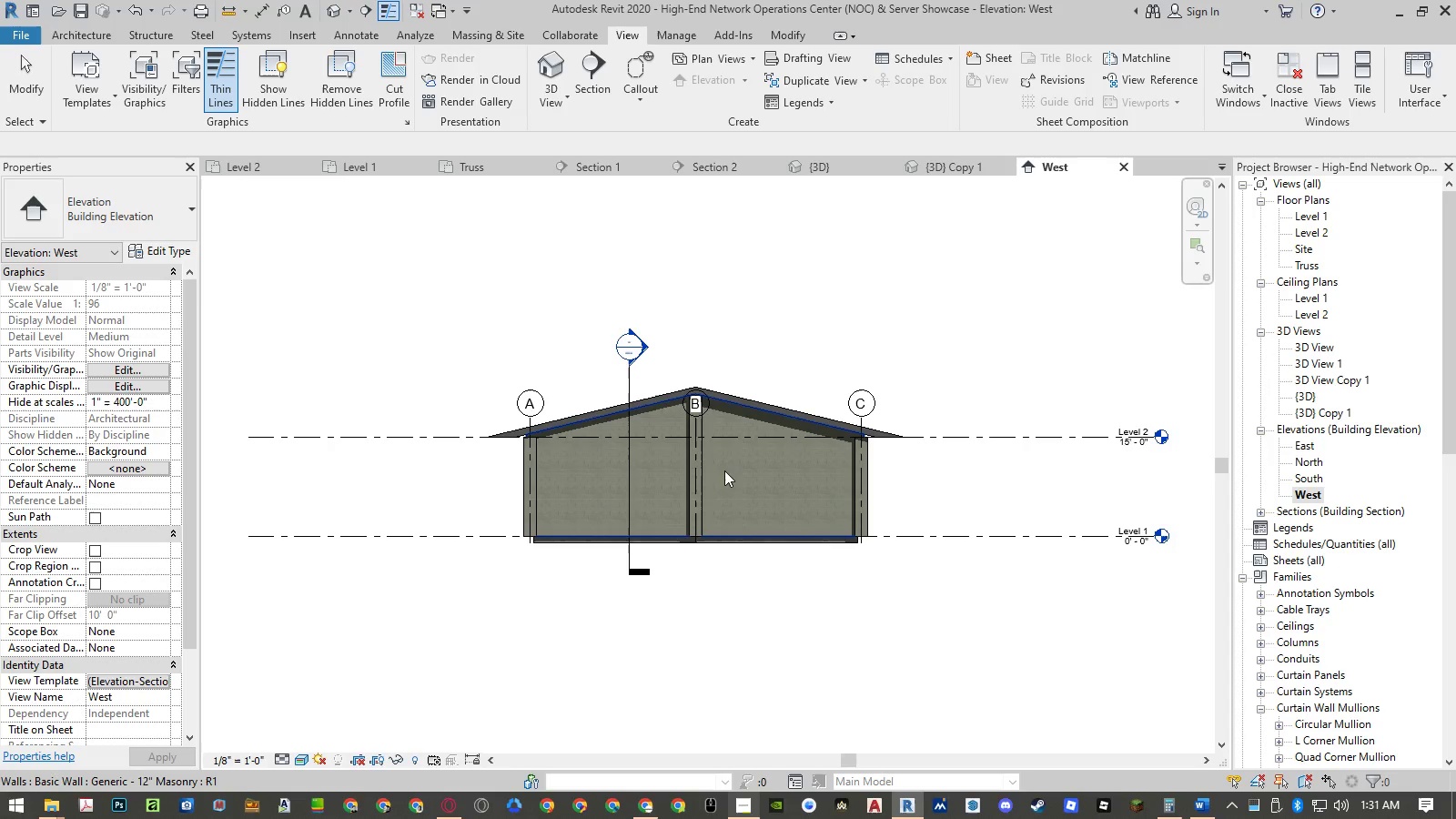 
left_click([704, 477])
 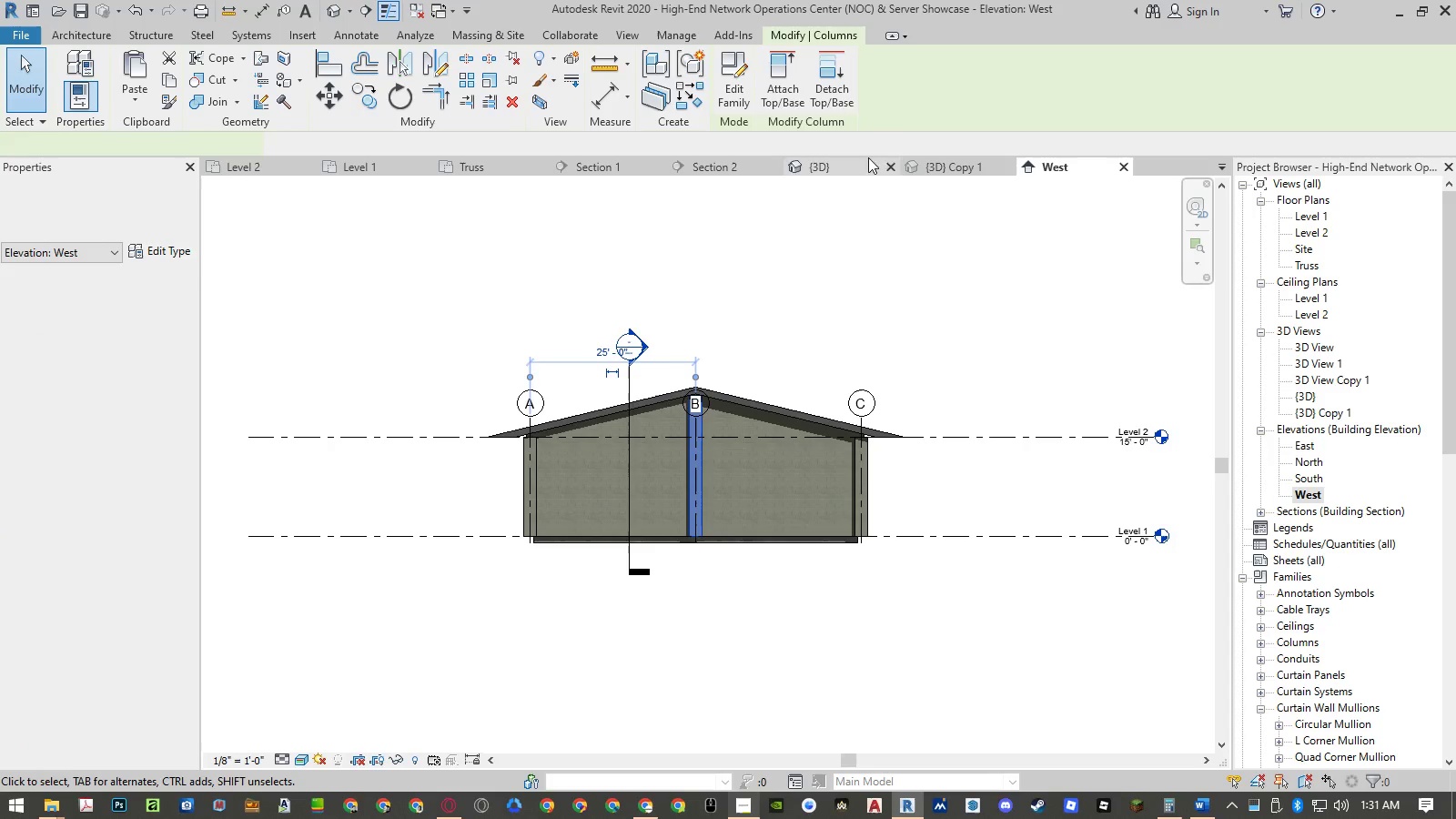 
left_click([835, 96])
 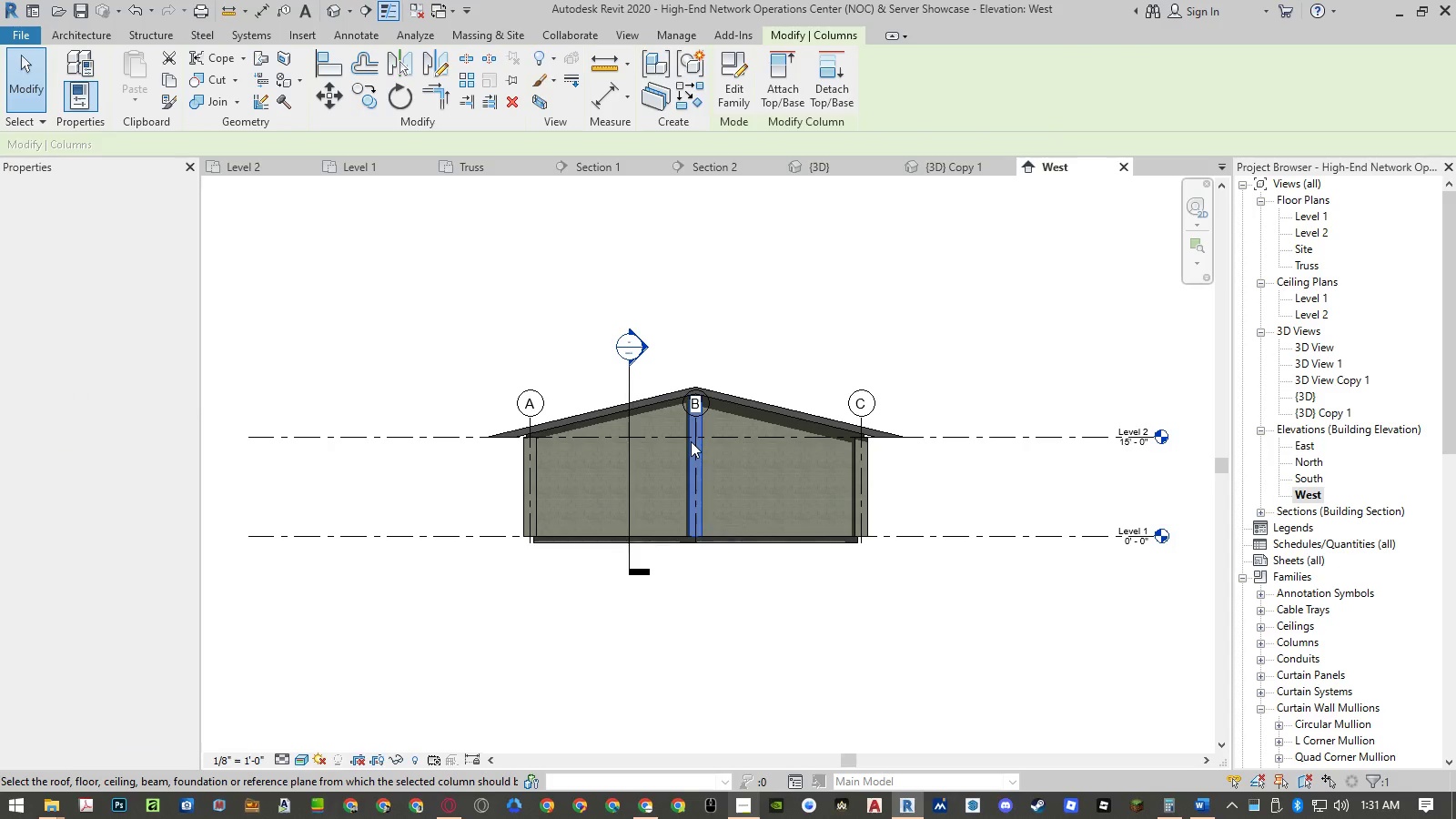 
scroll: coordinate [701, 408], scroll_direction: up, amount: 10.0
 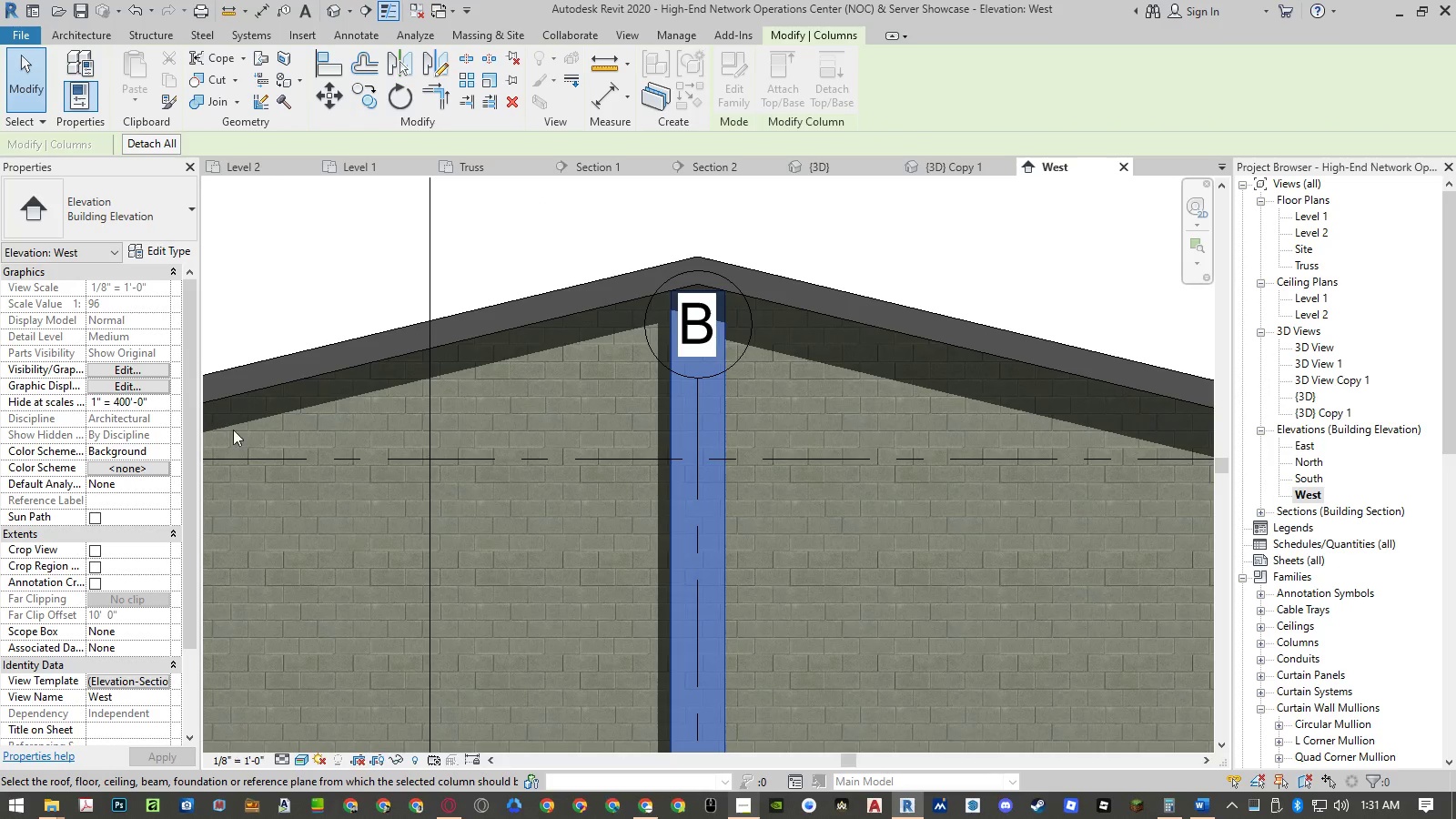 
wait(5.55)
 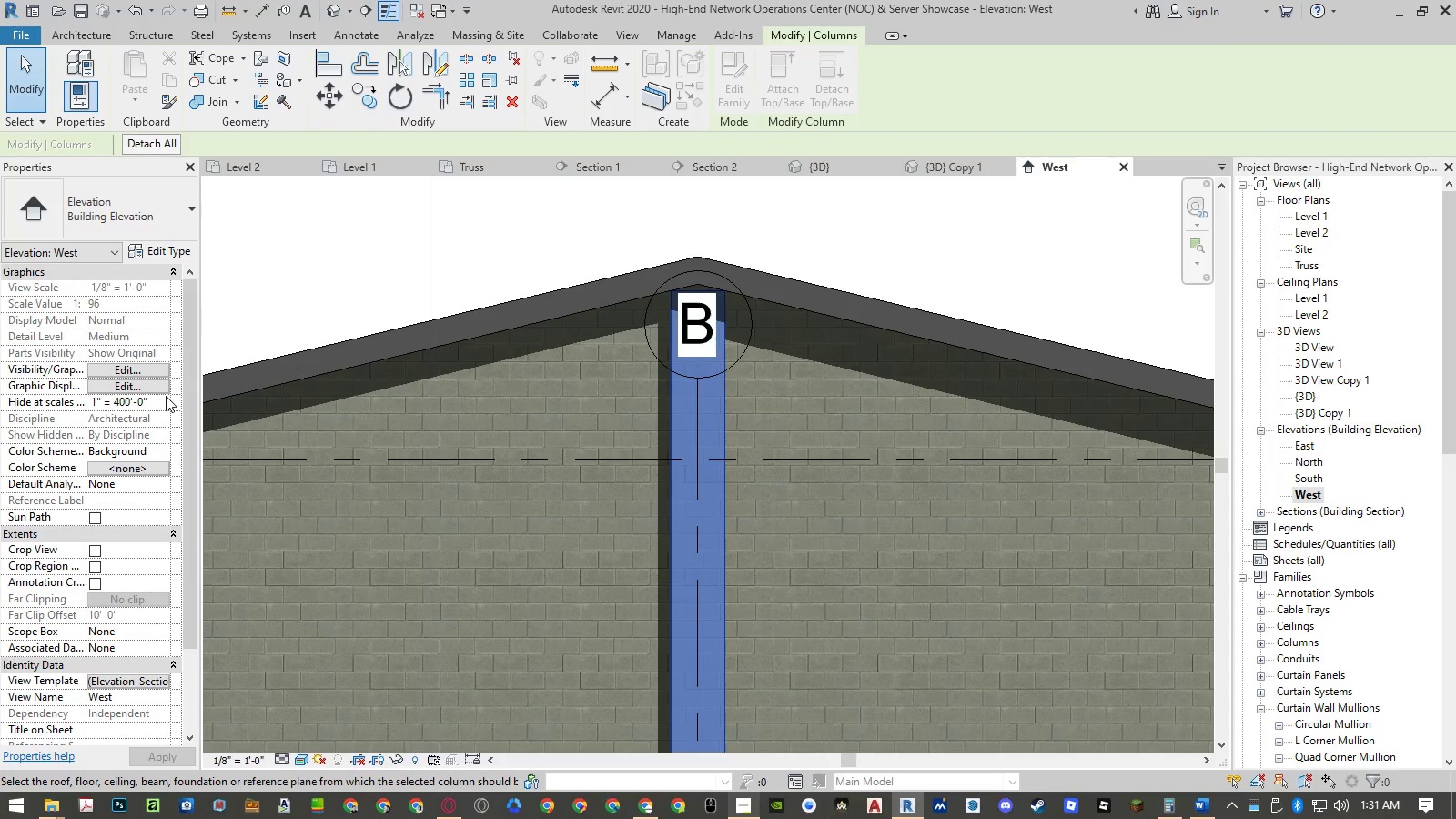 
left_click([490, 242])
 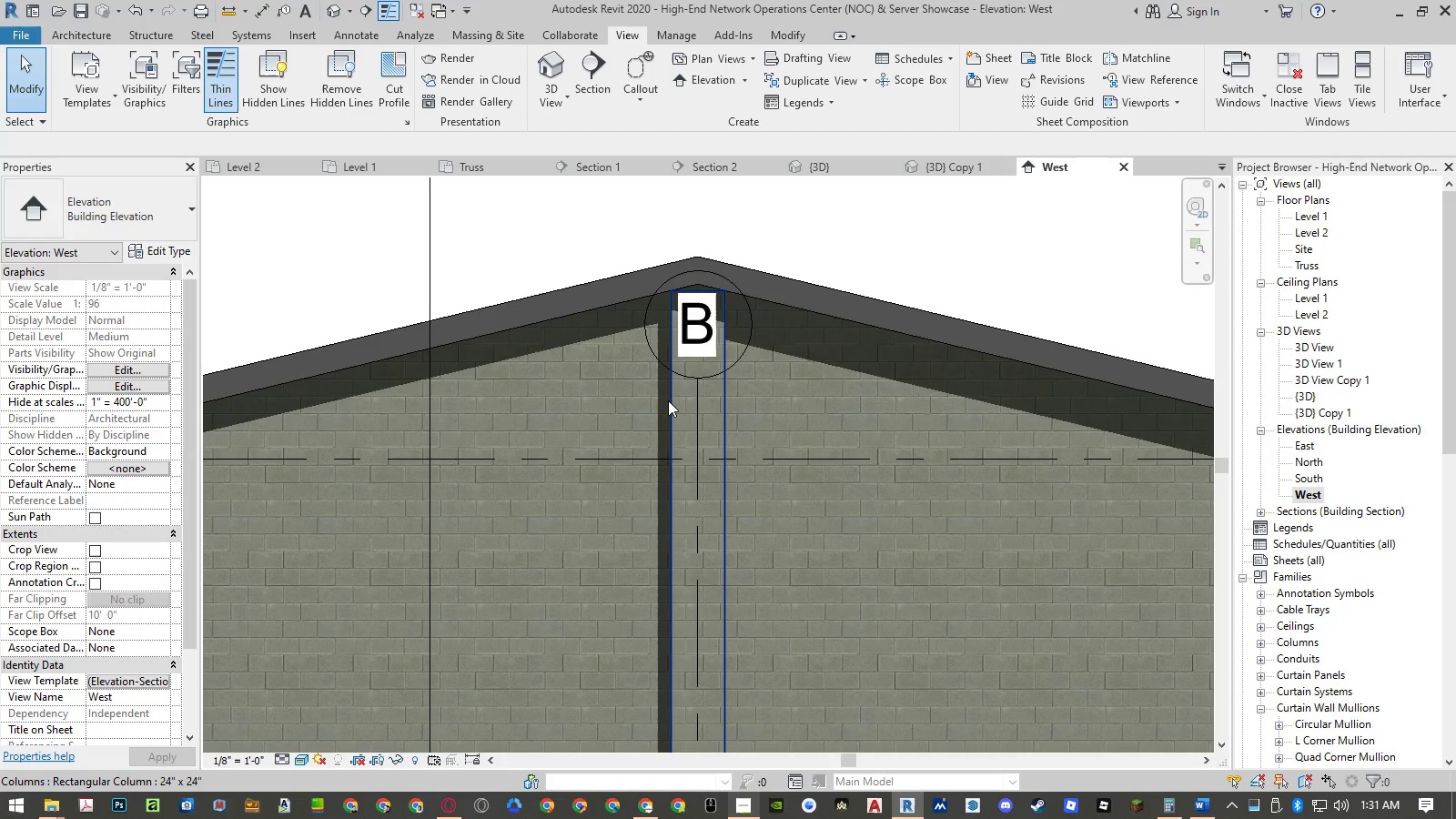 
left_click([671, 401])
 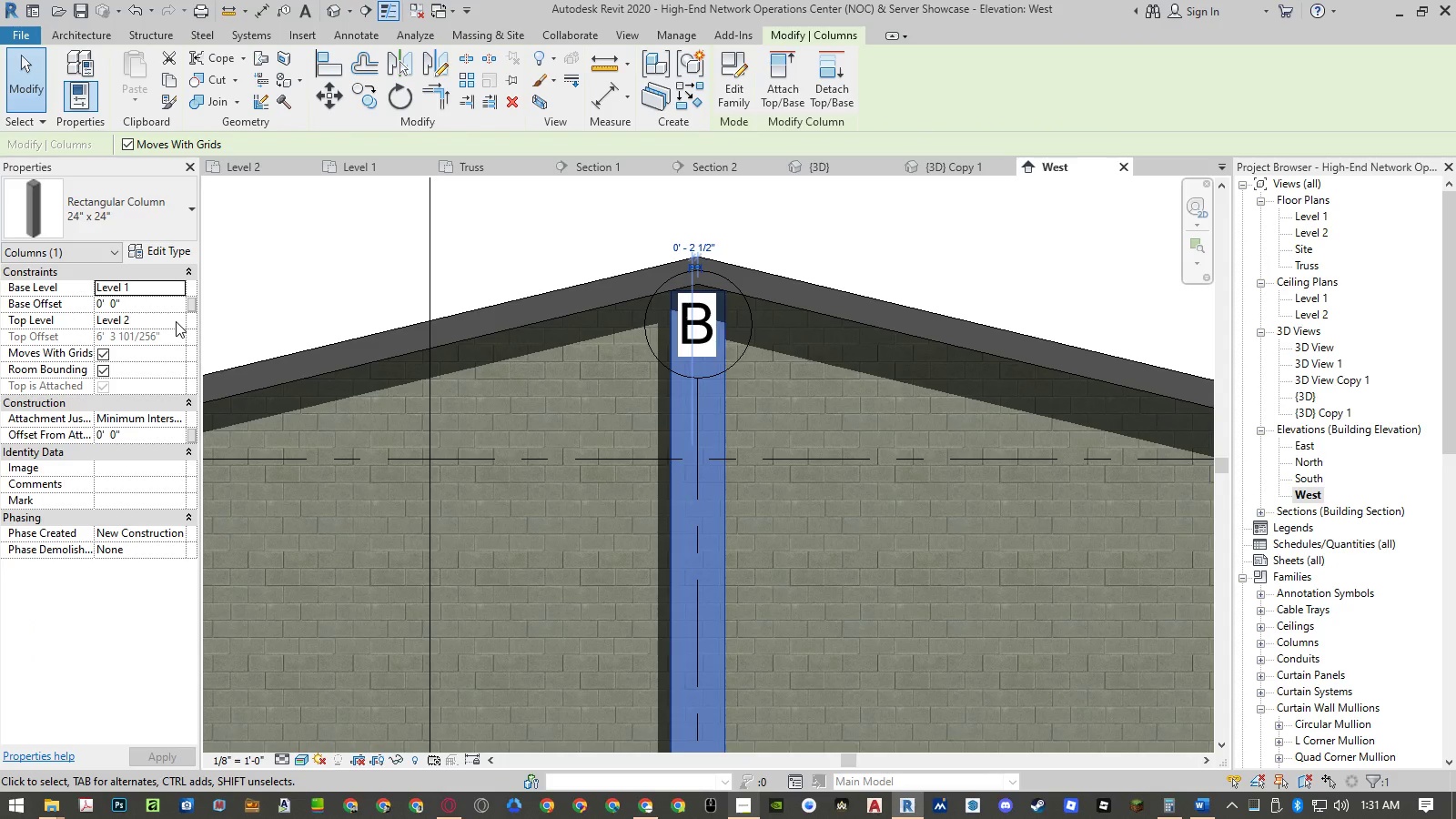 
wait(7.23)
 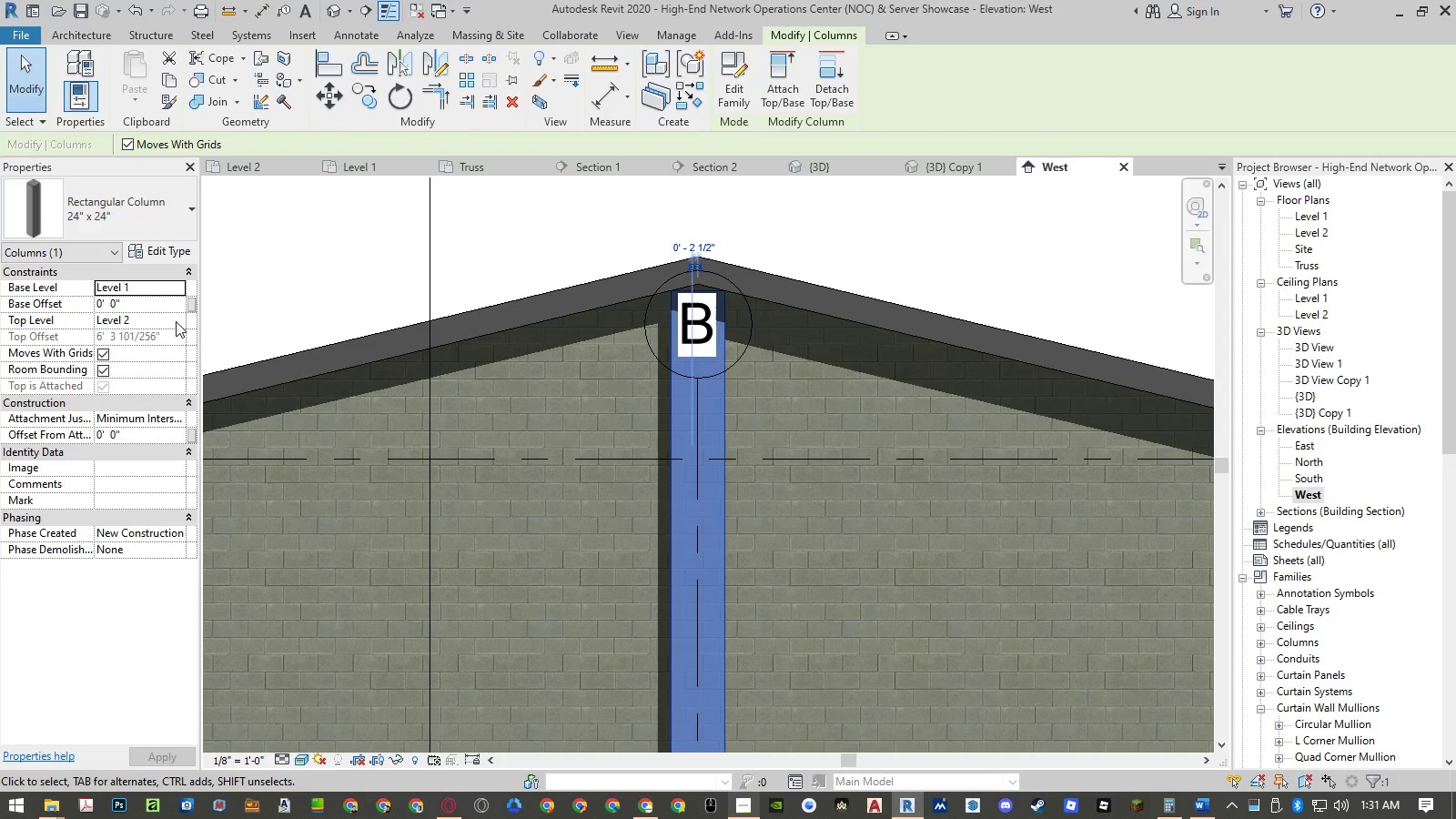 
left_click([161, 305])
 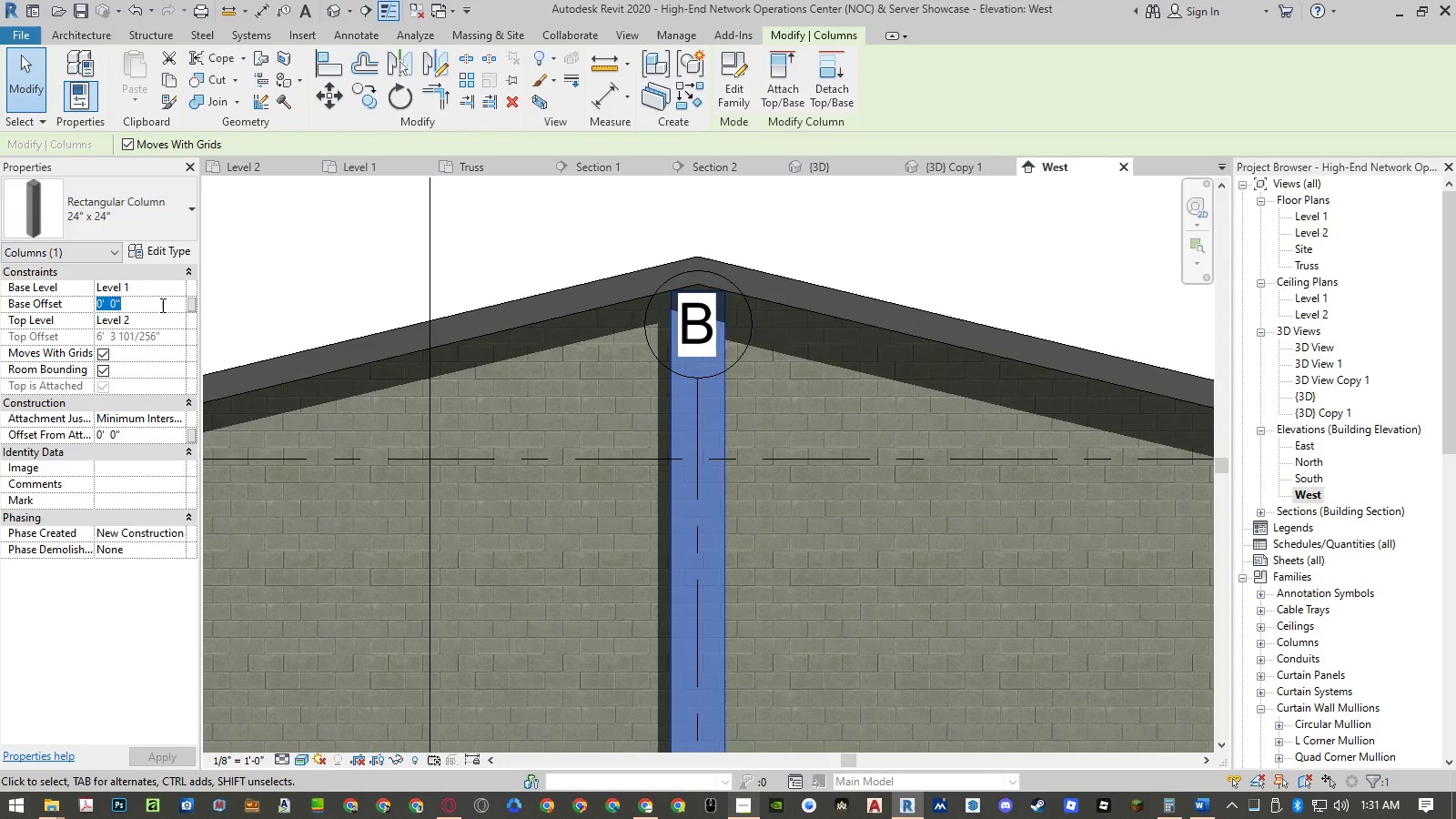 
key(Numpad0)
 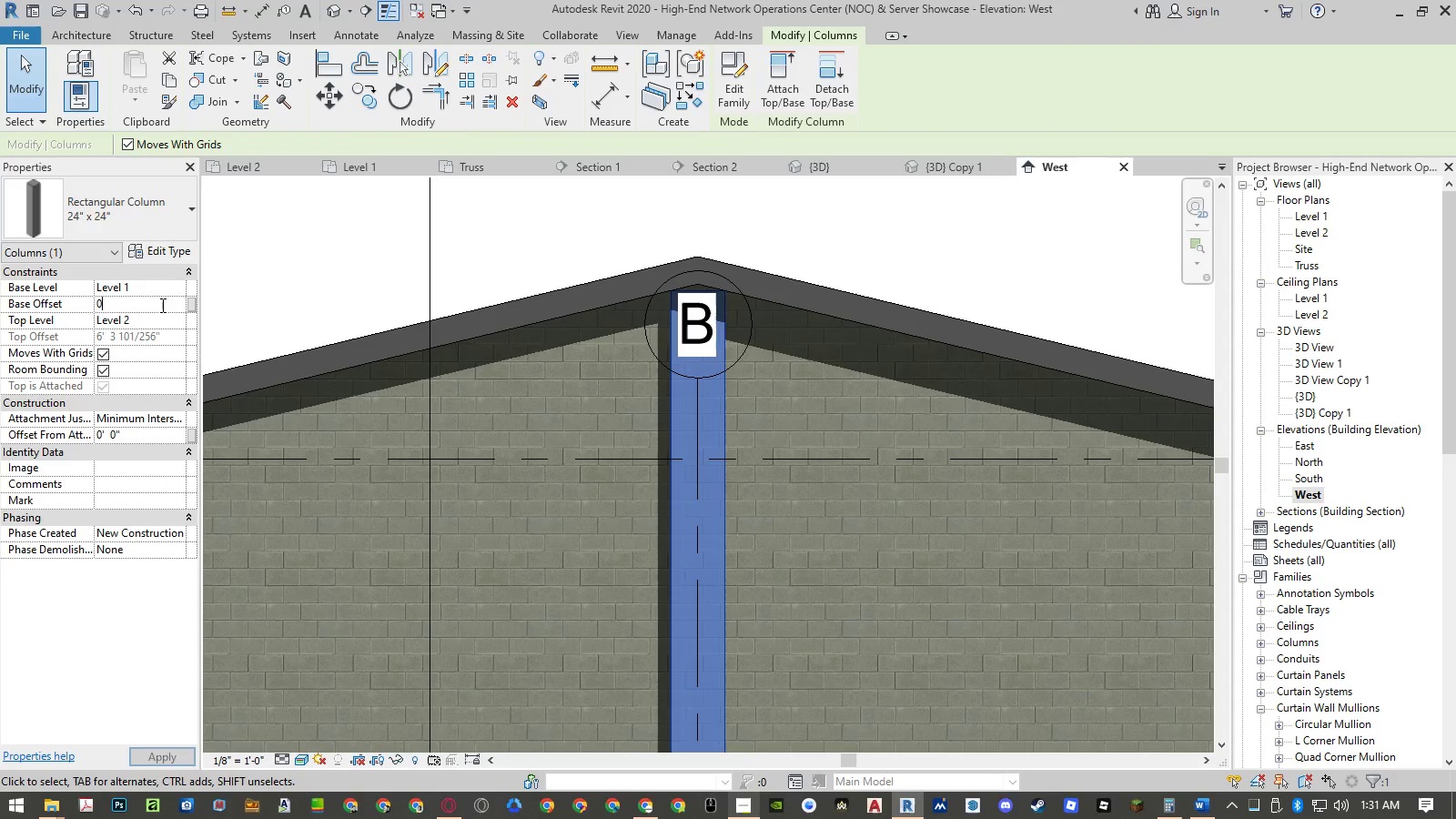 
key(NumpadEnter)
 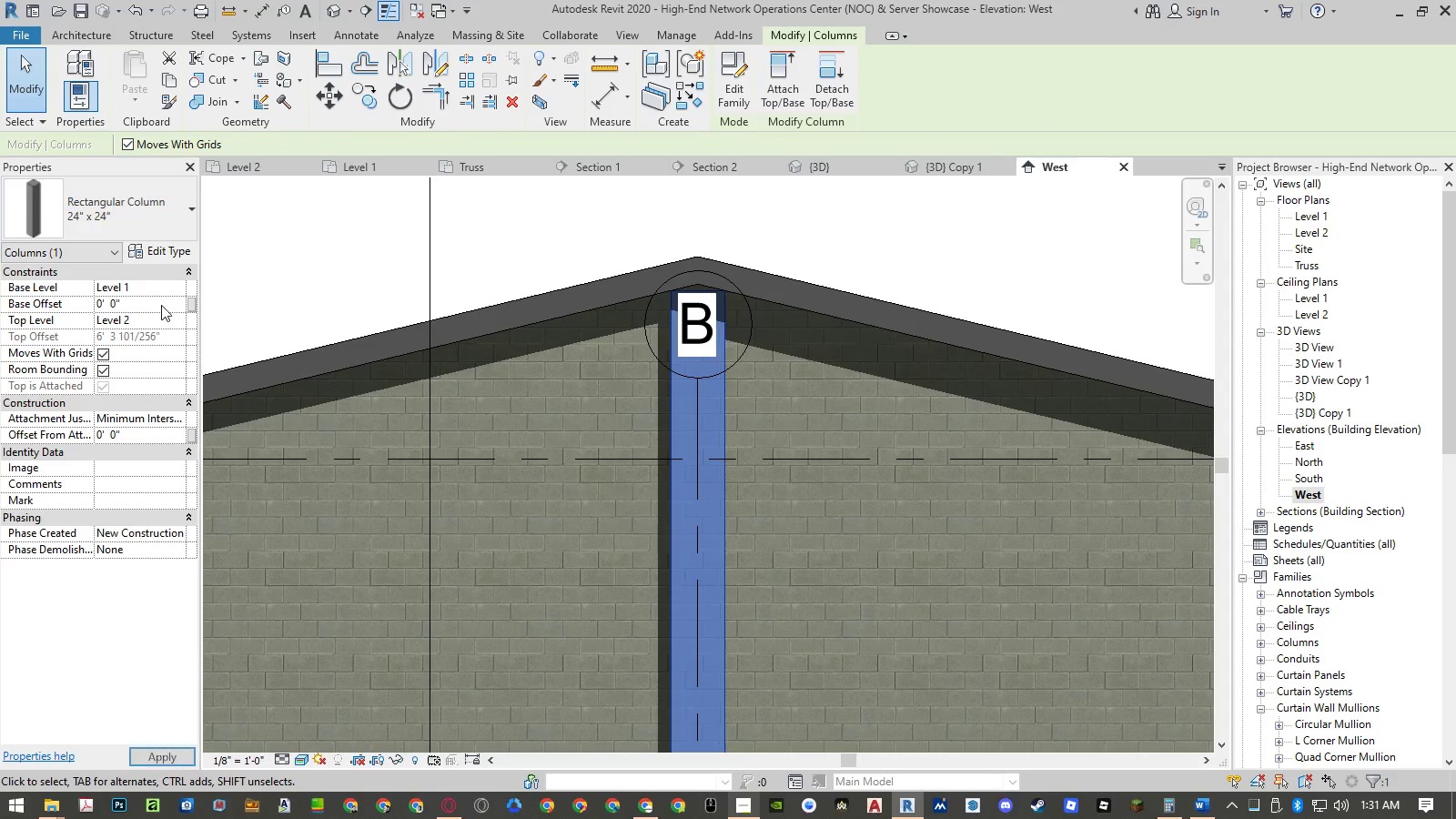 
key(NumpadEnter)
 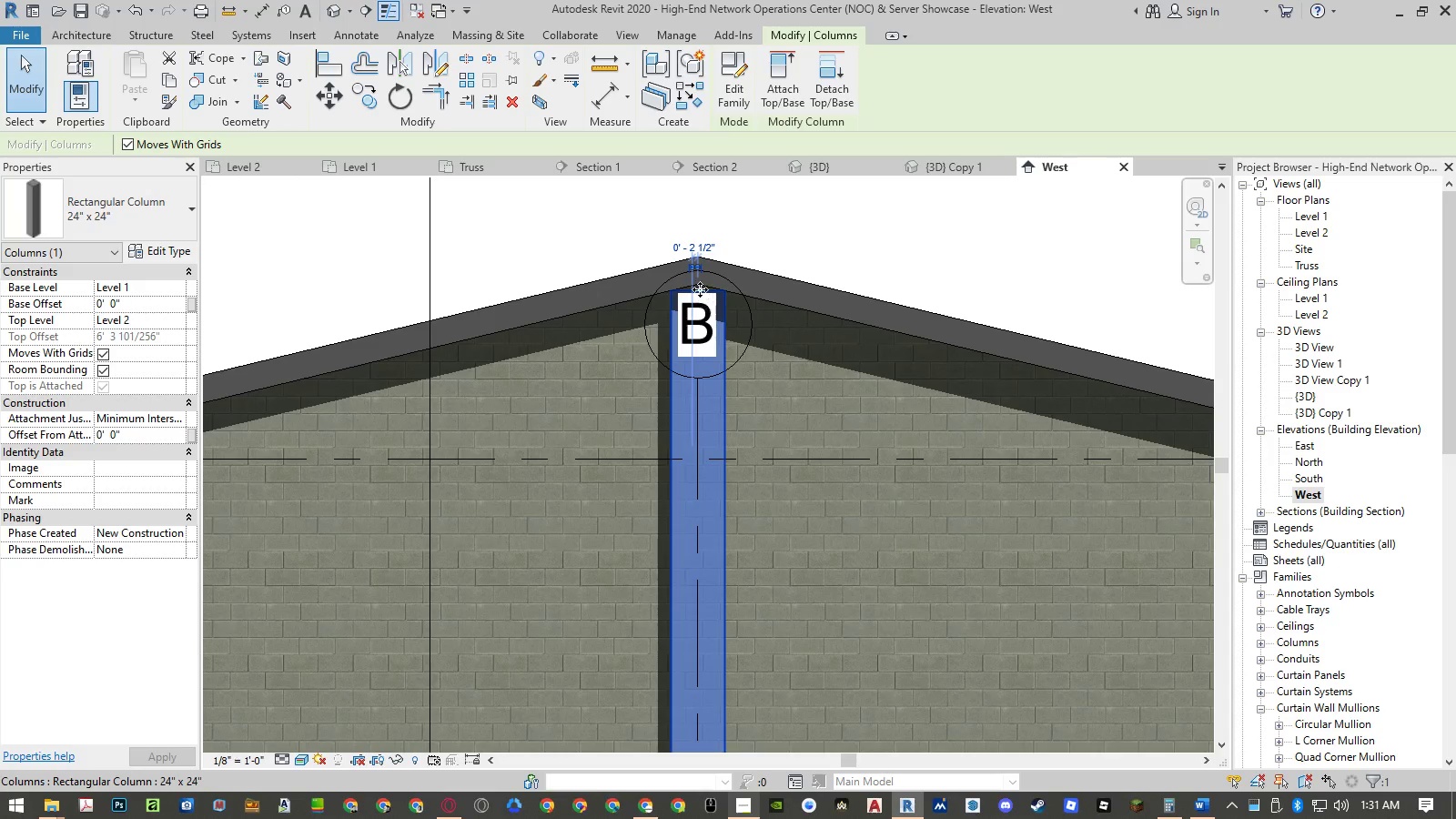 
left_click_drag(start_coordinate=[697, 269], to_coordinate=[705, 470])
 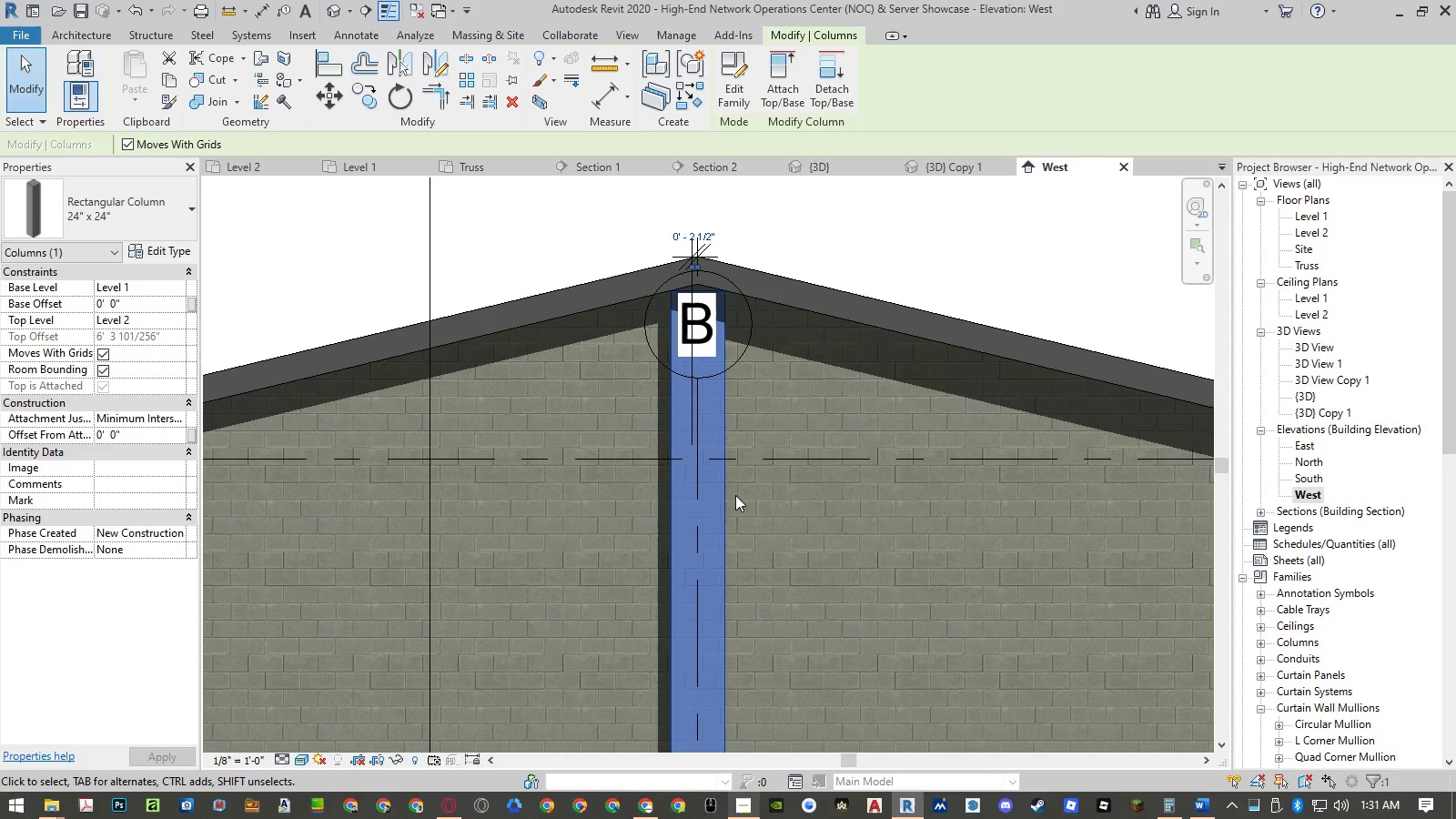 
left_click([720, 495])
 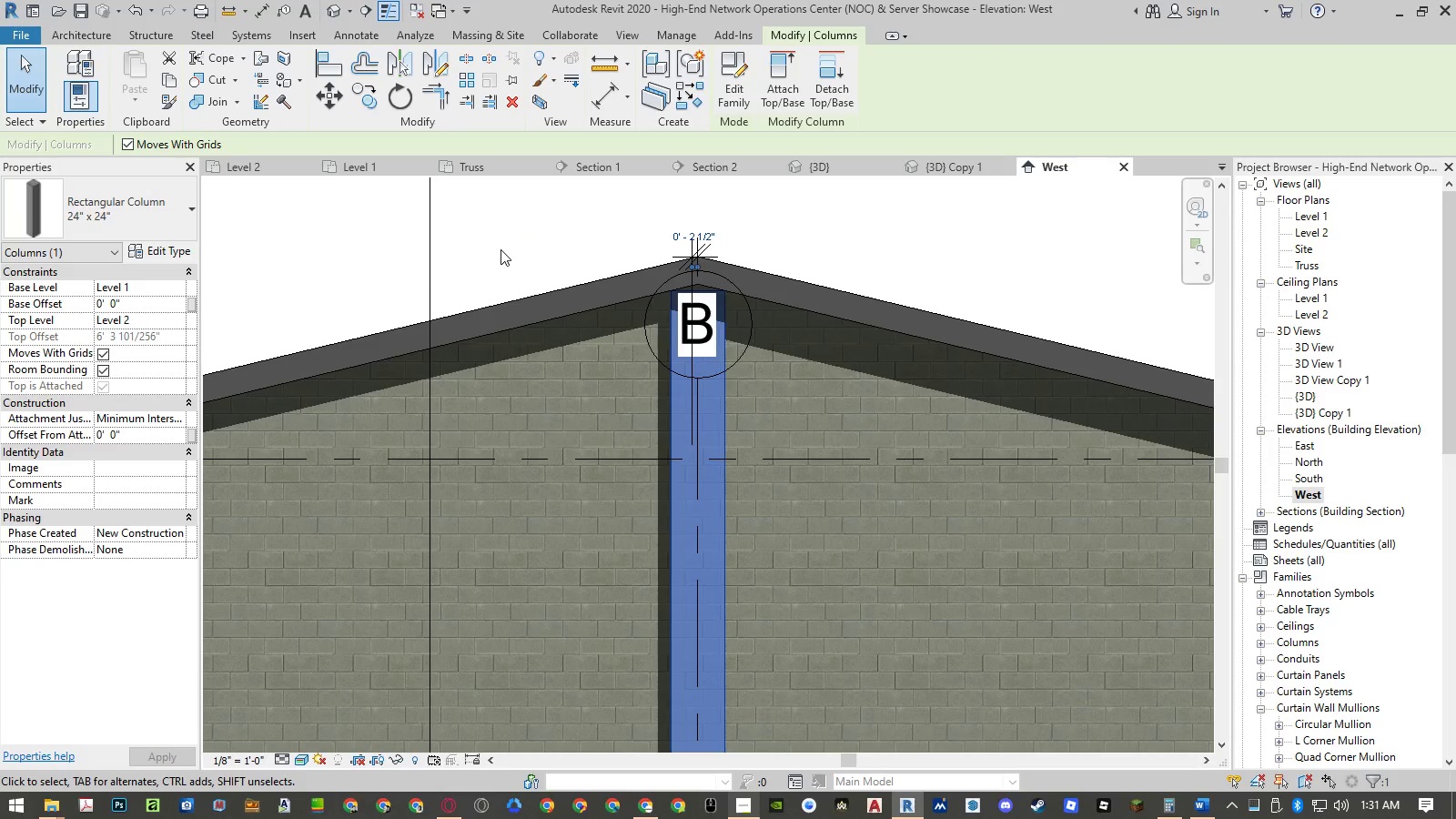 
wait(9.34)
 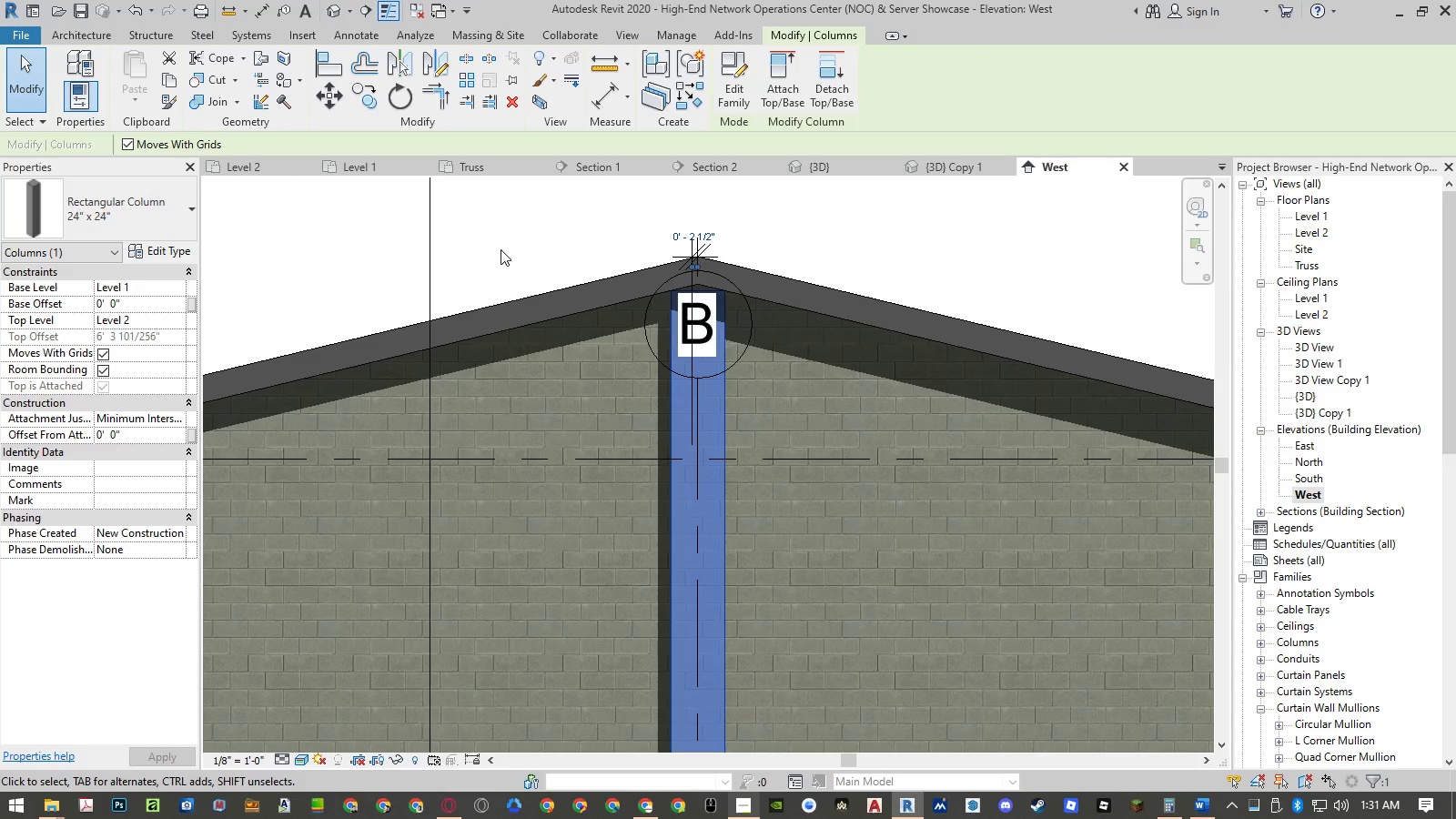 
left_click([727, 430])
 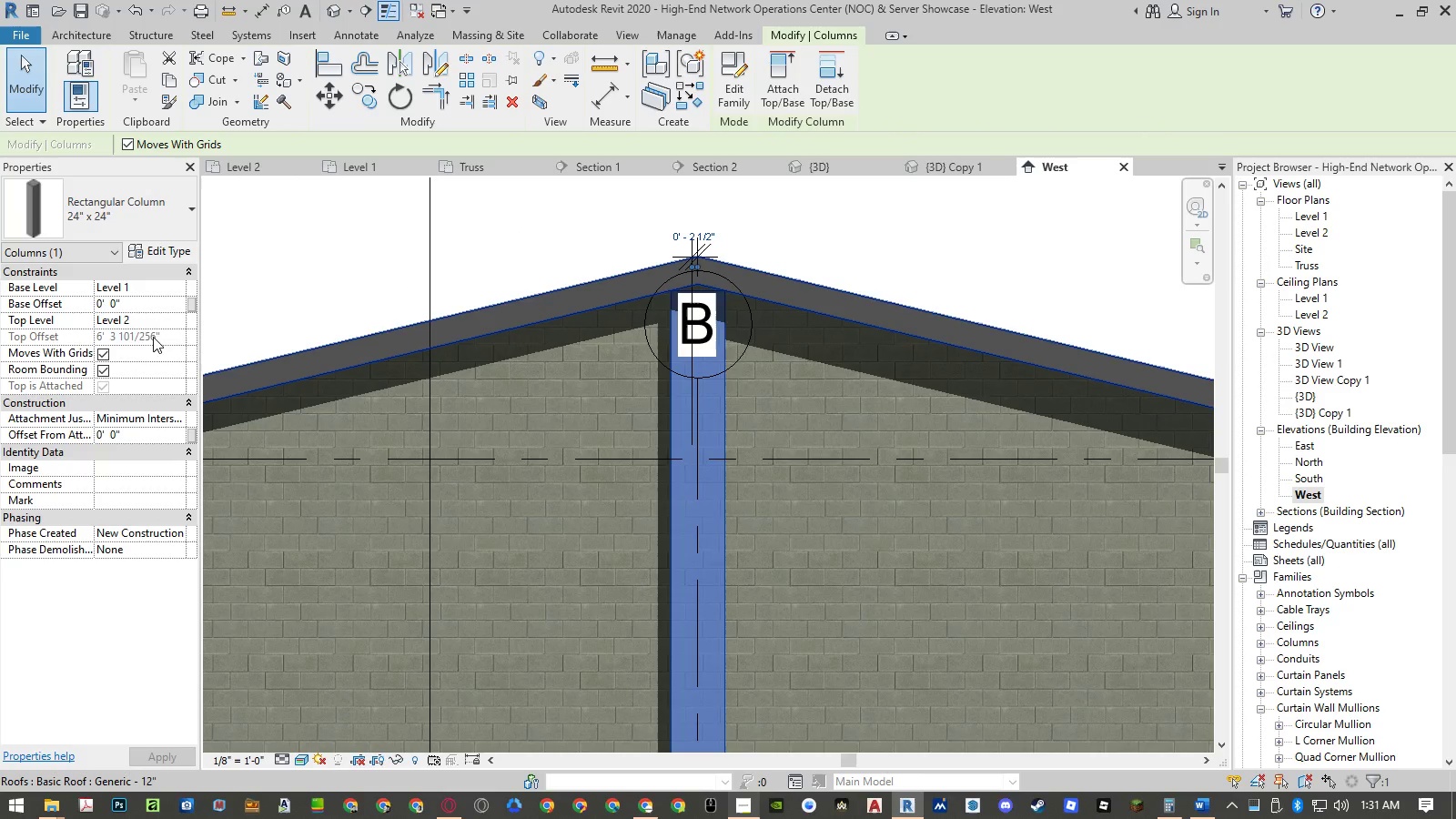 
left_click([137, 303])
 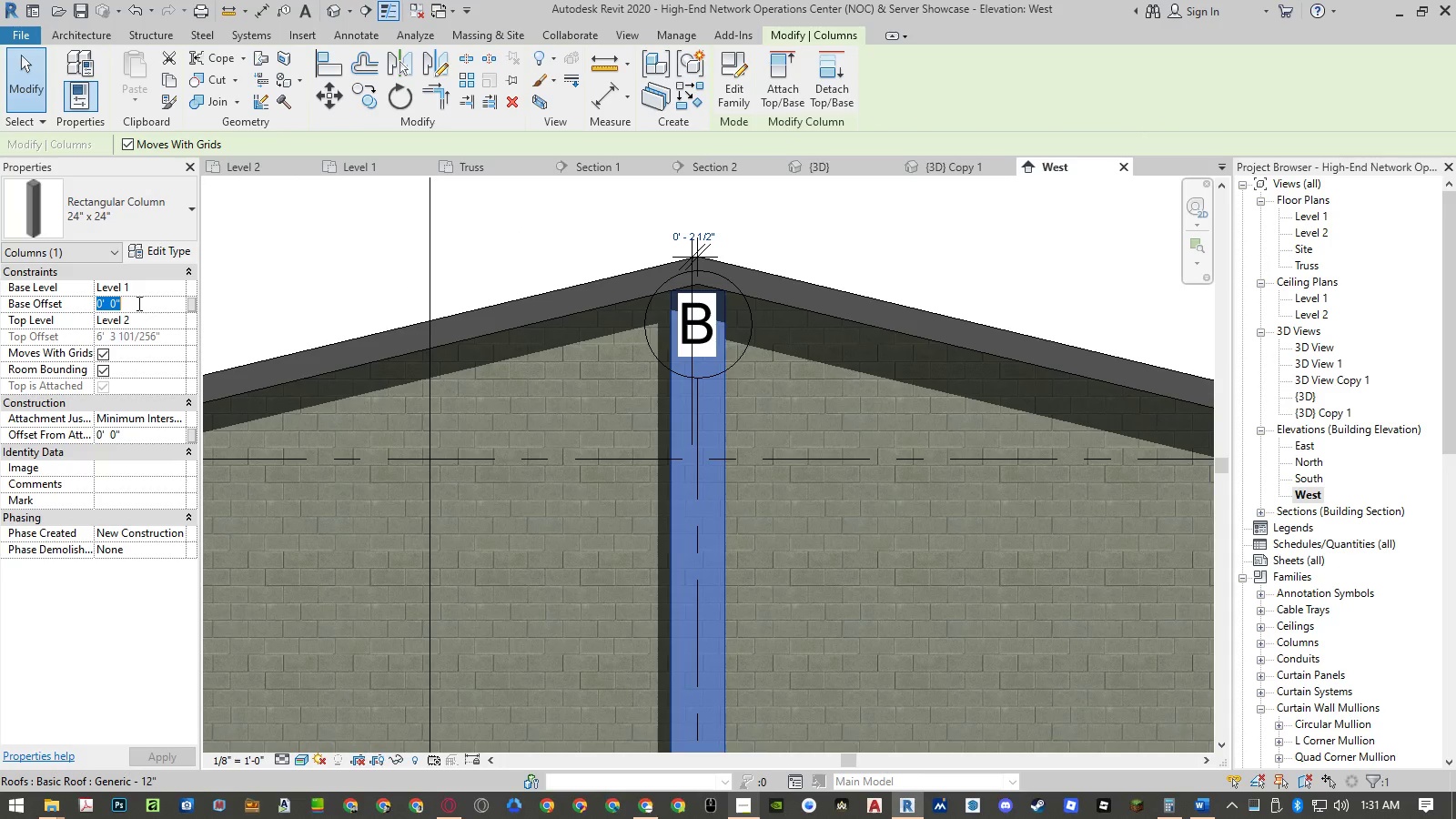 
key(Numpad1)
 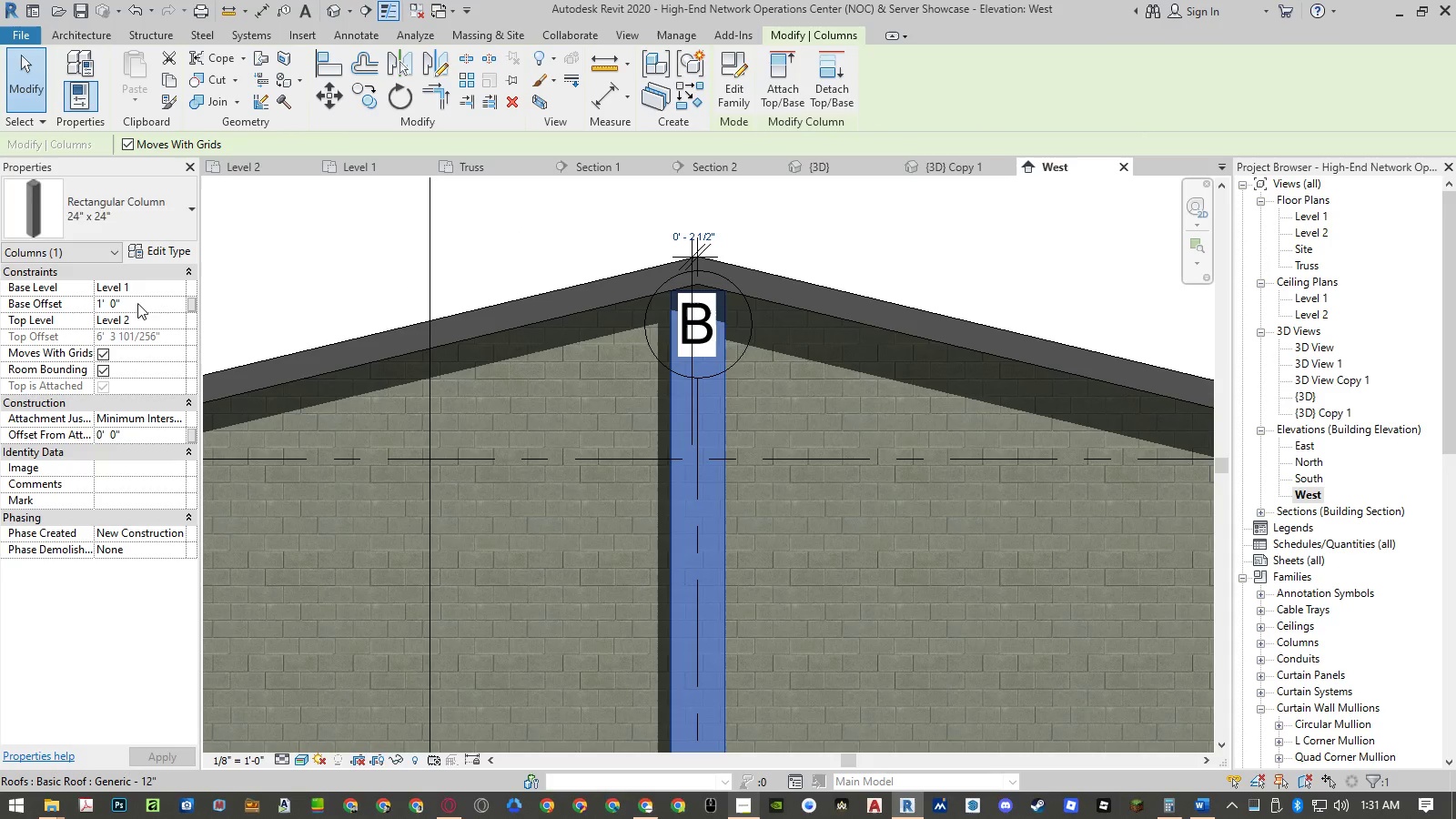 
key(NumpadEnter)
 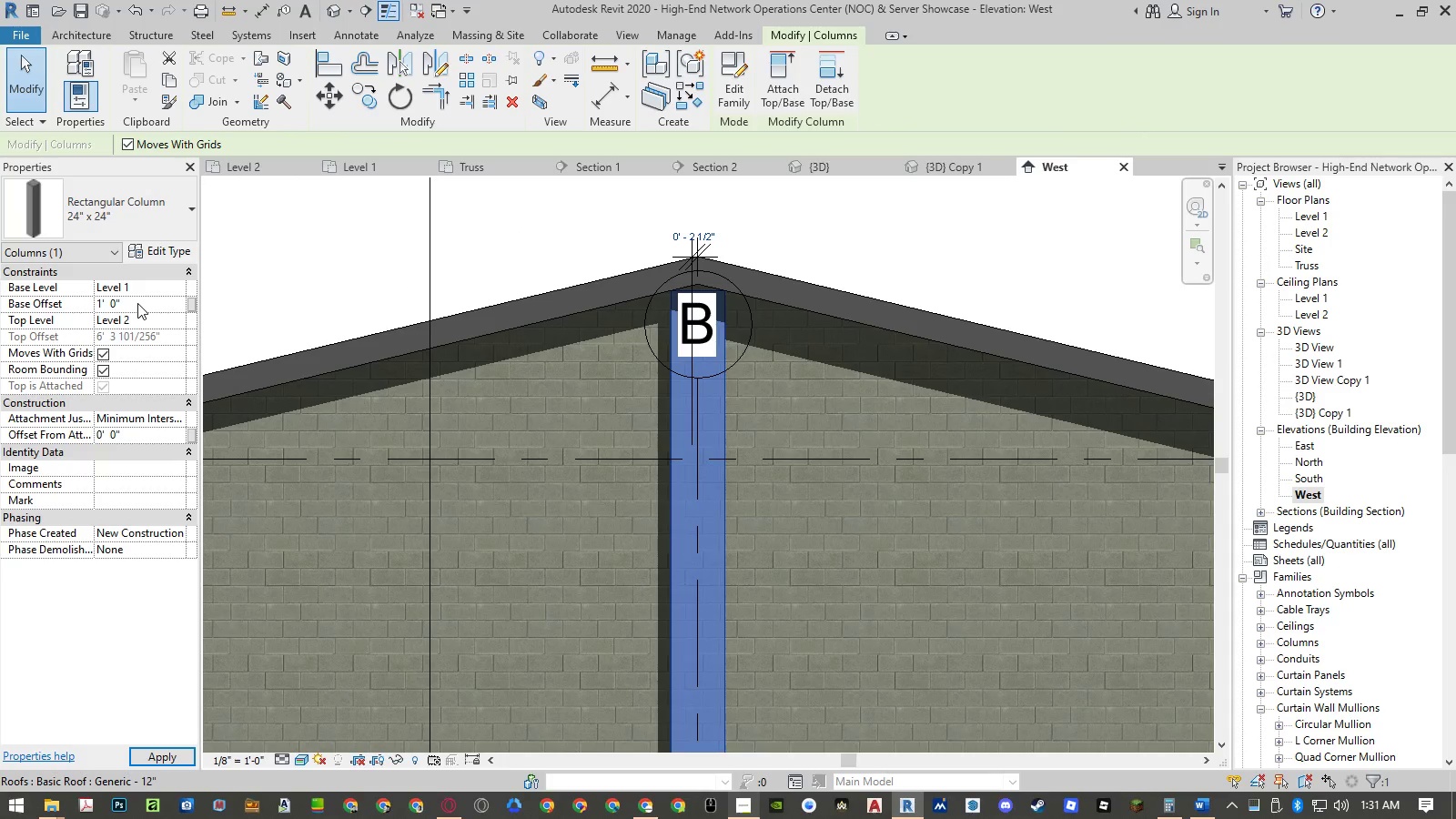 
key(NumpadEnter)
 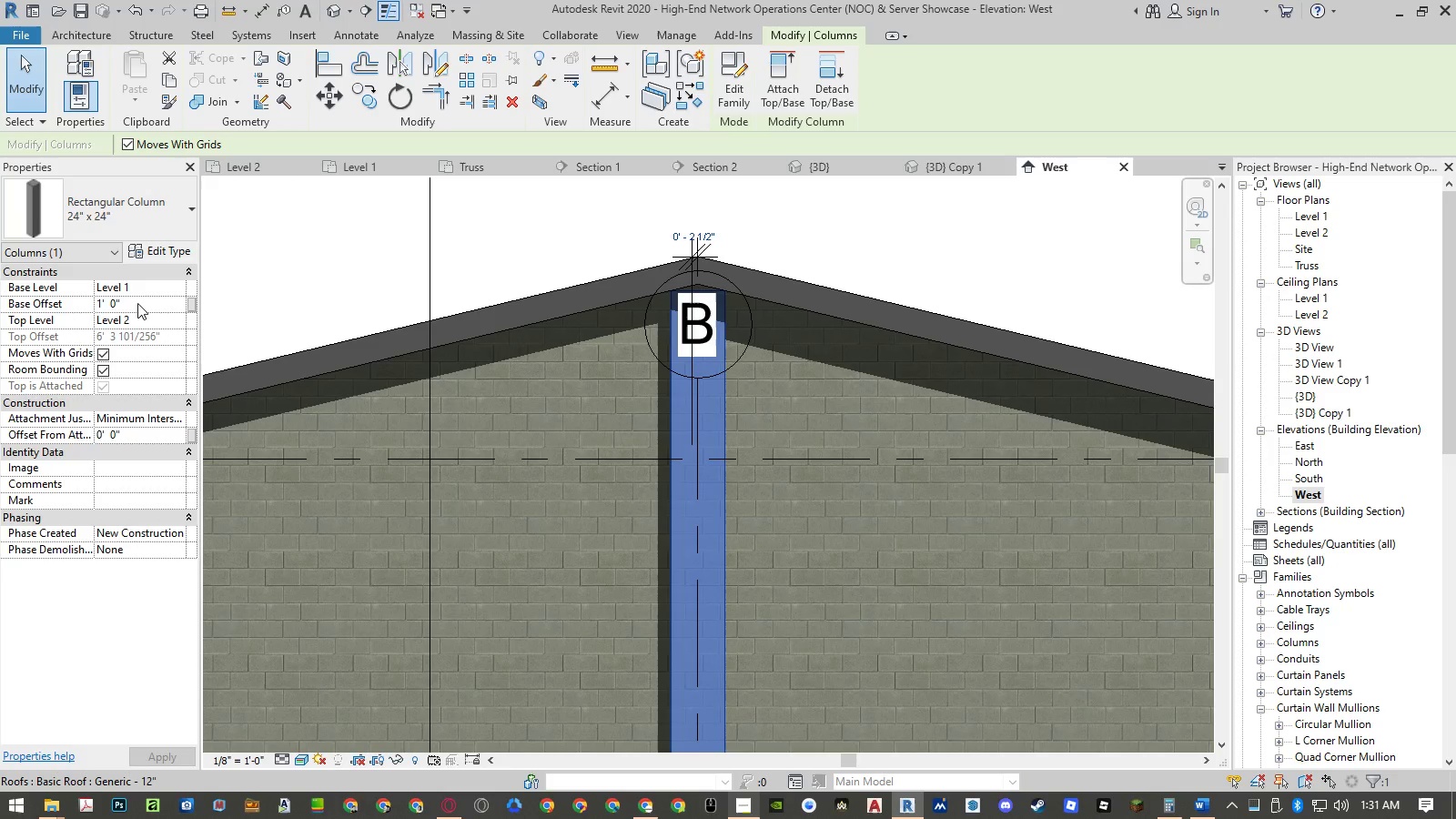 
left_click([137, 303])
 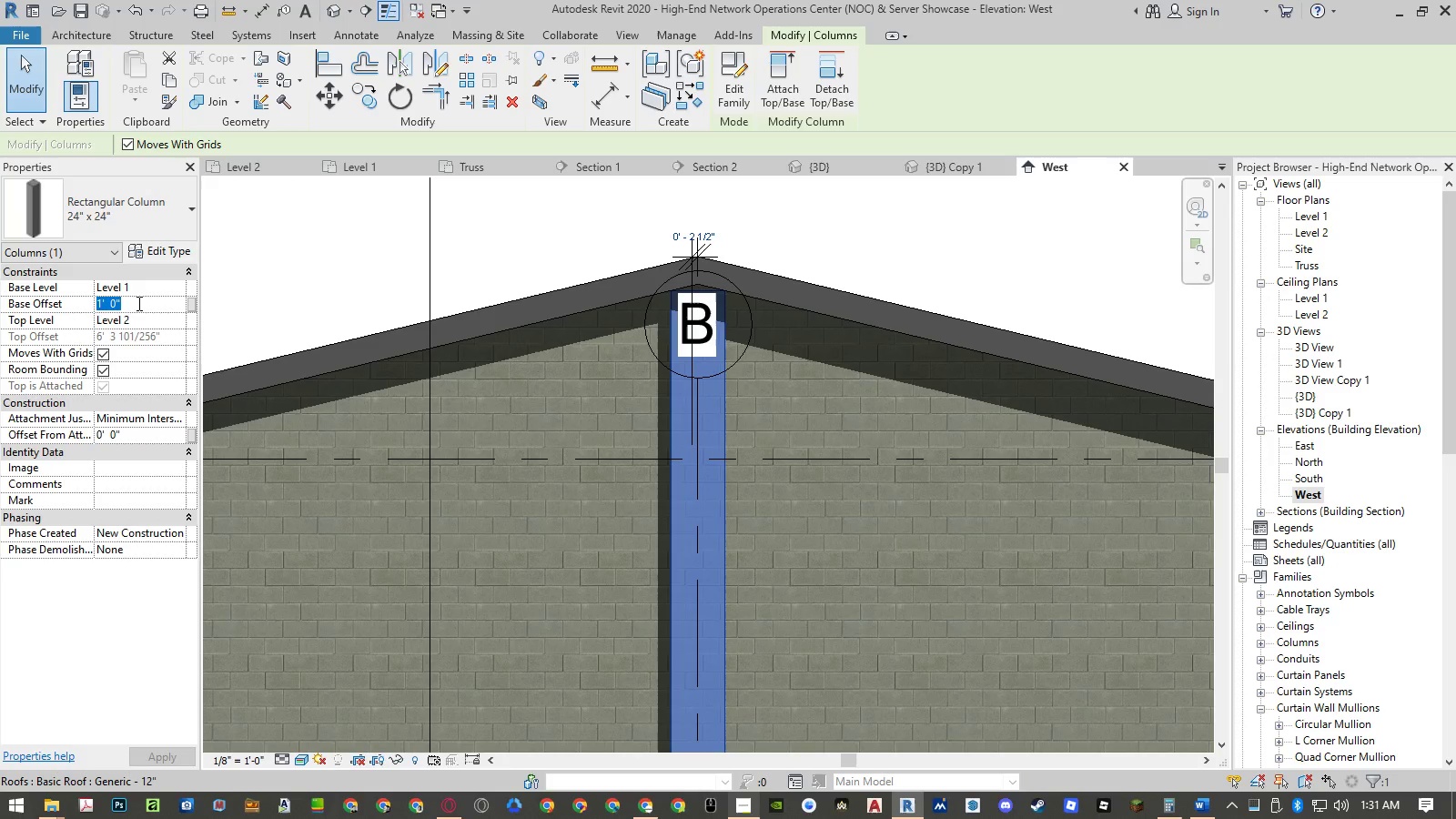 
key(Numpad0)
 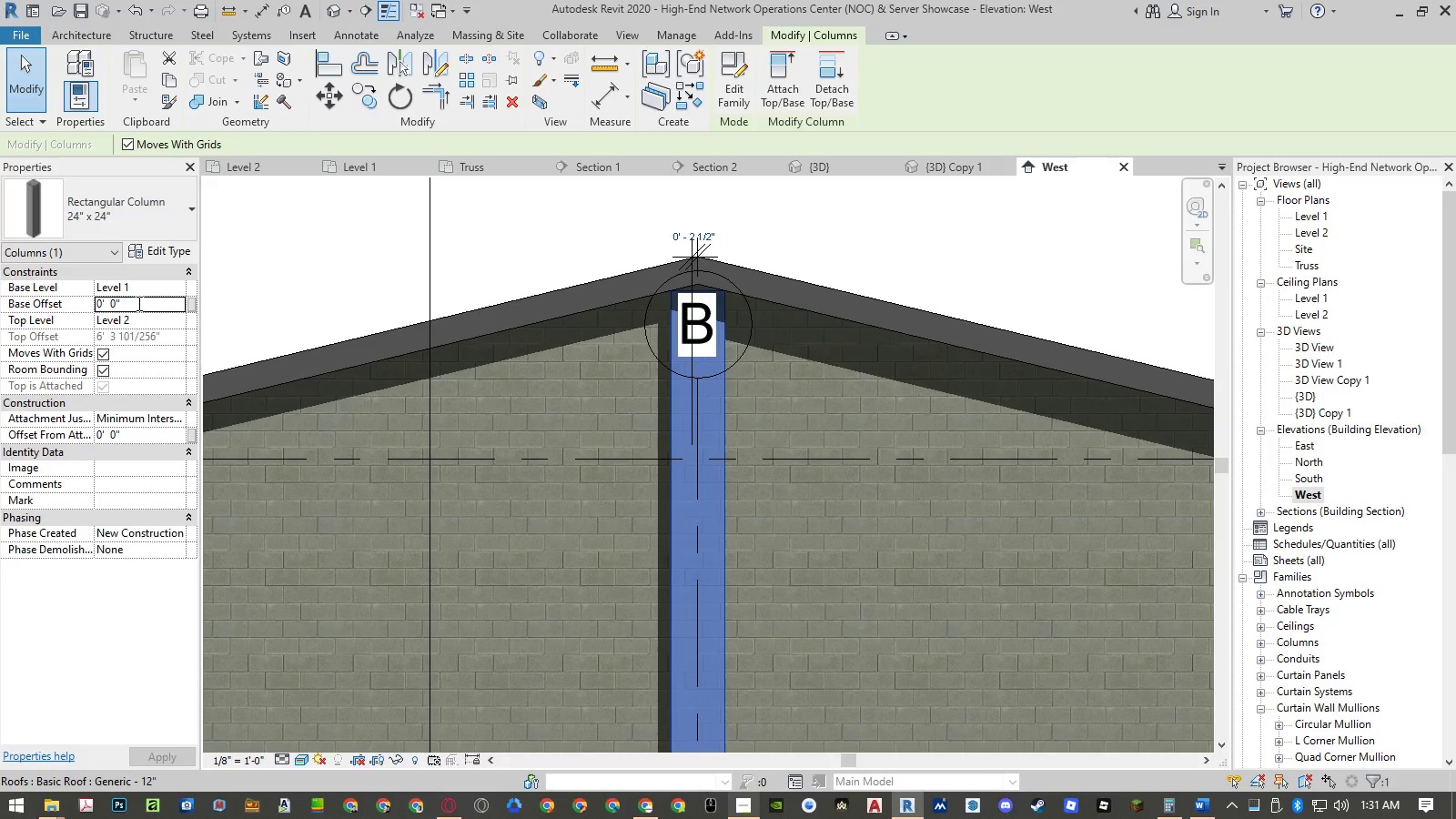 
key(NumpadEnter)
 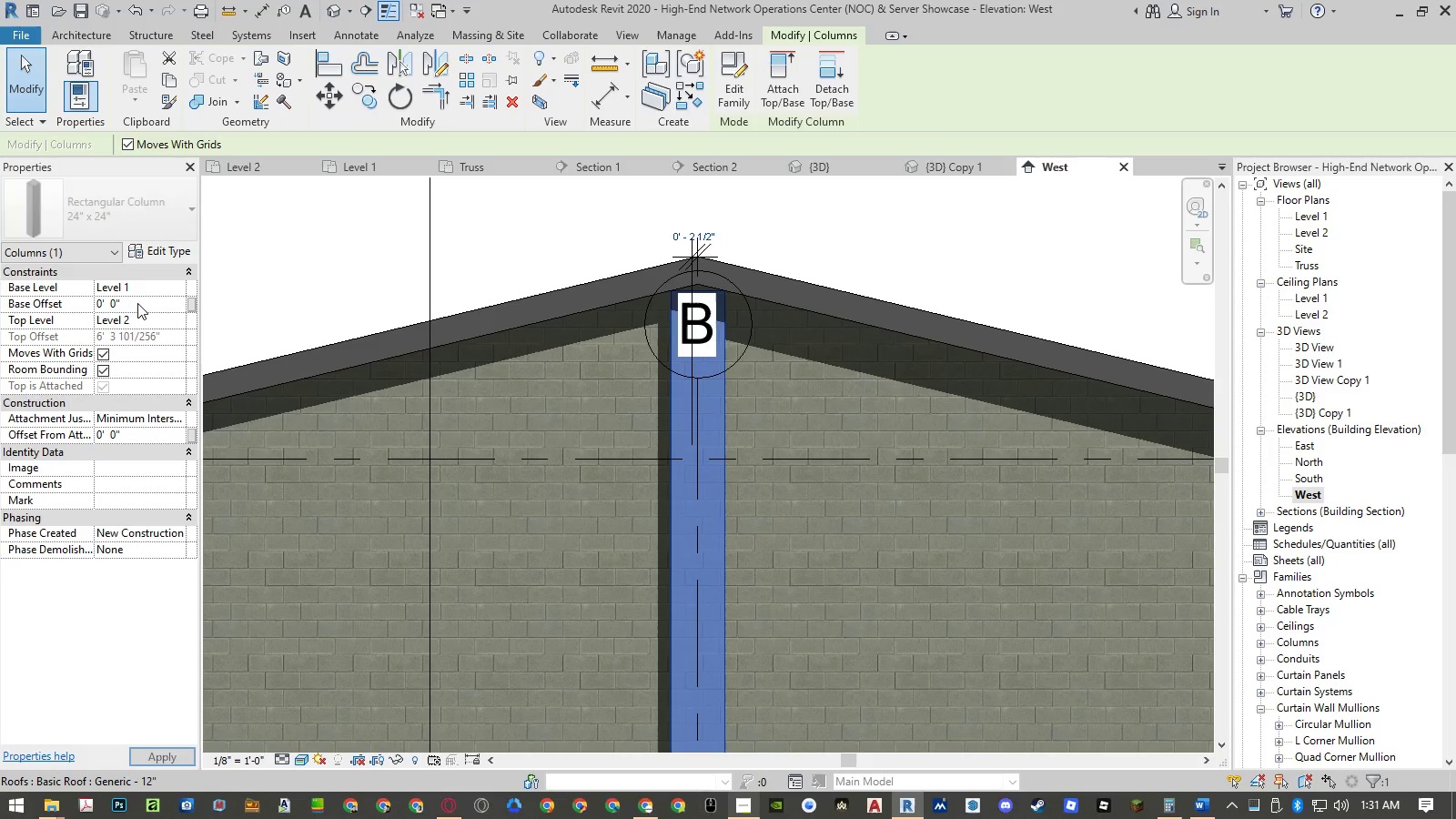 
key(NumpadEnter)
 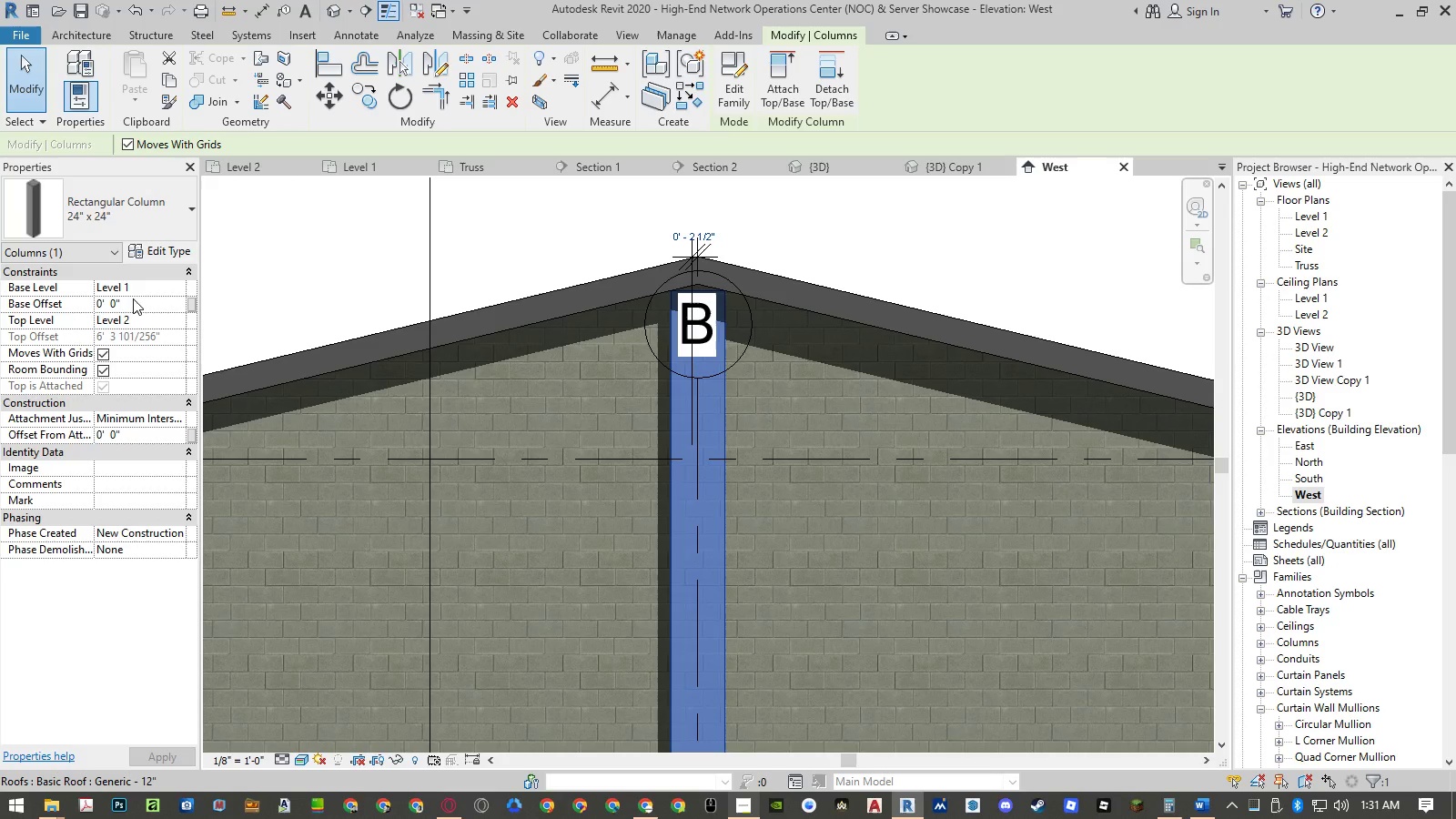 
left_click([142, 333])
 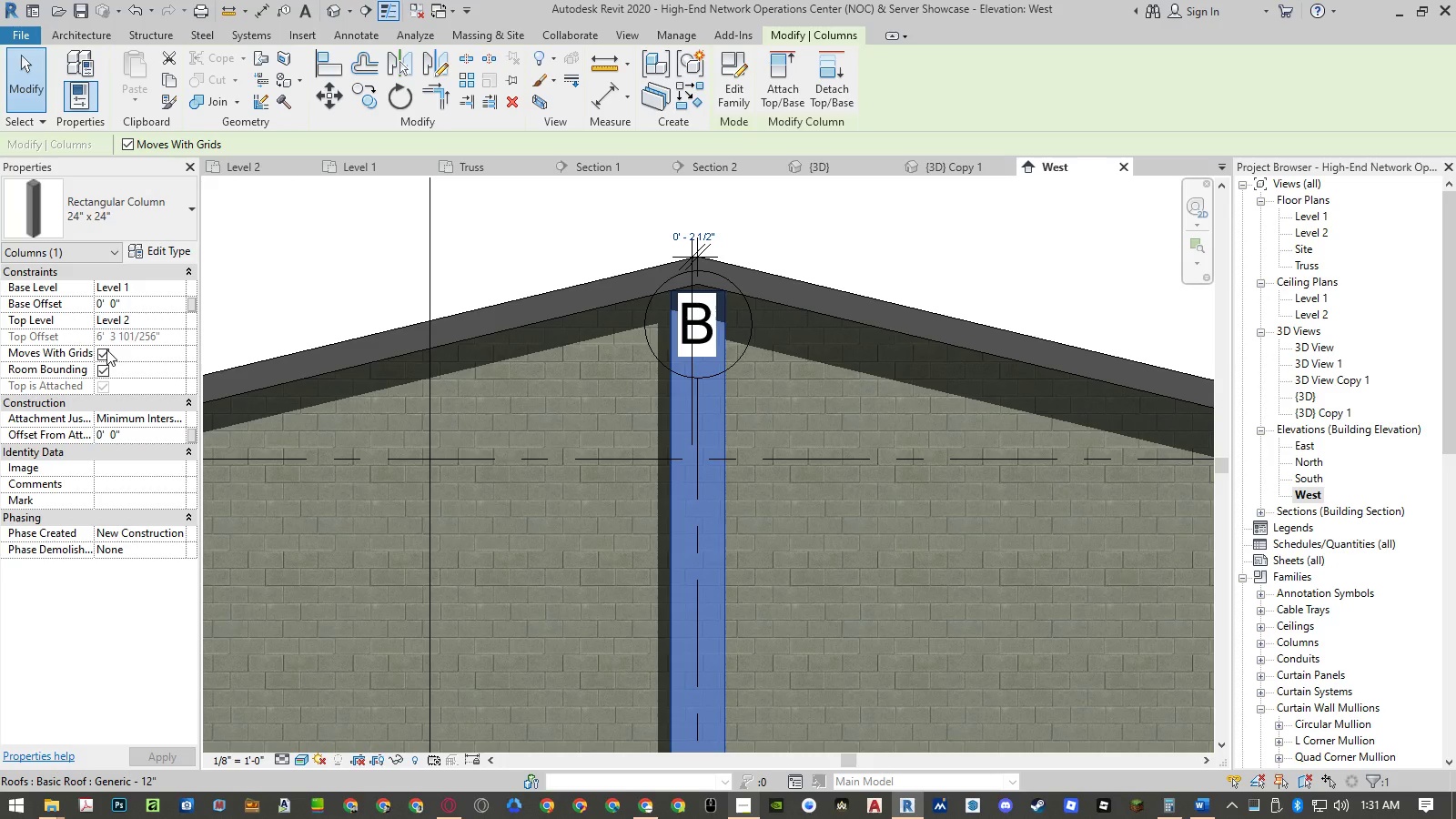 
scroll: coordinate [721, 406], scroll_direction: down, amount: 8.0
 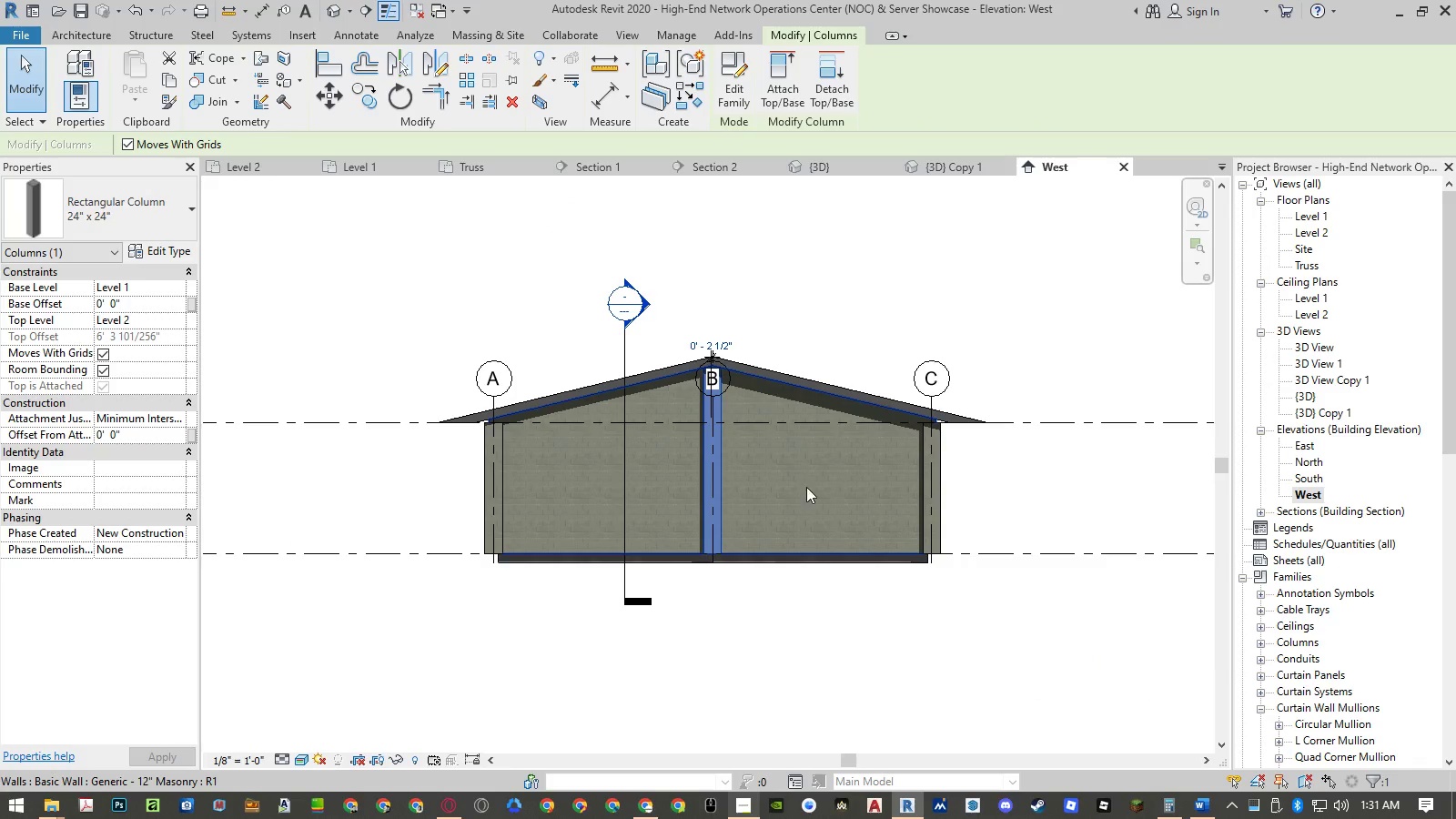 
key(Delete)
 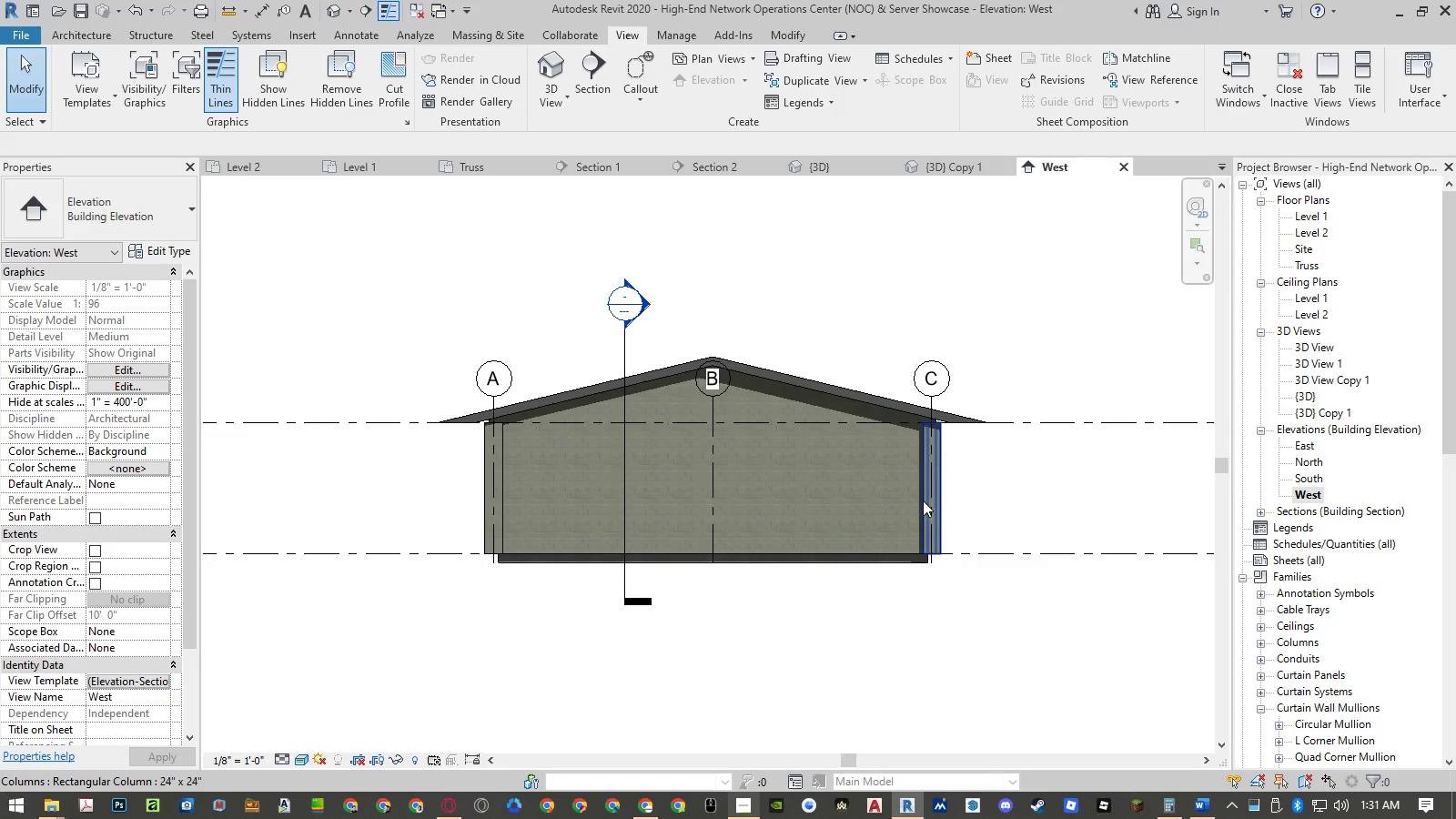 
left_click([922, 500])
 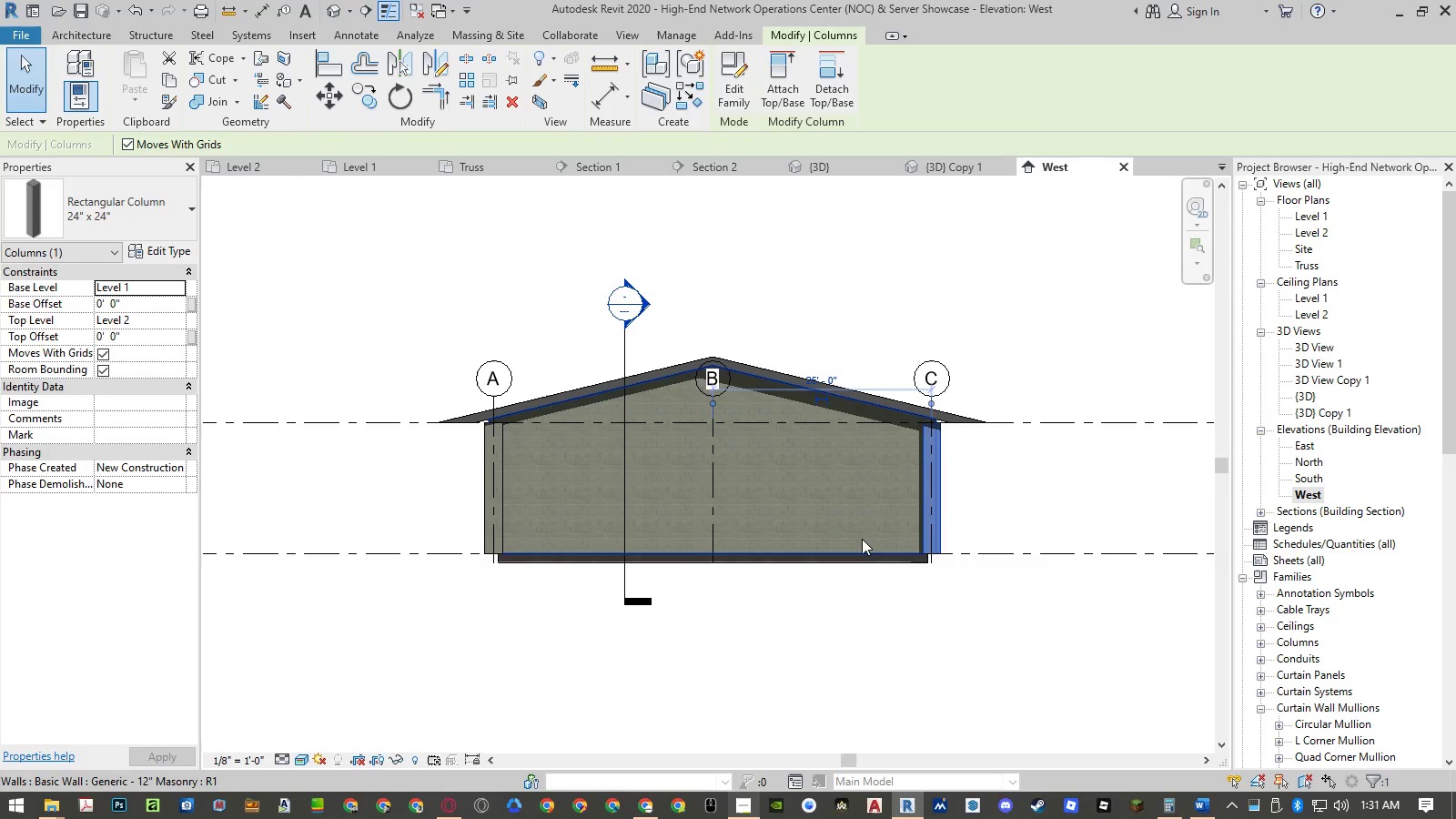 
type(co)
 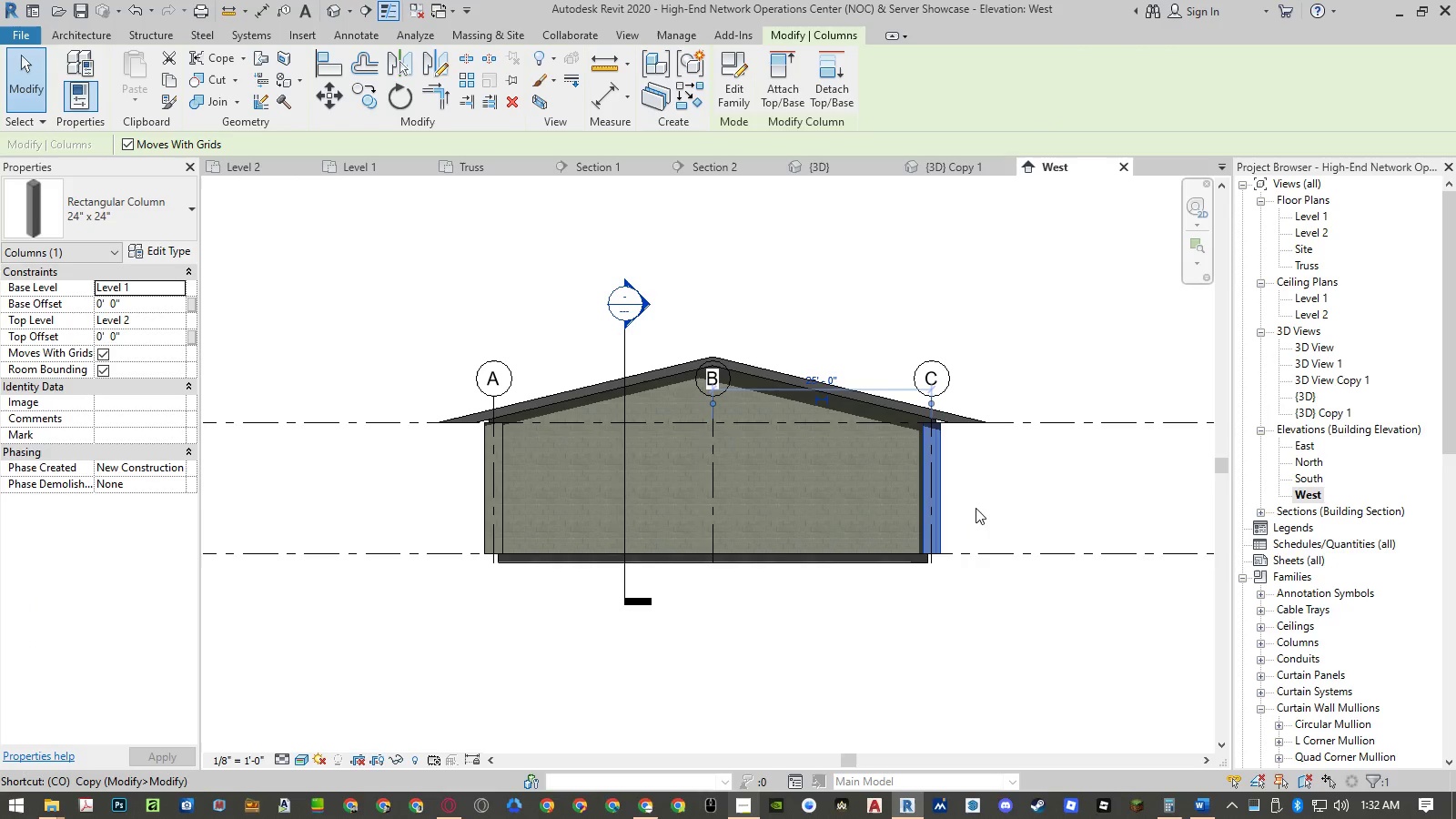 
key(Escape)
 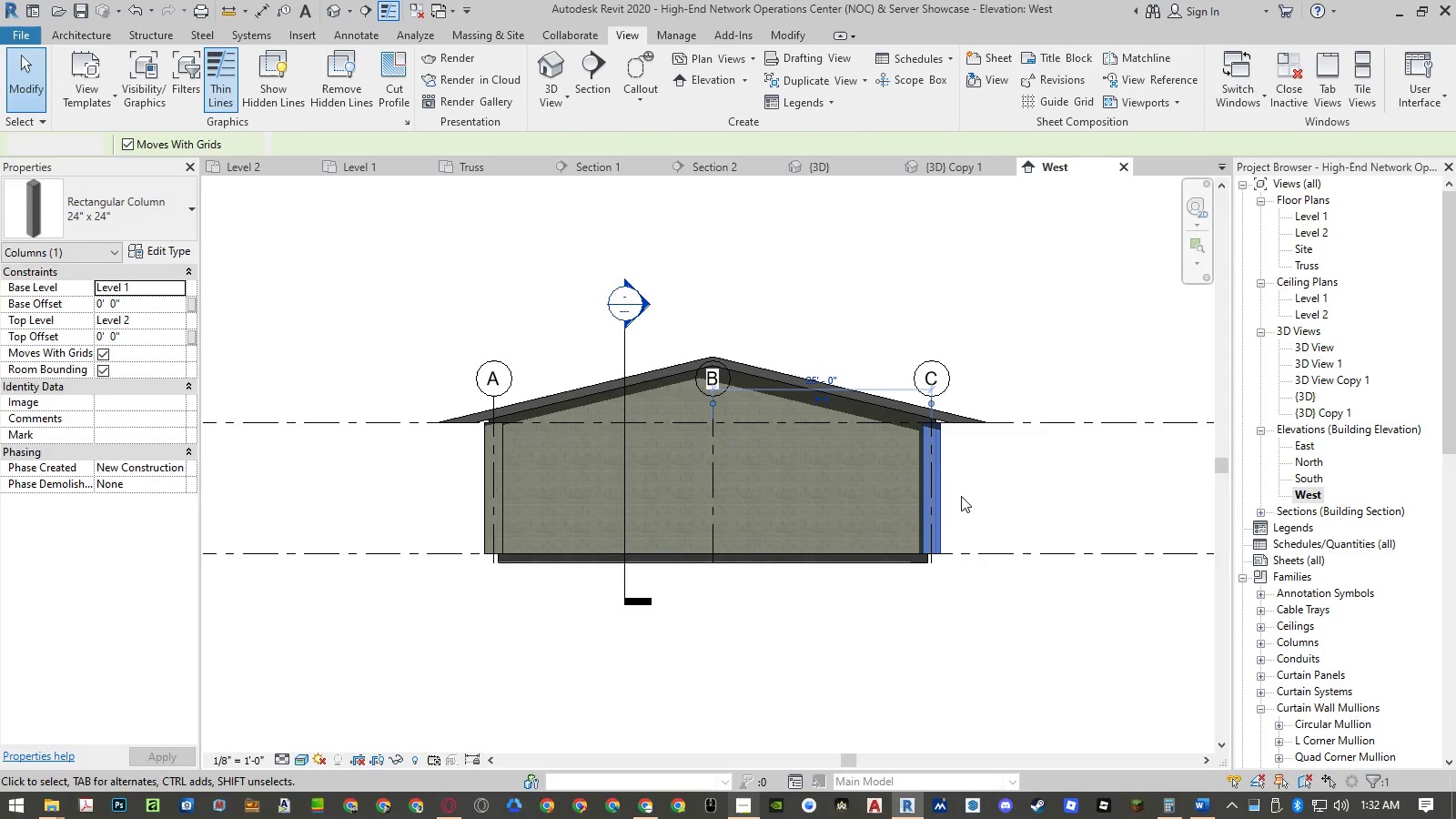 
key(Escape)
 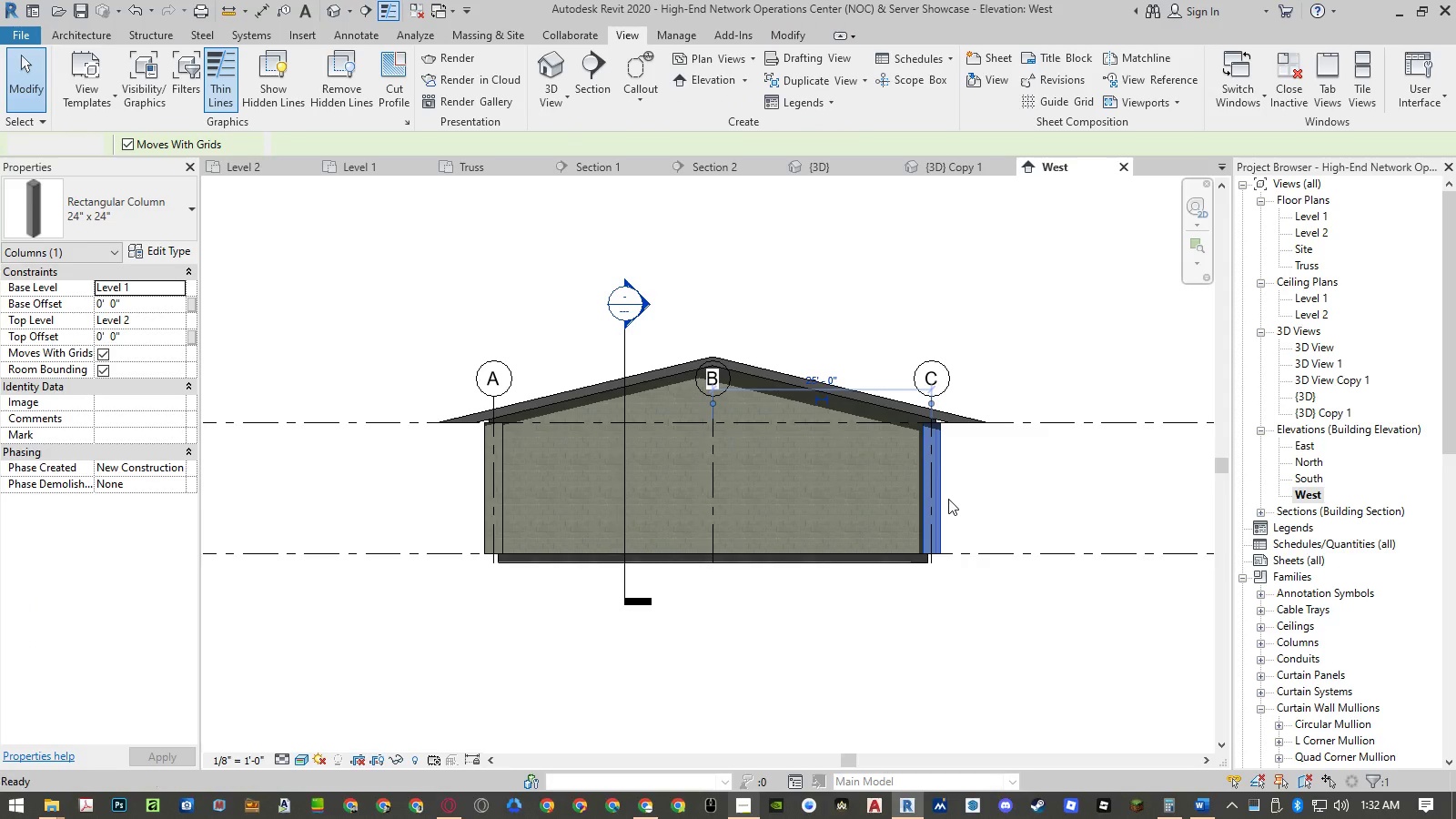 
key(Escape)
 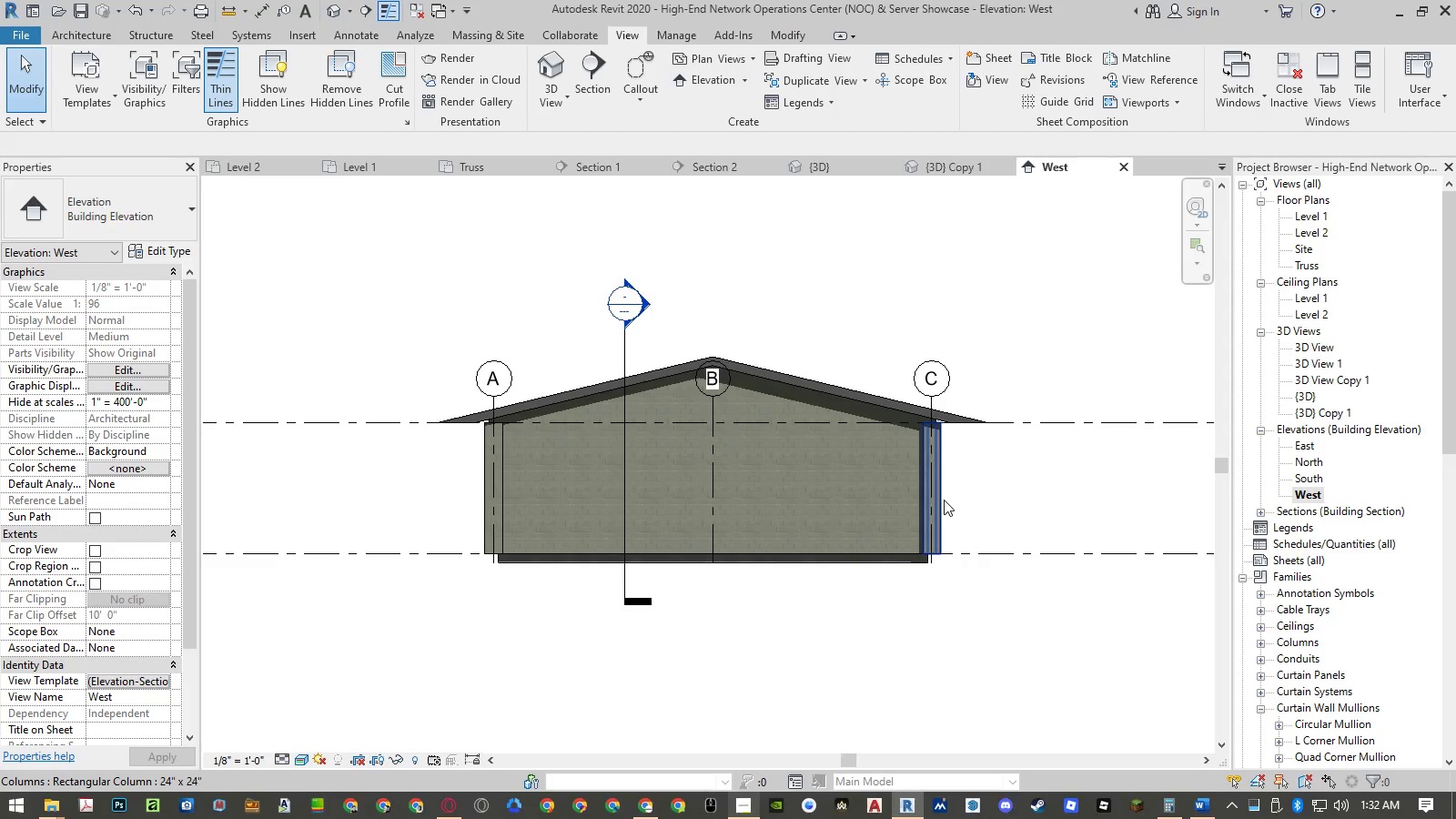 
left_click([944, 500])
 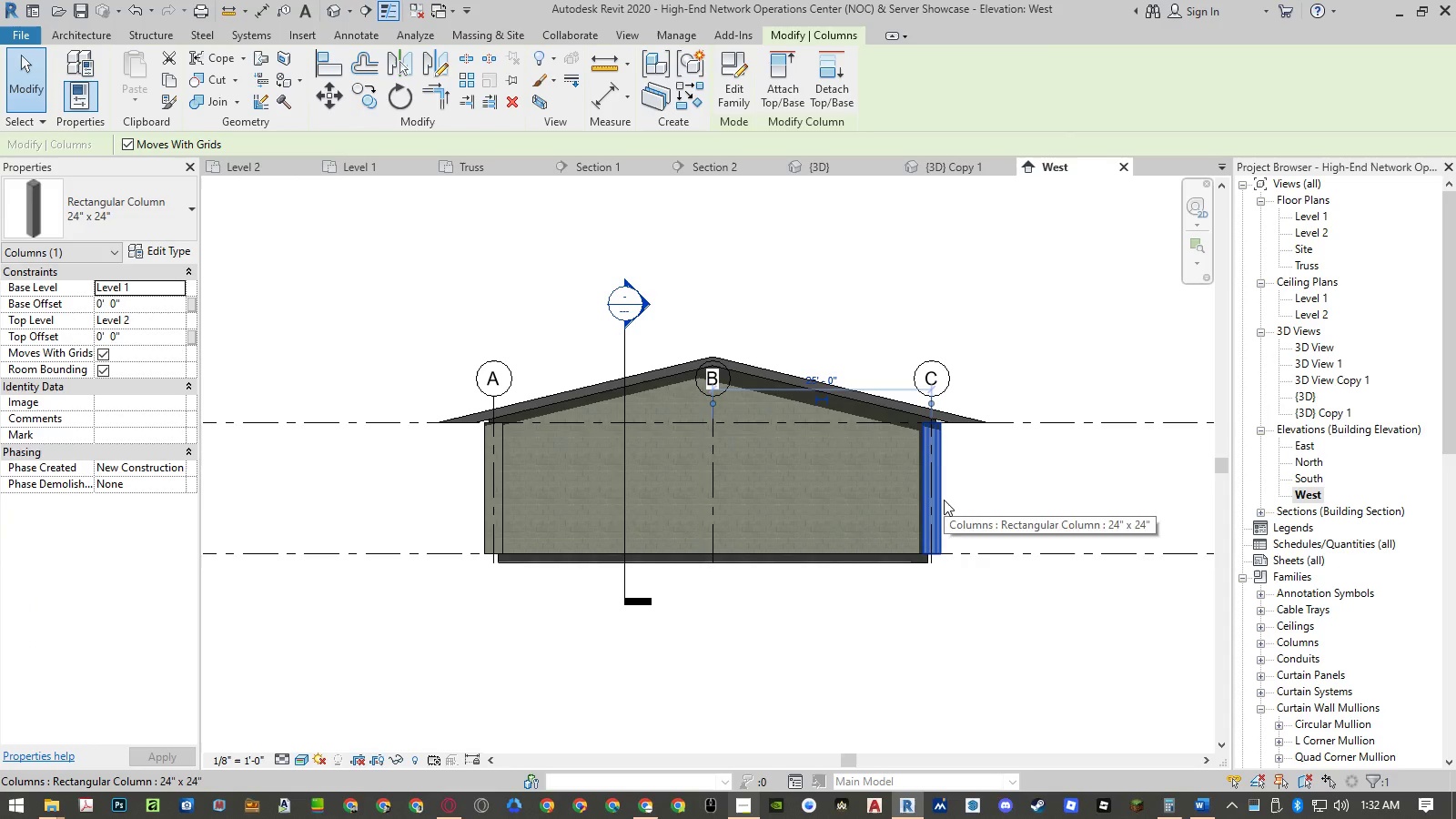 
type(co)
key(Escape)
 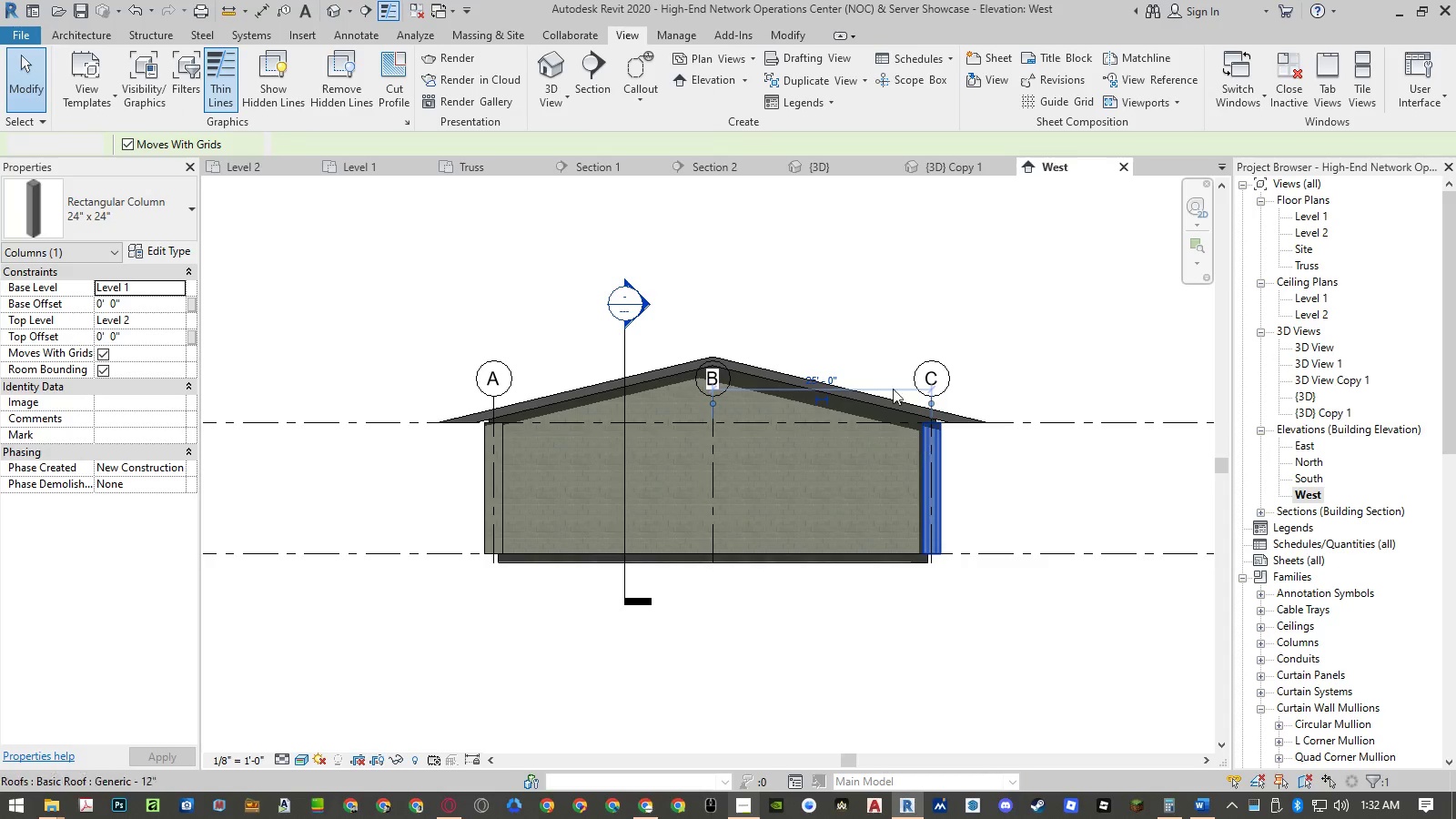 
hold_key(key=Escape, duration=12.06)
 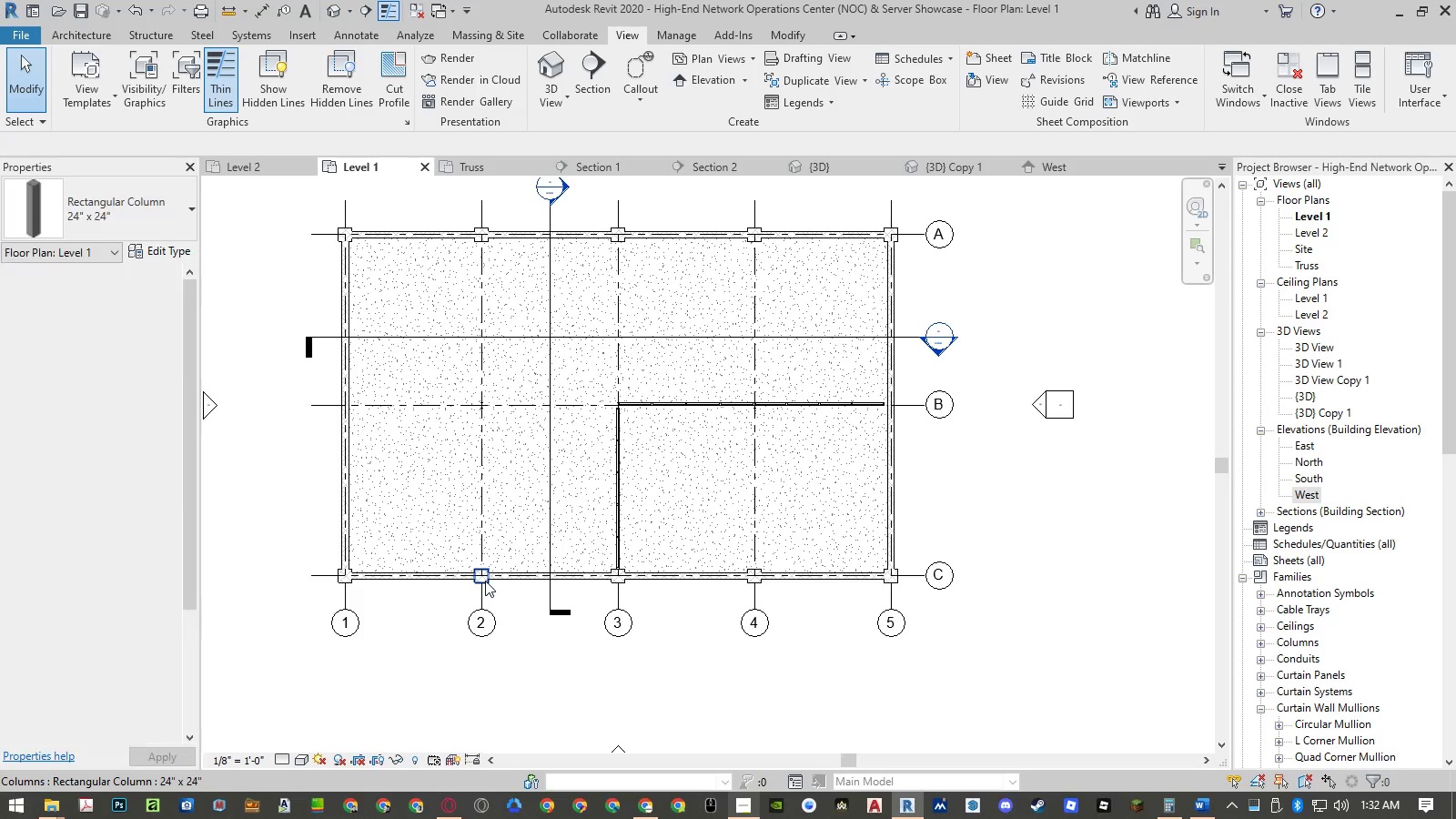 
left_click([373, 167])
 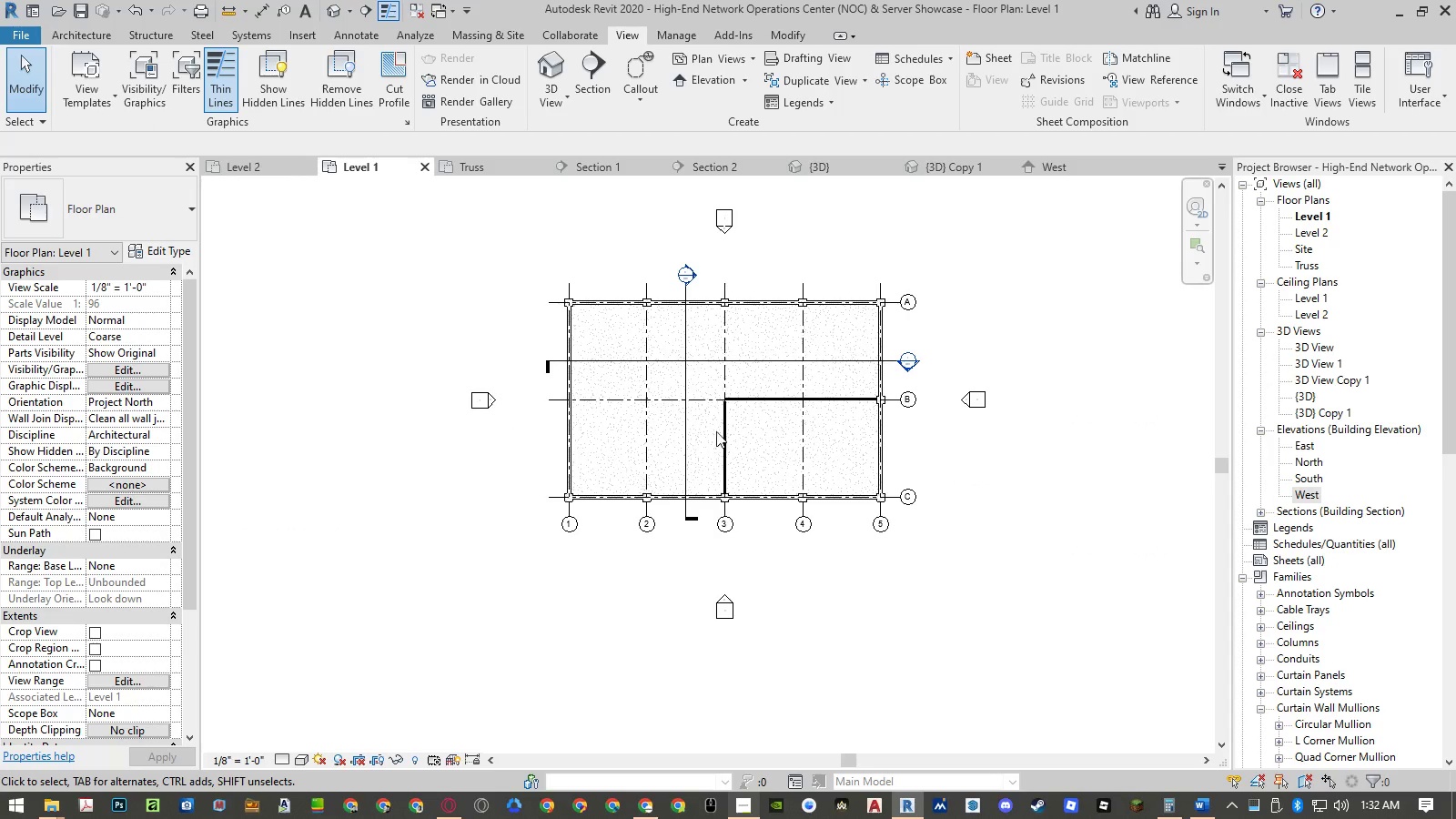 
scroll: coordinate [867, 393], scroll_direction: up, amount: 4.0
 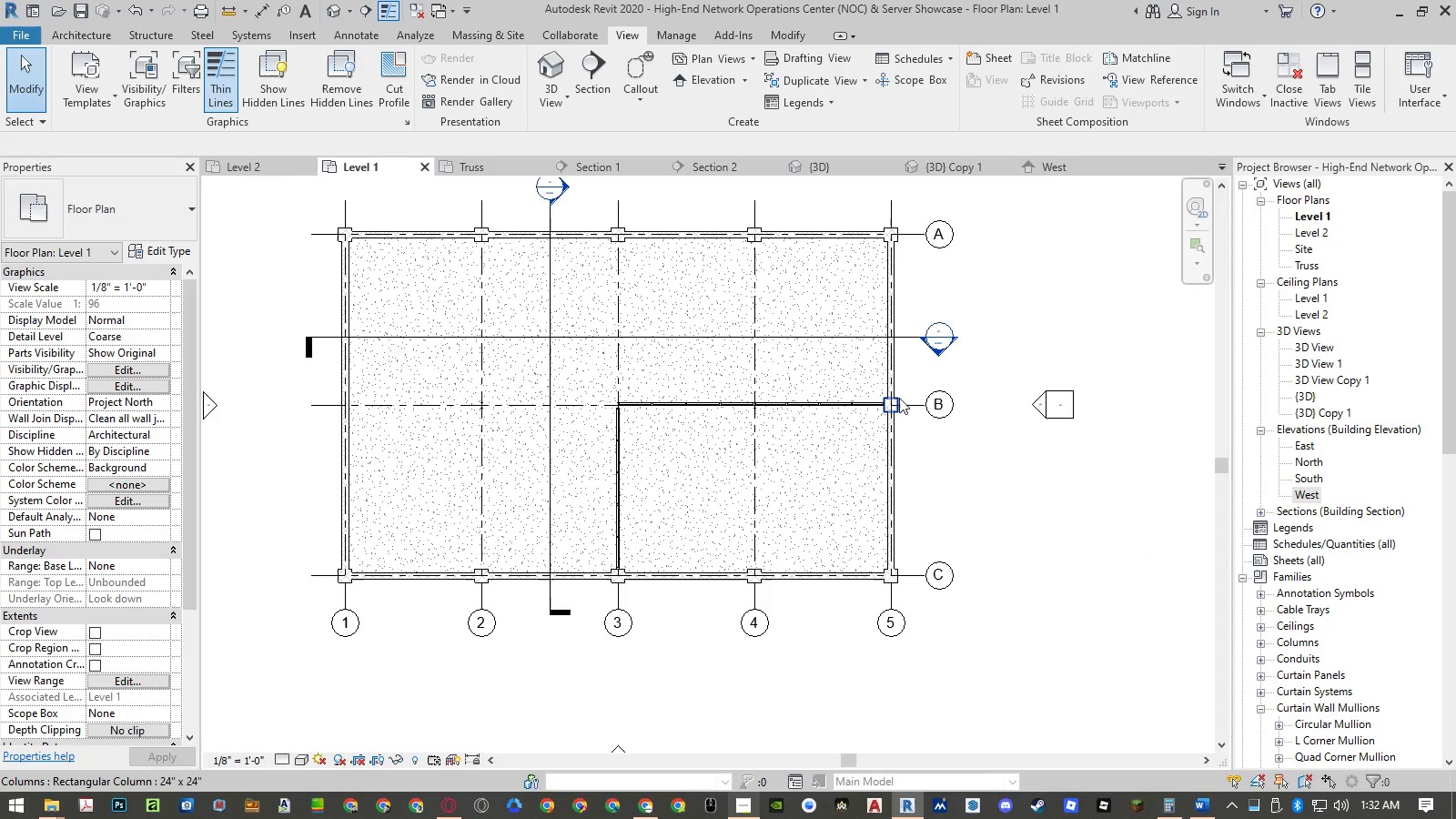 
left_click([899, 398])
 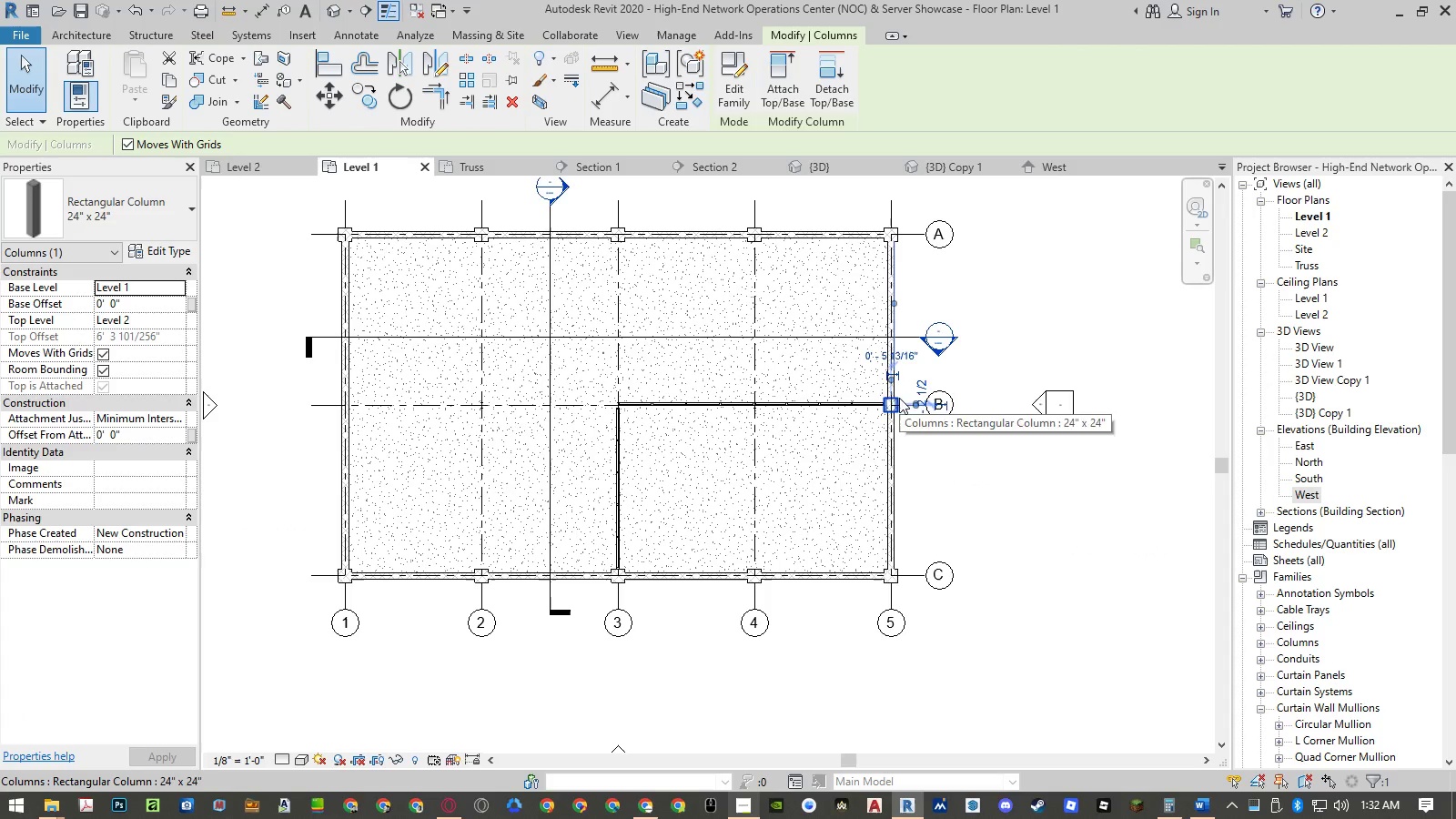 
key(Delete)
 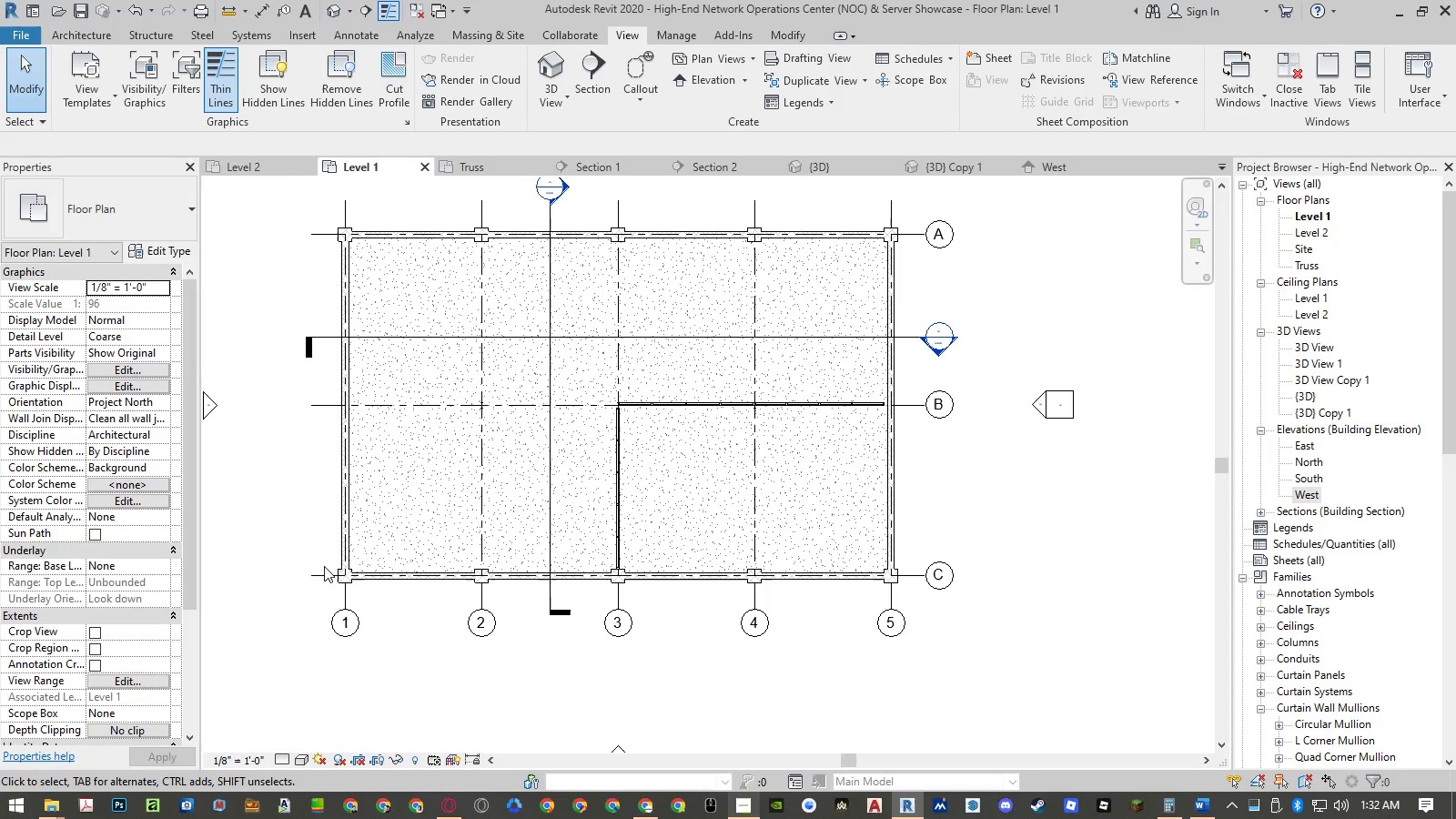 
left_click([335, 571])
 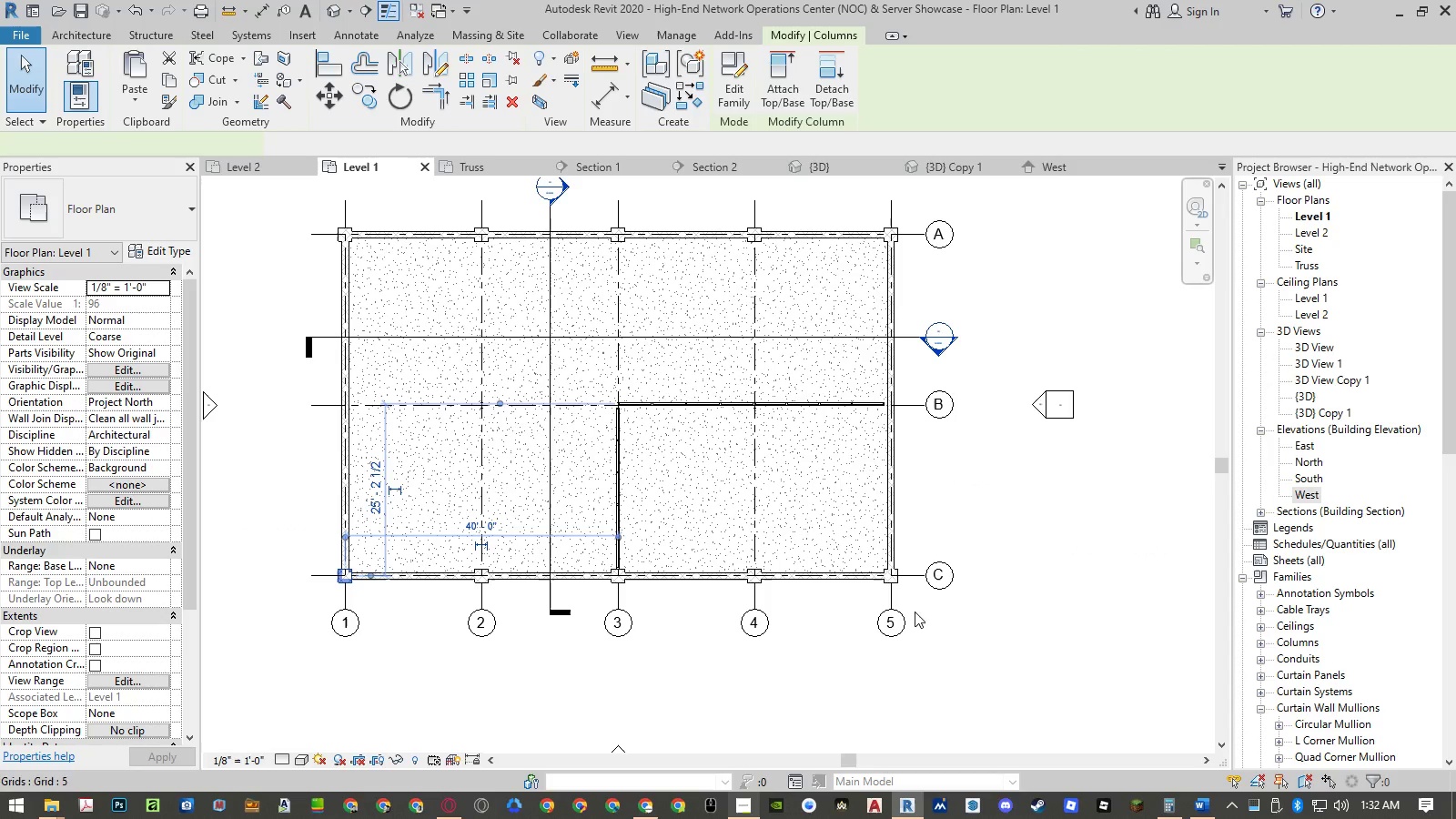 
hold_key(key=ControlLeft, duration=1.16)
left_click([896, 584])
 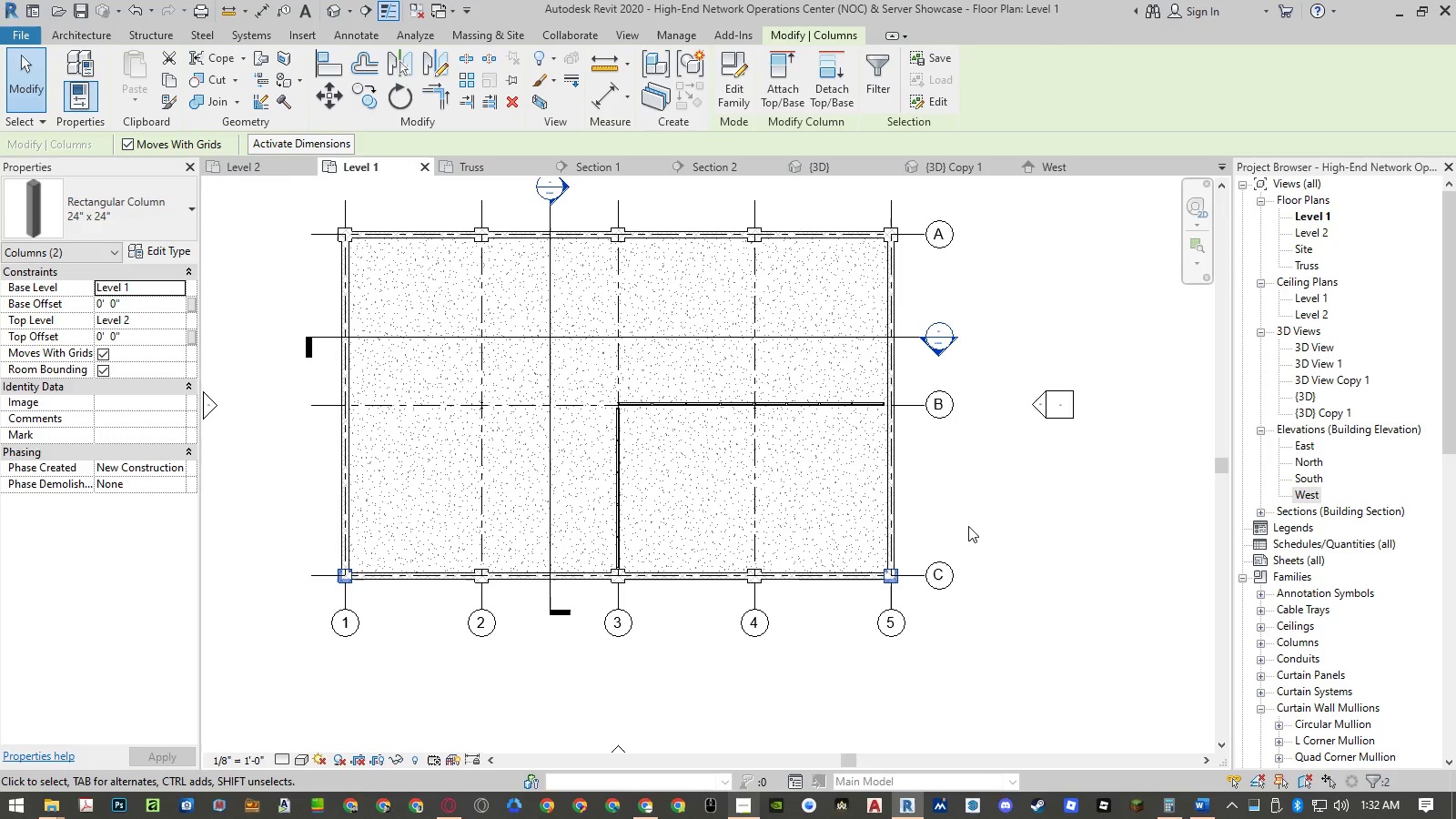 
type(co)
 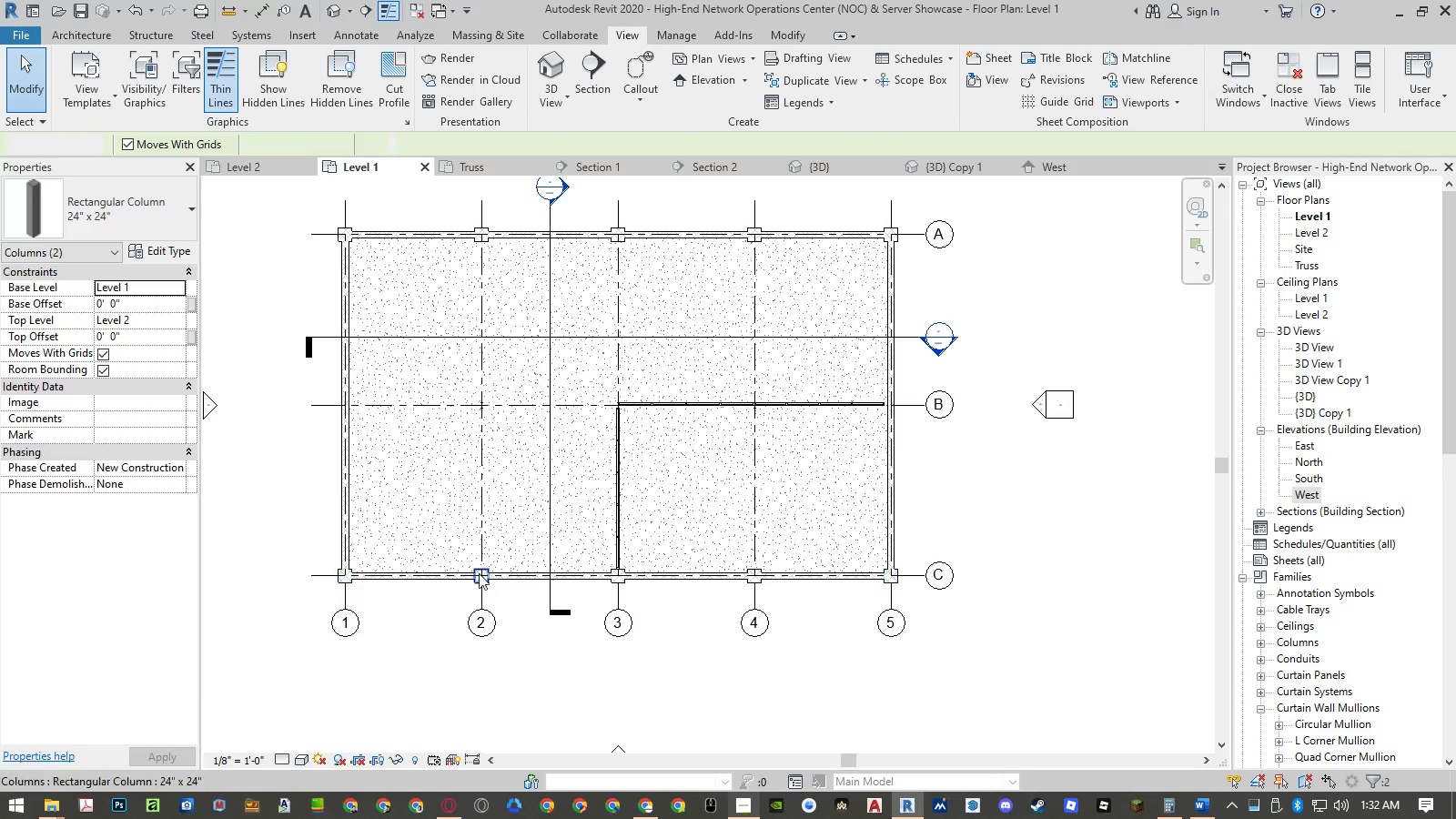 
left_click([485, 581])
 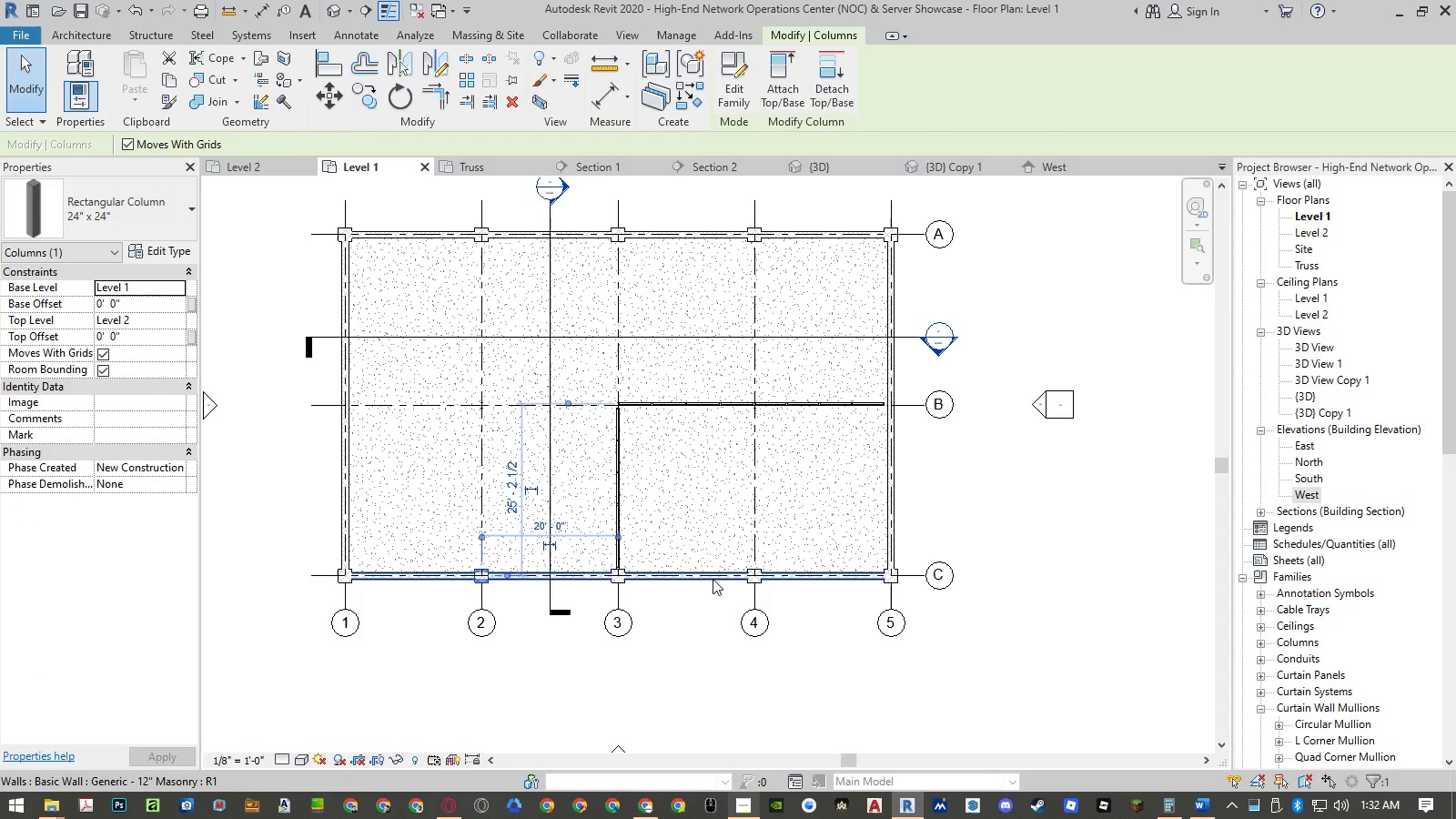 
key(Control+ControlLeft)
 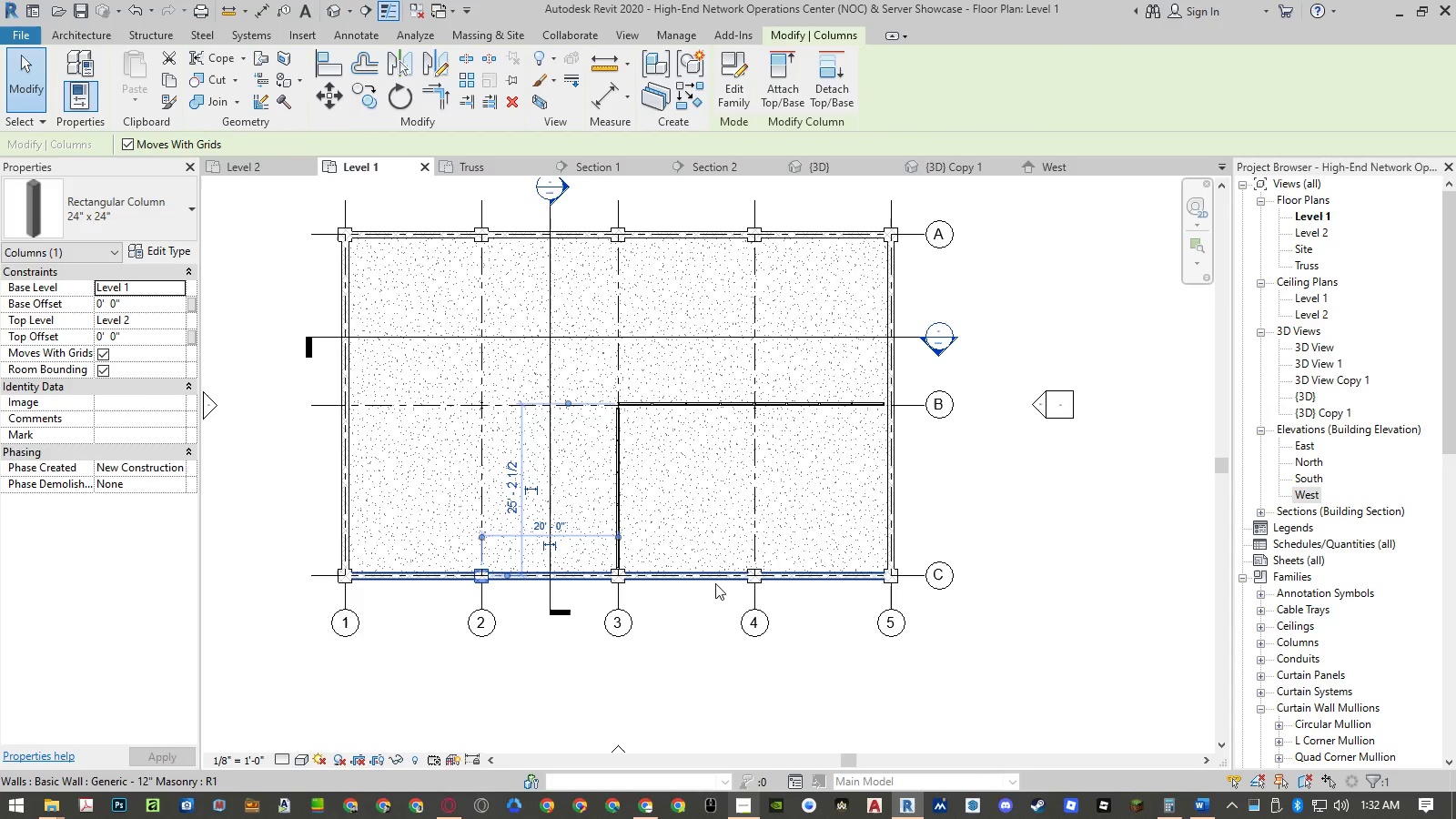 
type(co)
 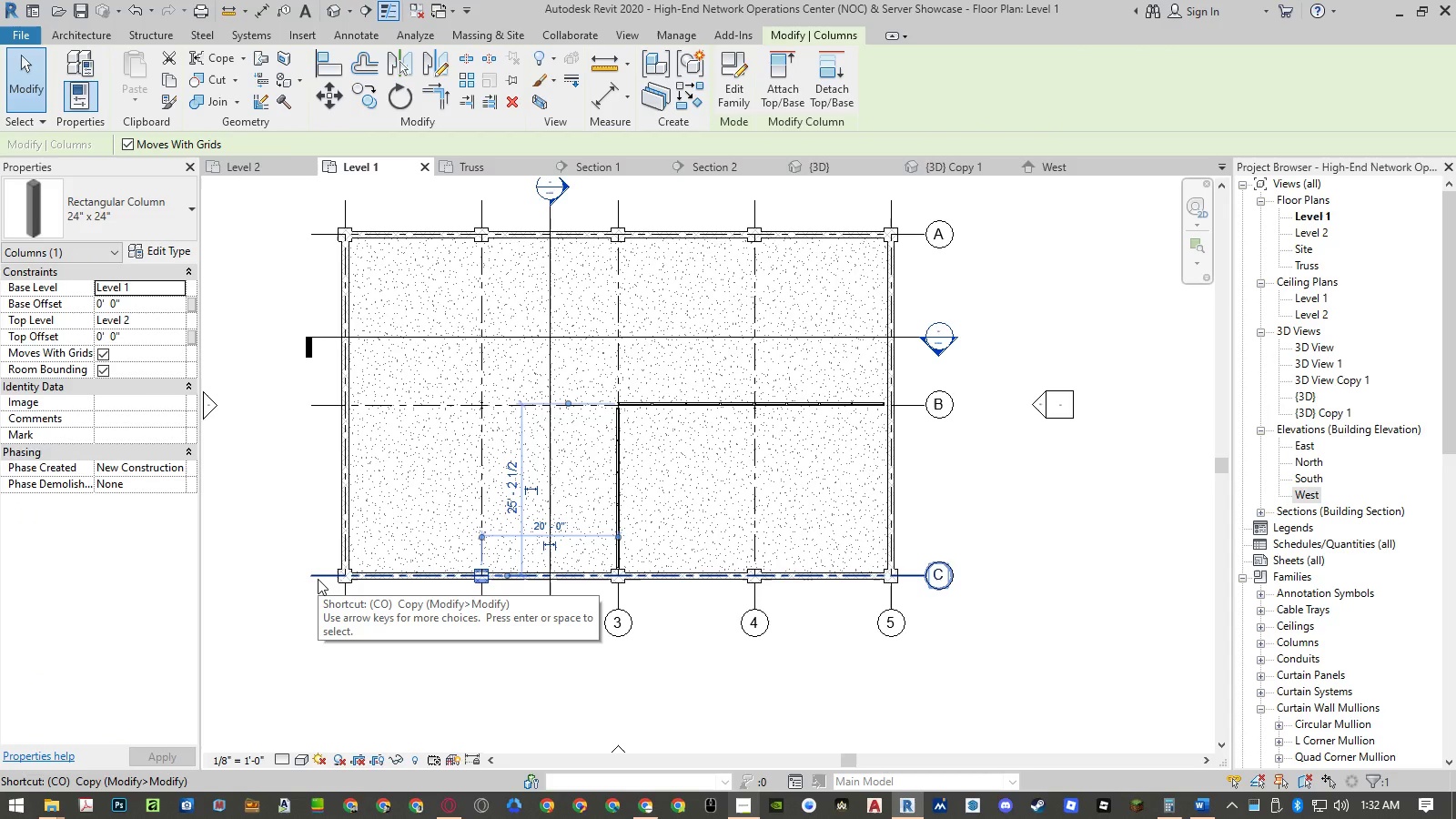 
key(Space)
 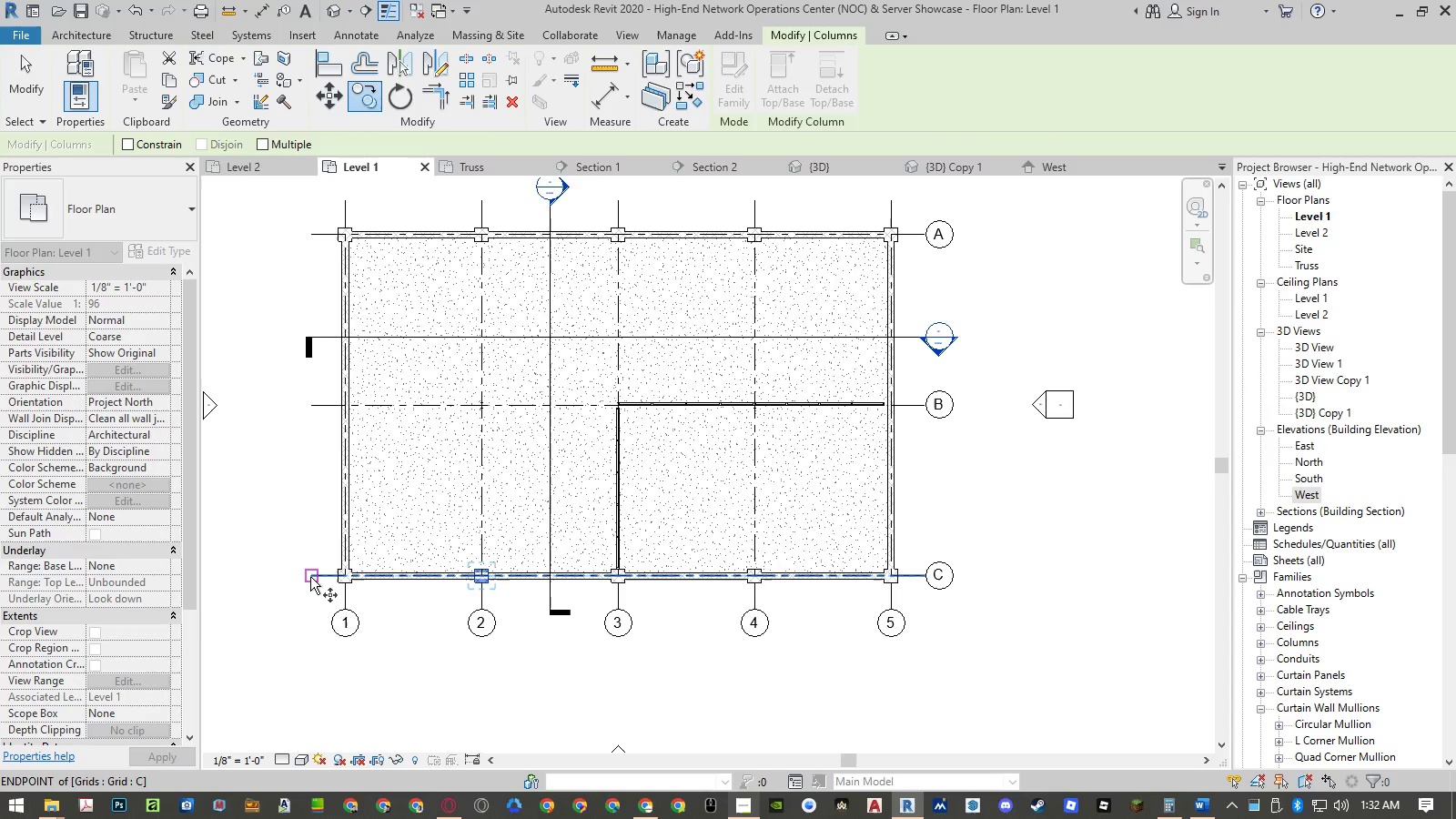 
key(Escape)
 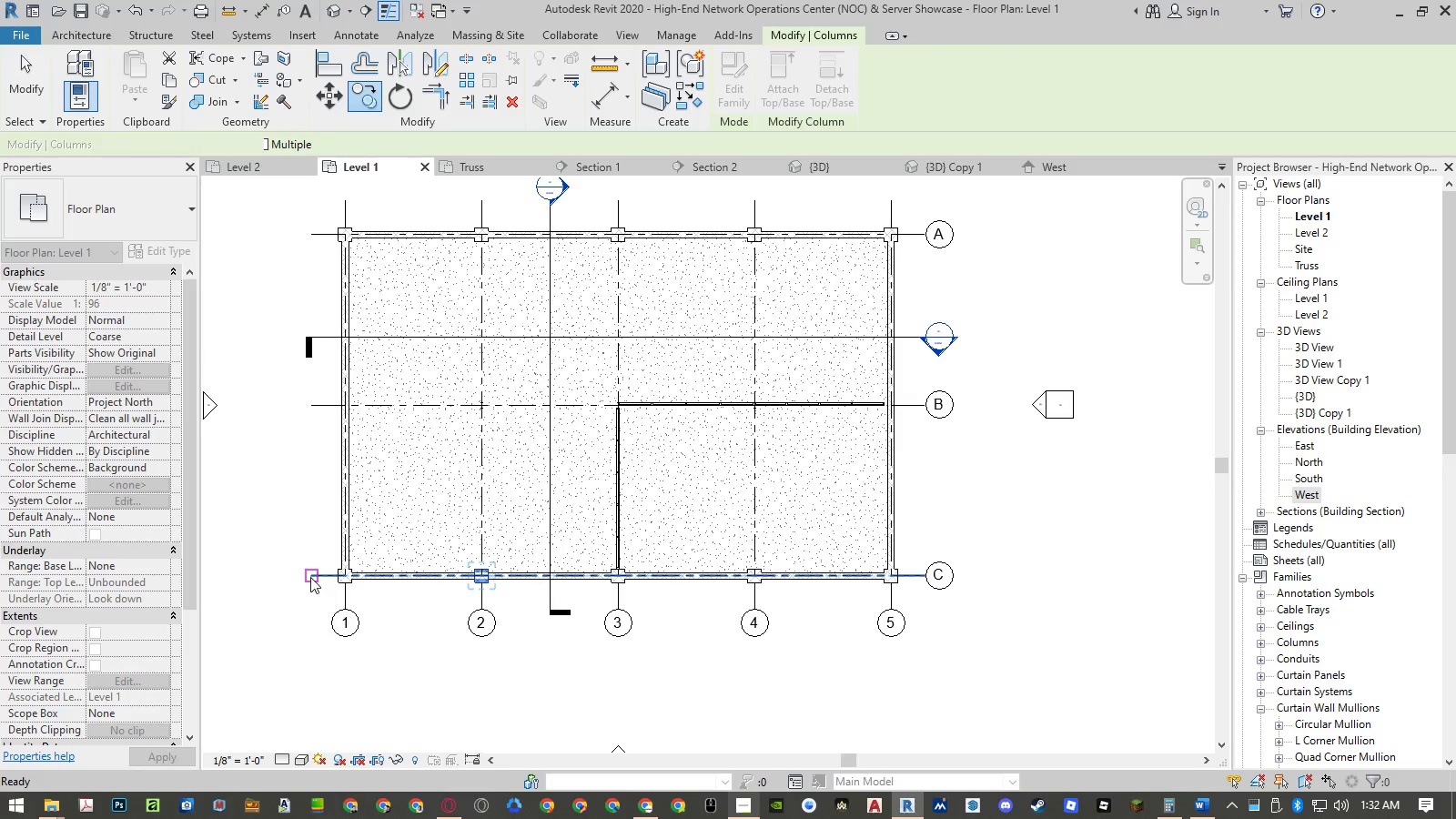 
hold_key(key=Escape, duration=7.19)
 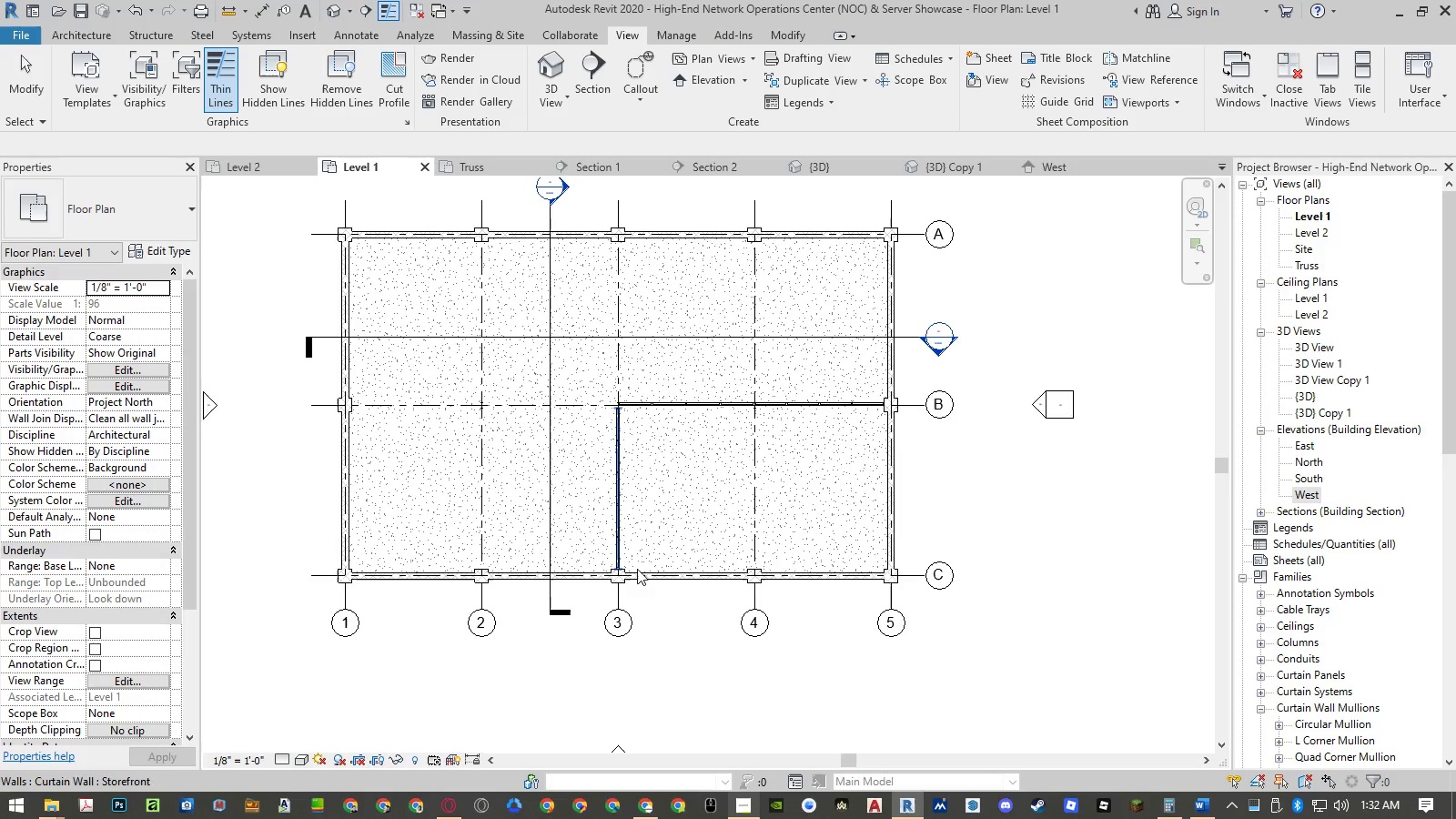 
left_click([349, 584])
 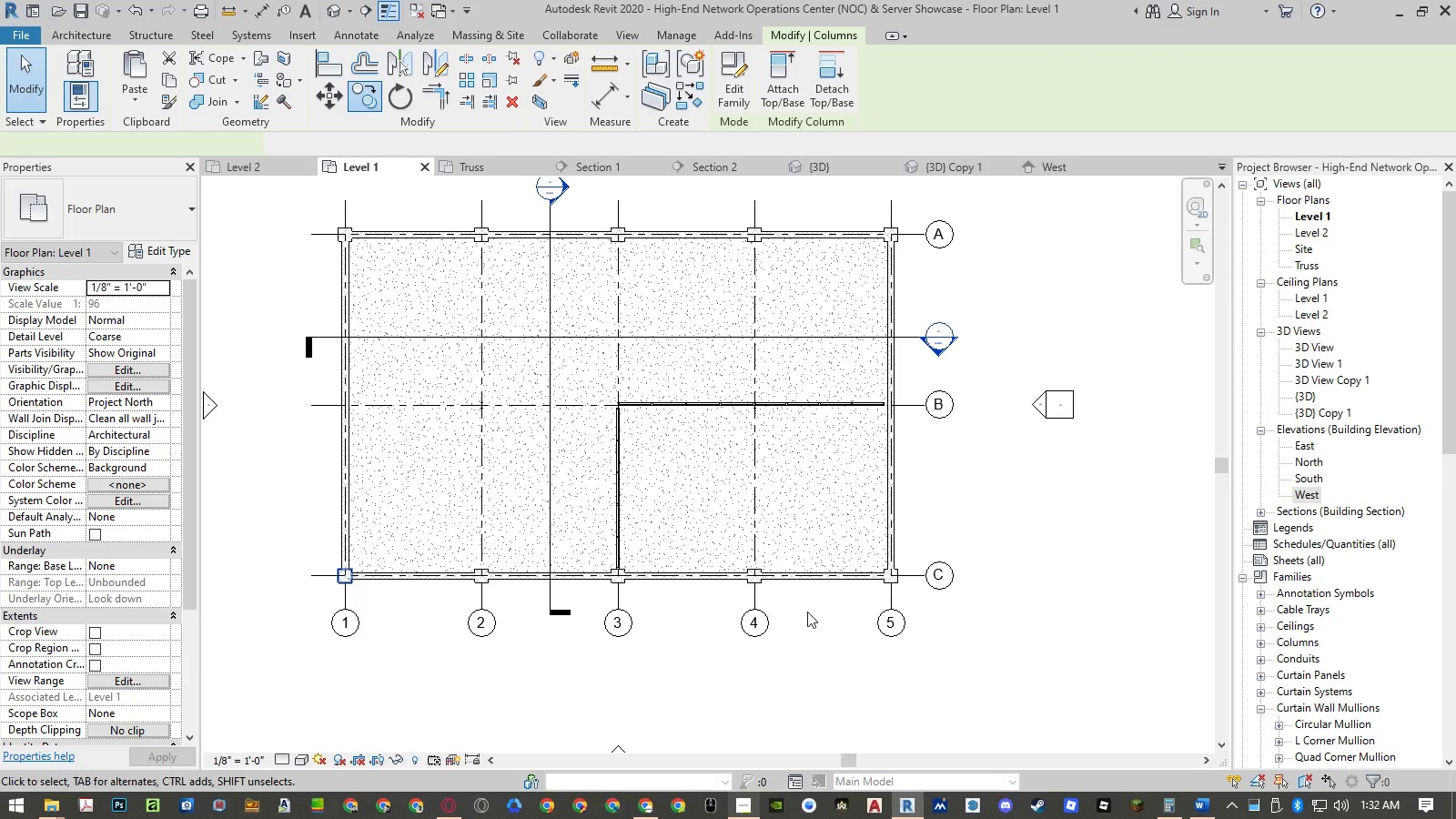 
hold_key(key=ControlLeft, duration=1.14)
left_click([895, 585])
 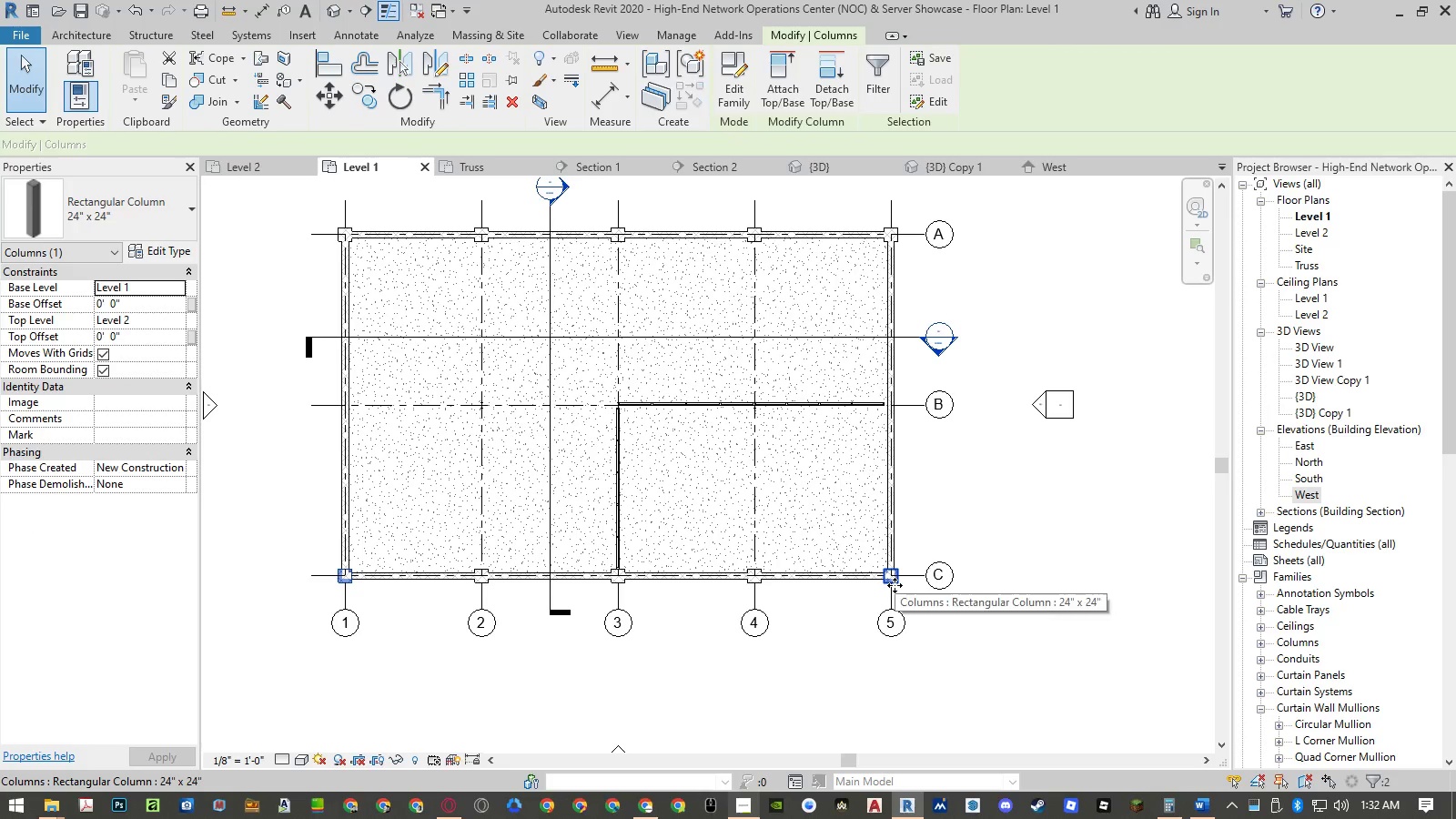 
key(C)
 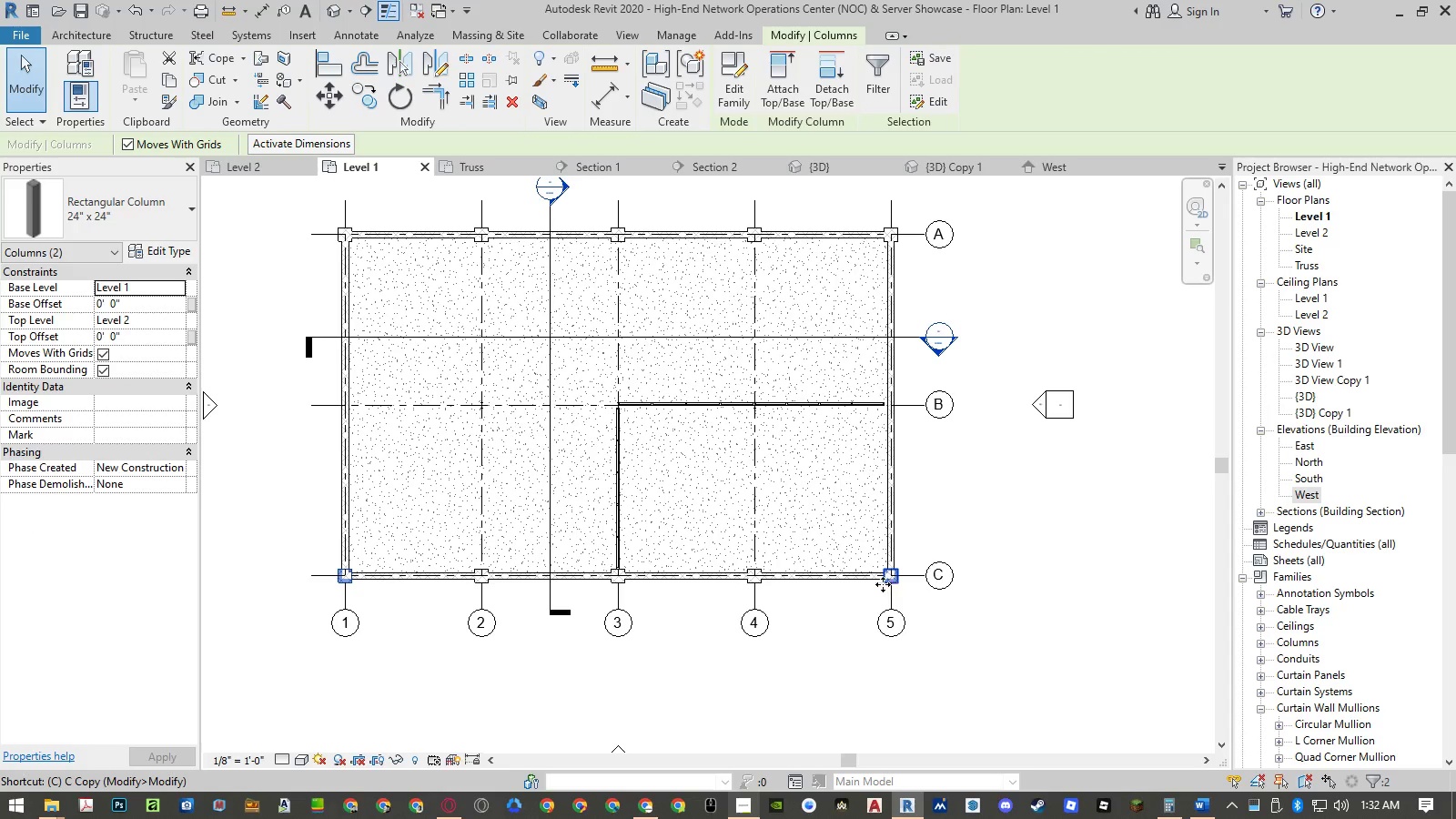 
key(O)
 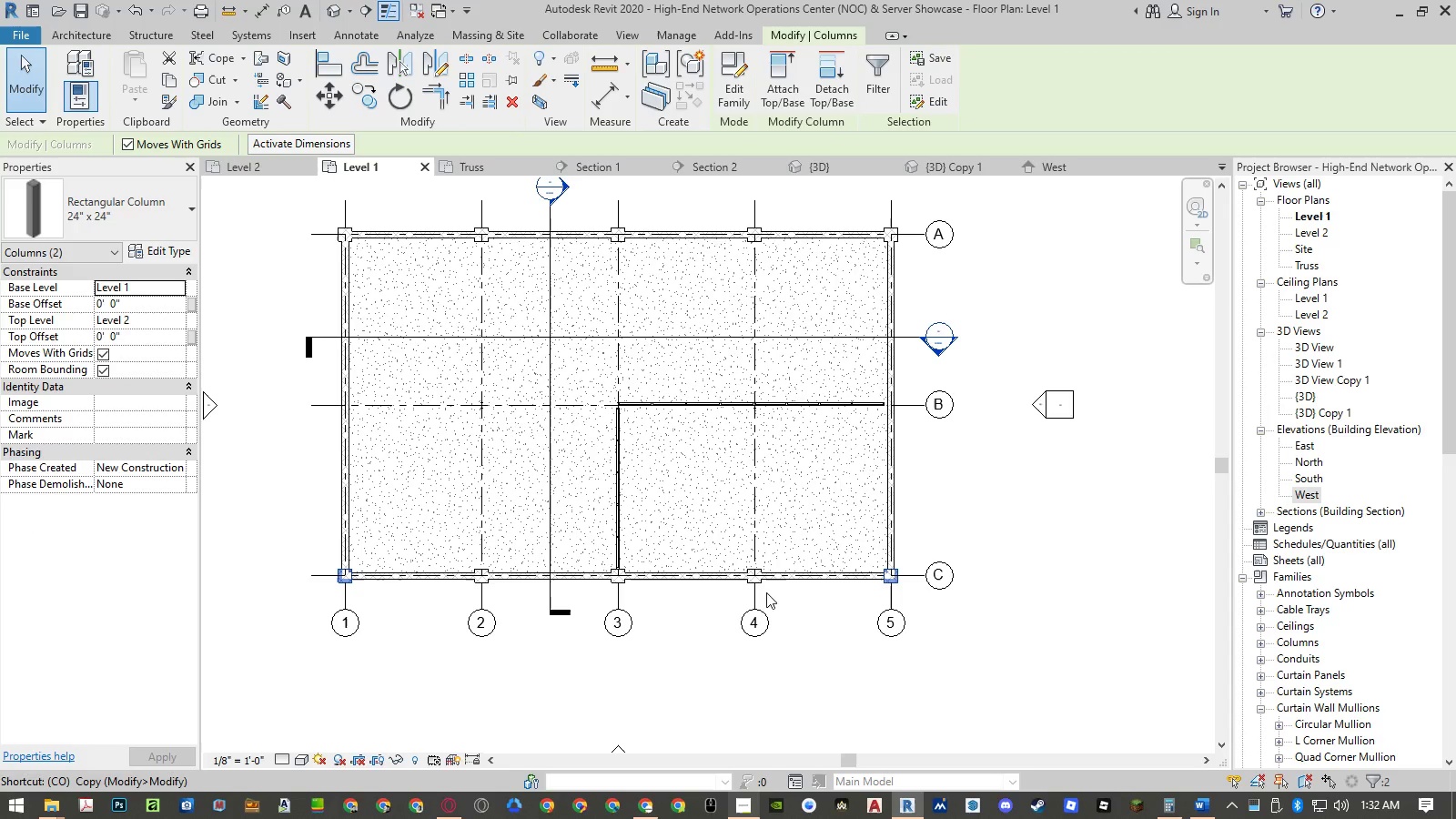 
key(Space)
 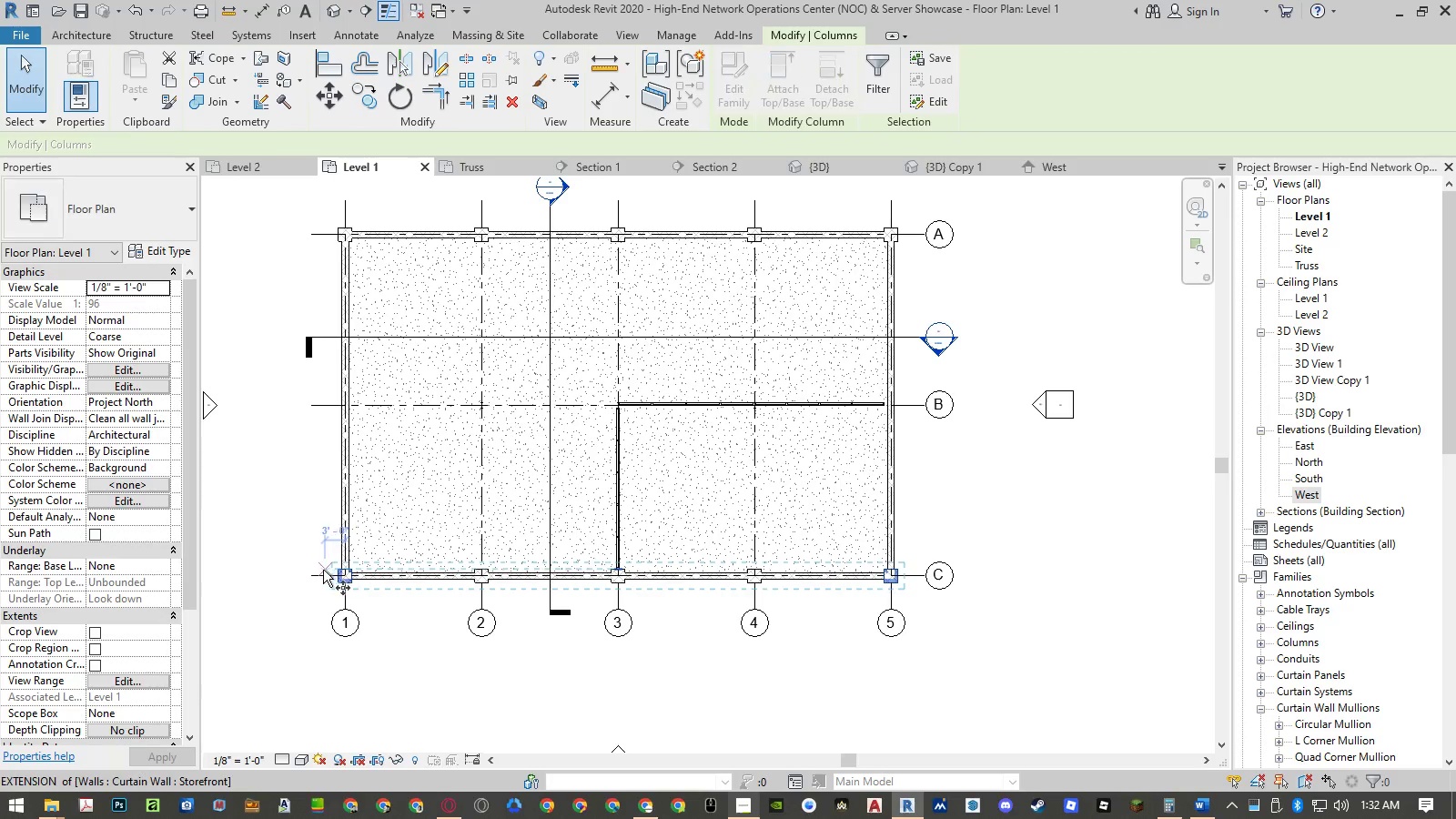 
left_click([318, 571])
 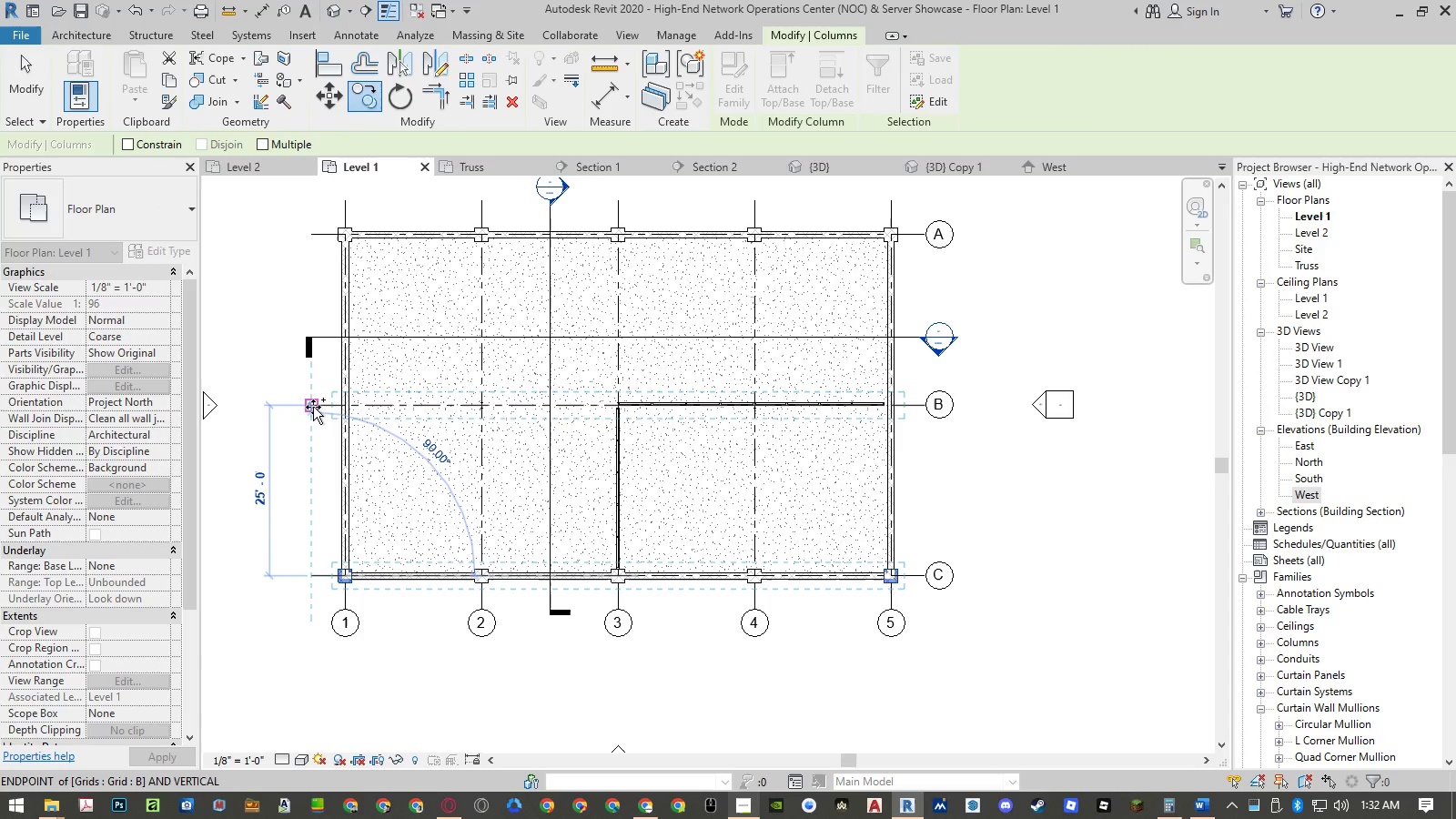 
left_click([313, 407])
 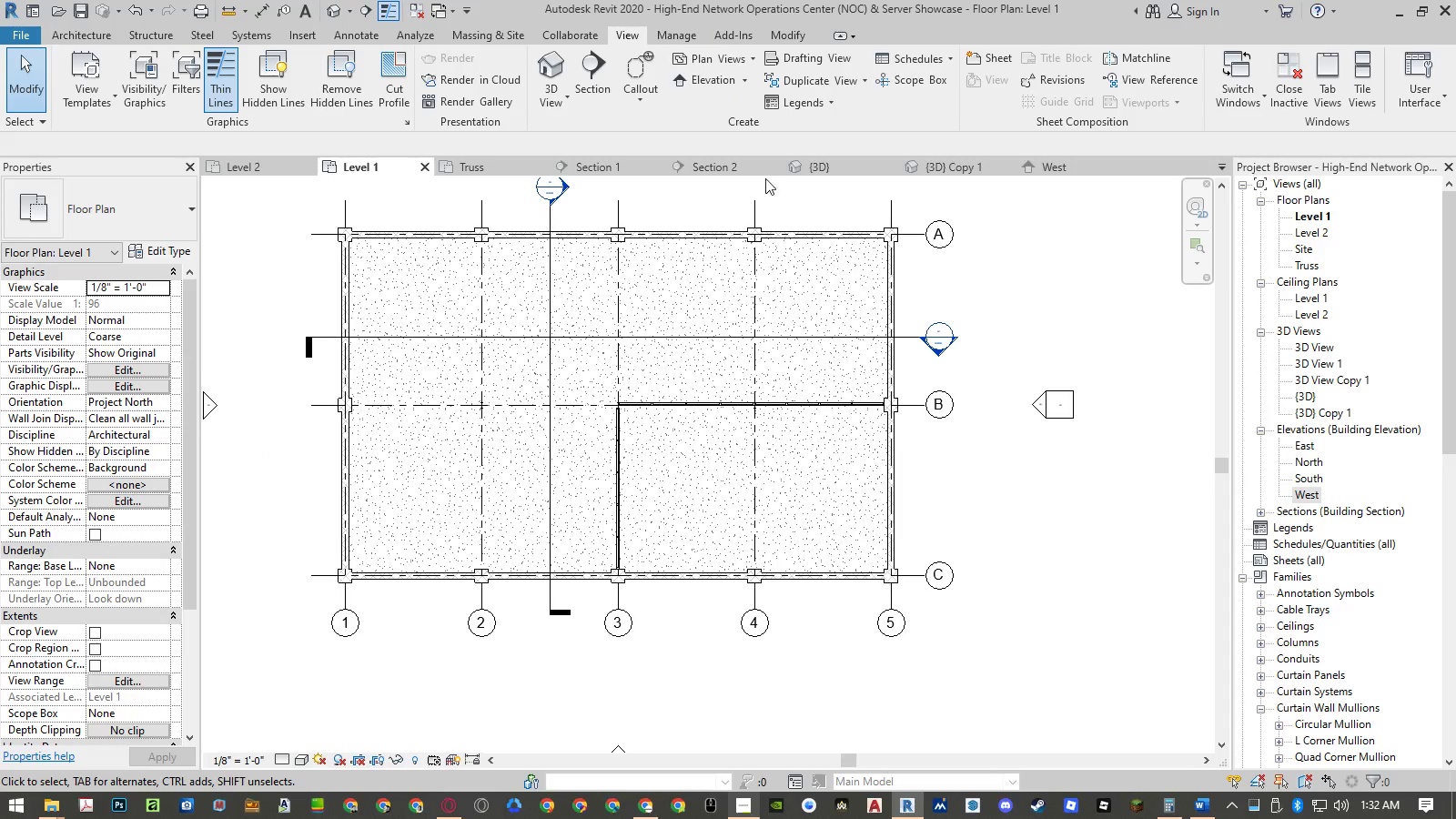 
left_click([1057, 173])
 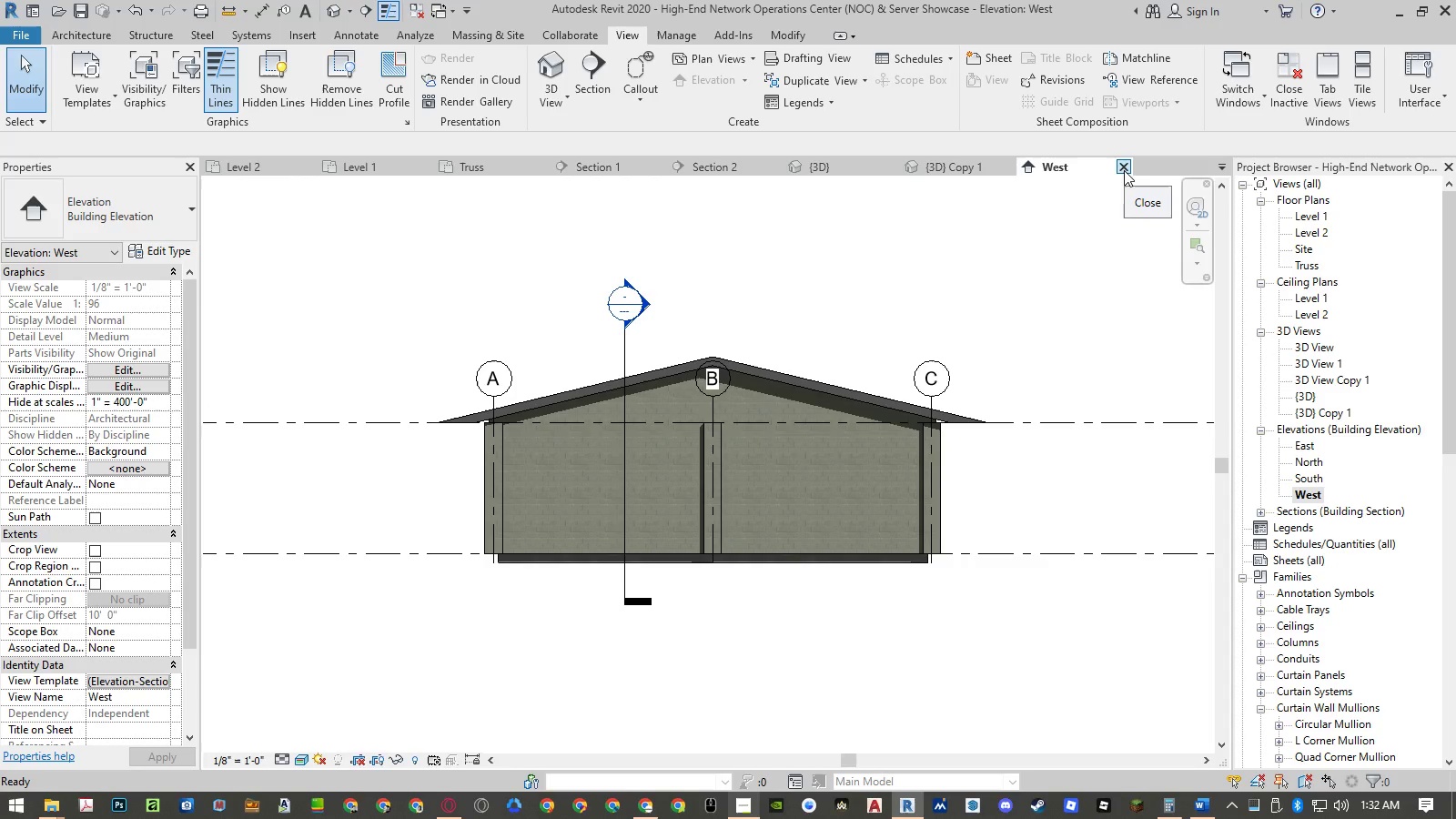 
wait(9.72)
 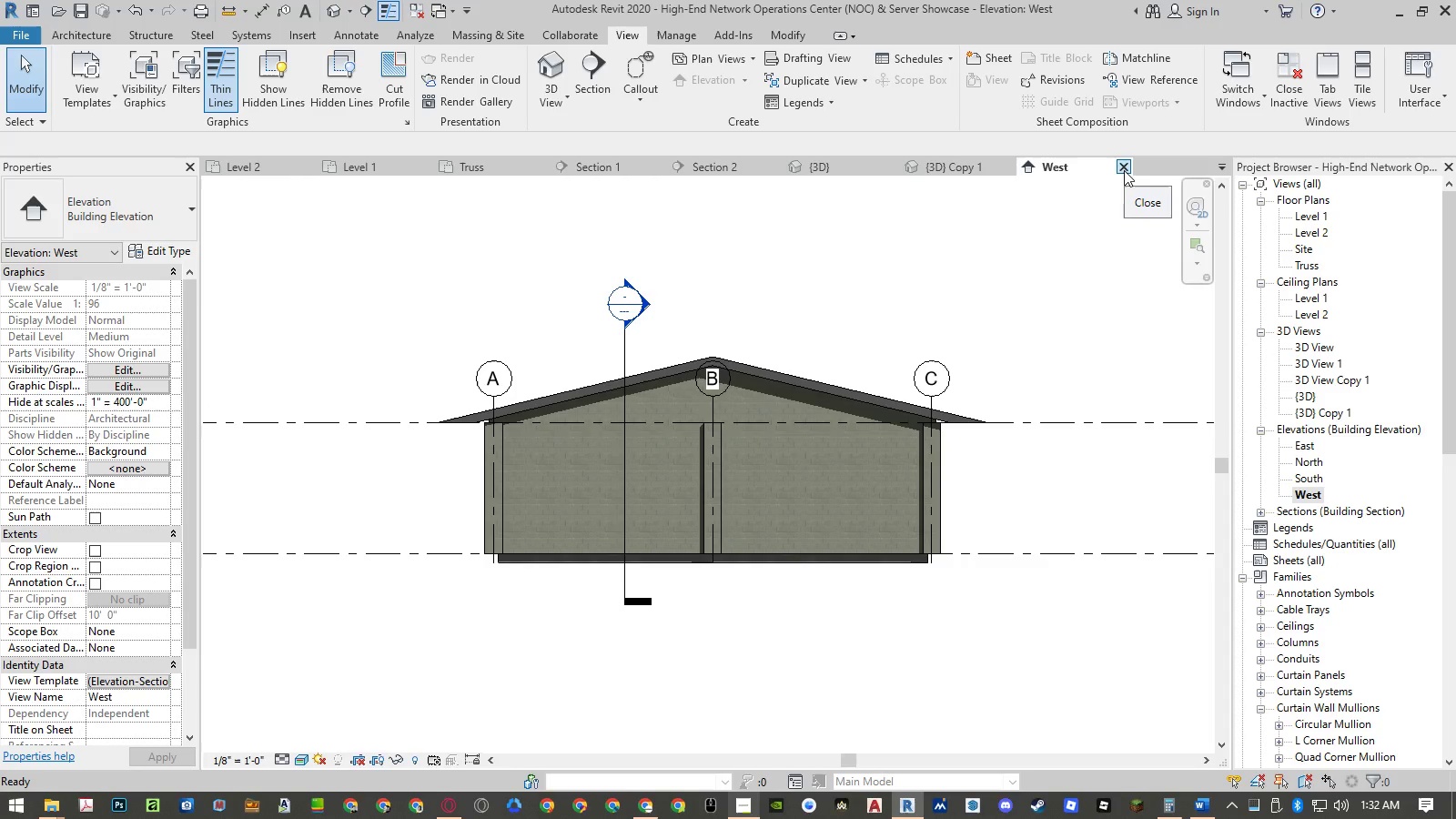 
left_click([1124, 170])
 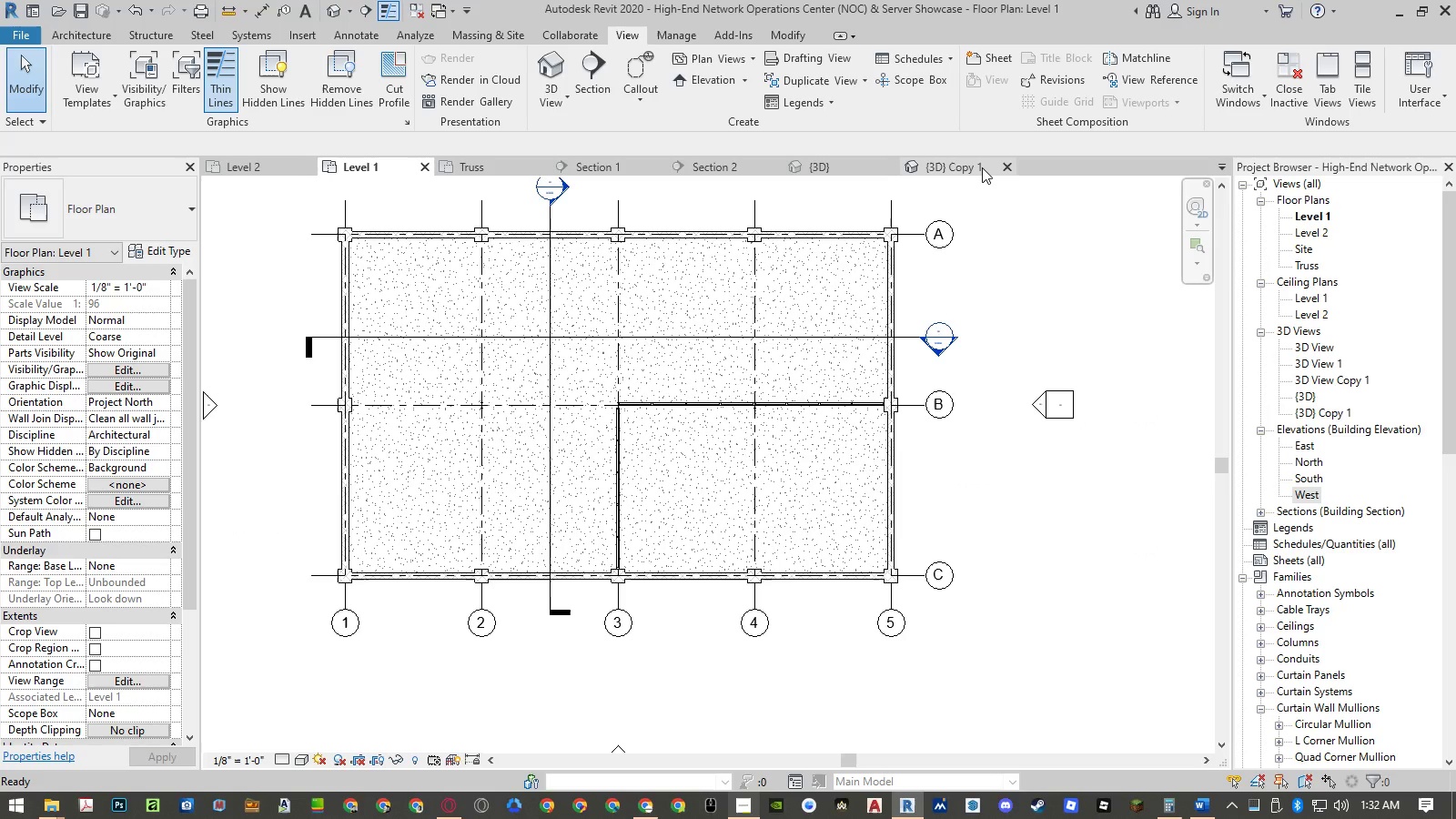 
left_click([982, 167])
 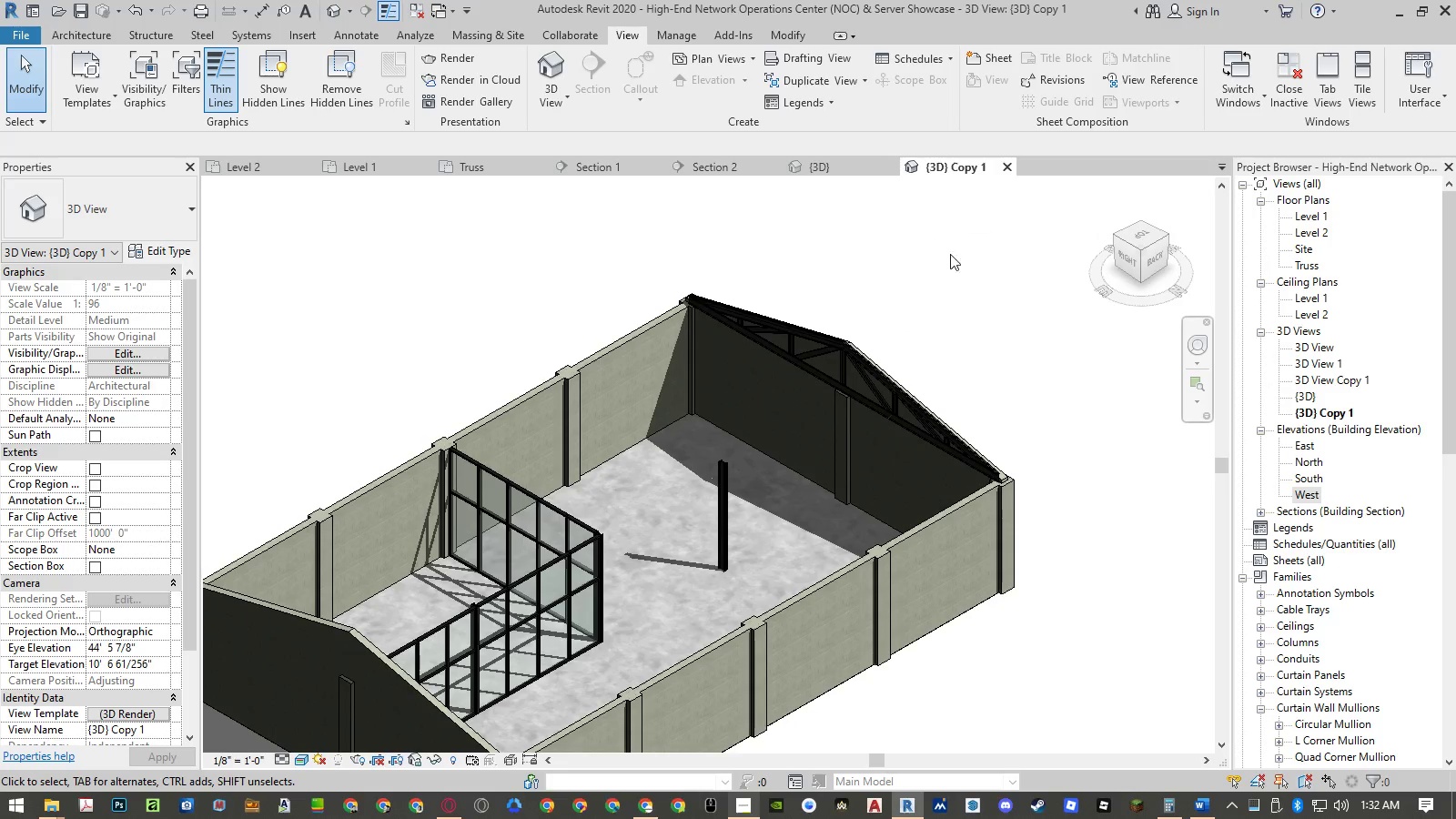 
scroll: coordinate [840, 274], scroll_direction: up, amount: 12.0
 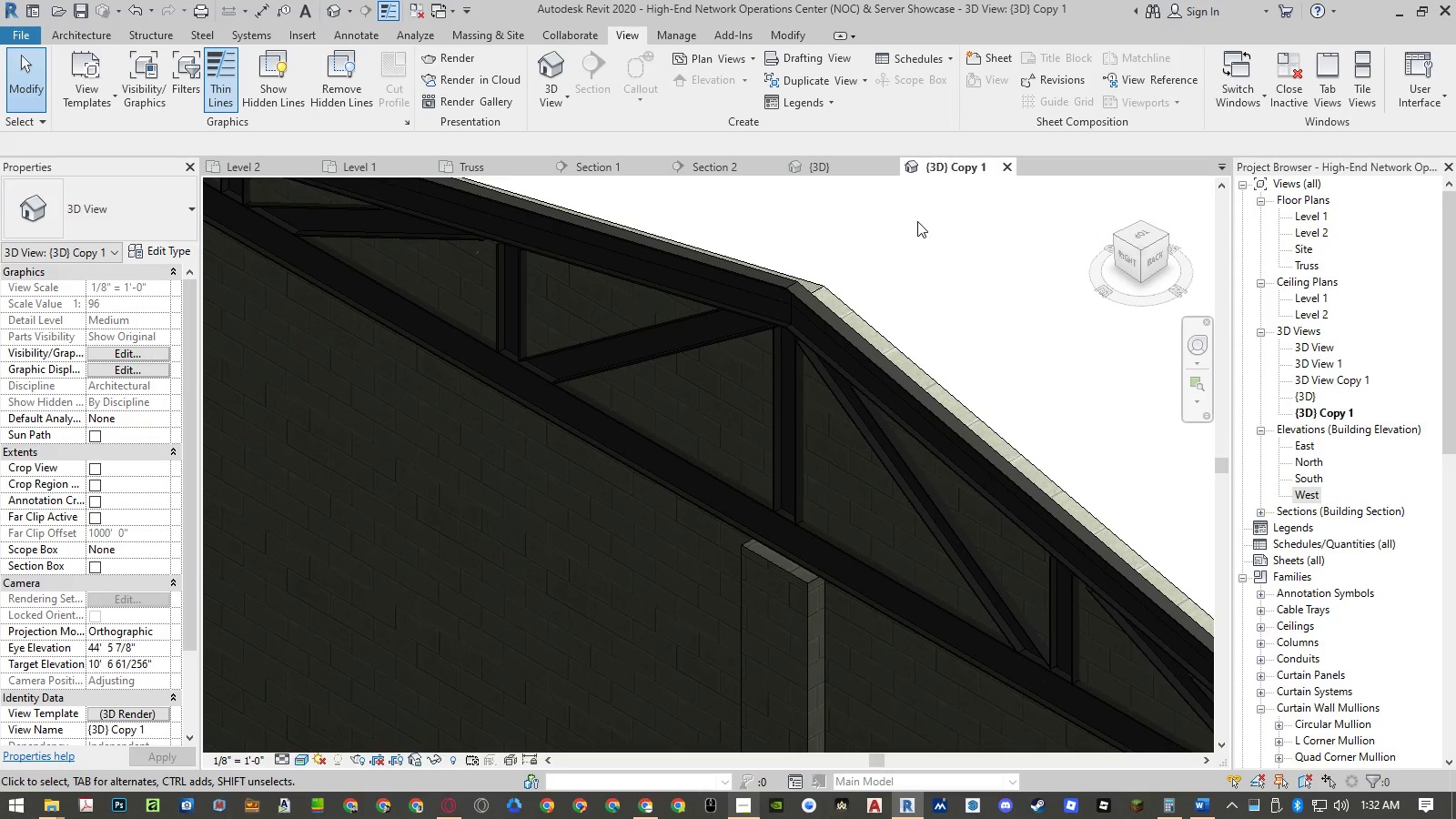 
scroll: coordinate [812, 263], scroll_direction: down, amount: 6.0
 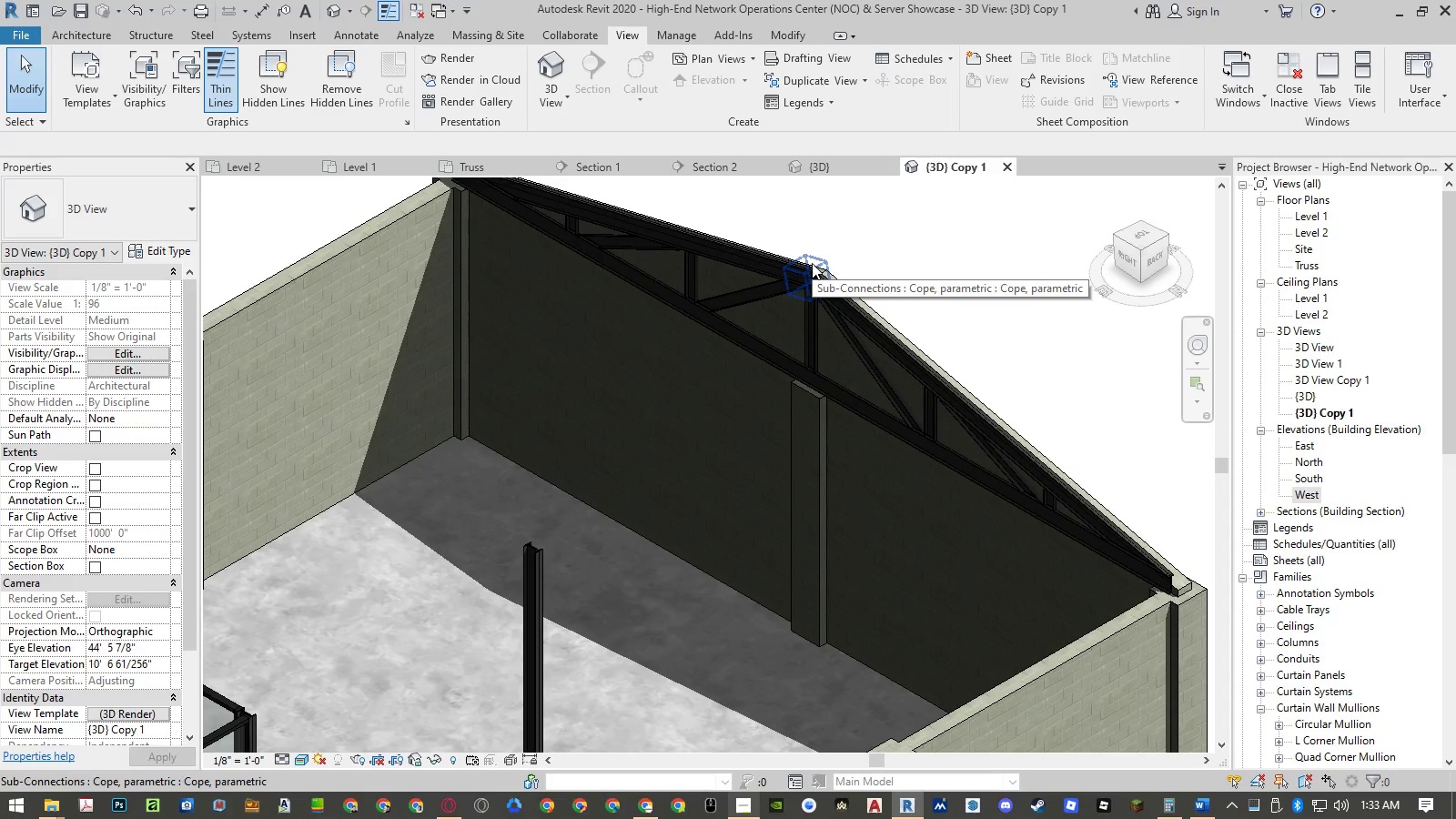 
wait(7.01)
 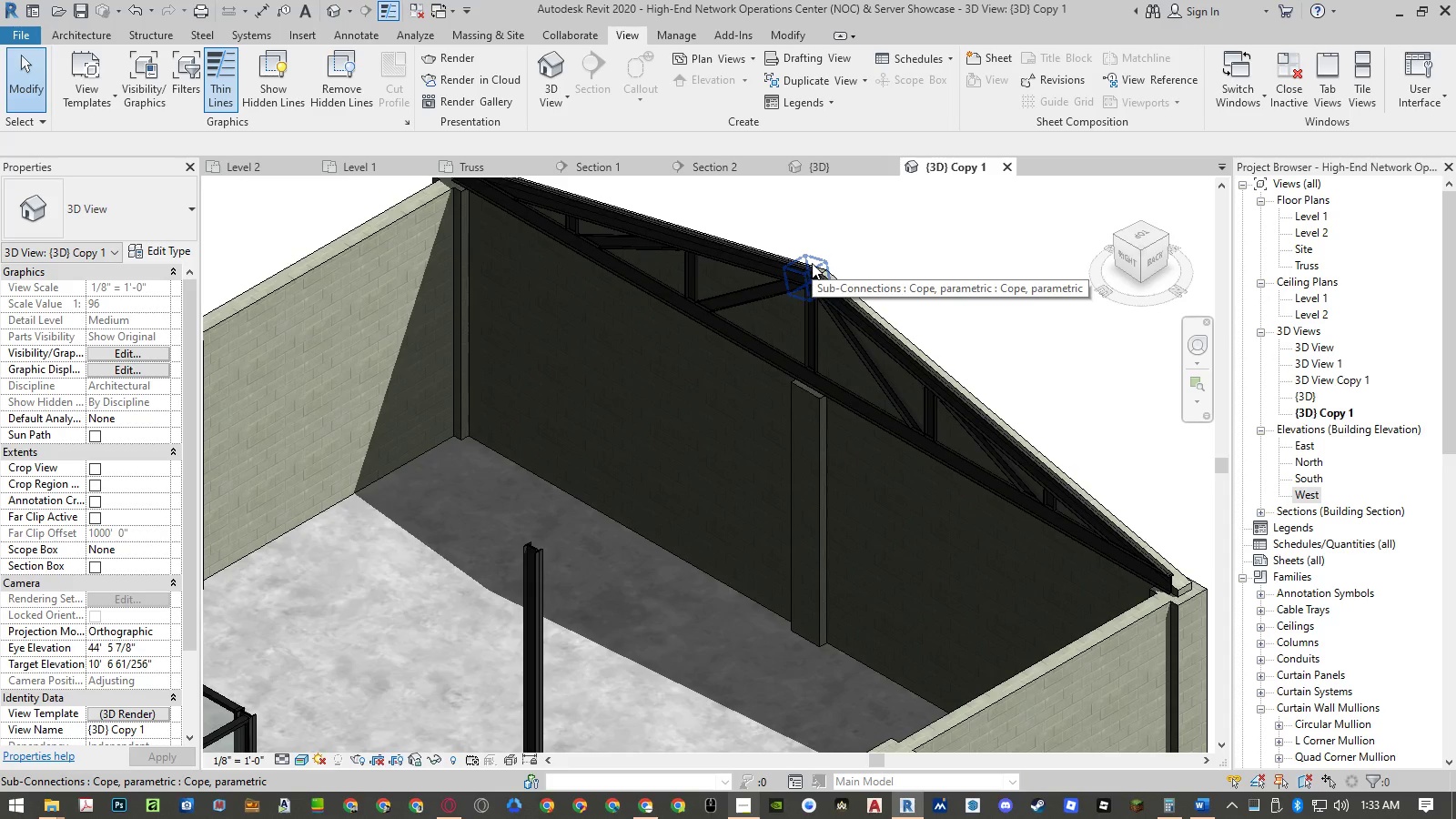 
scroll: coordinate [1010, 439], scroll_direction: down, amount: 8.0
 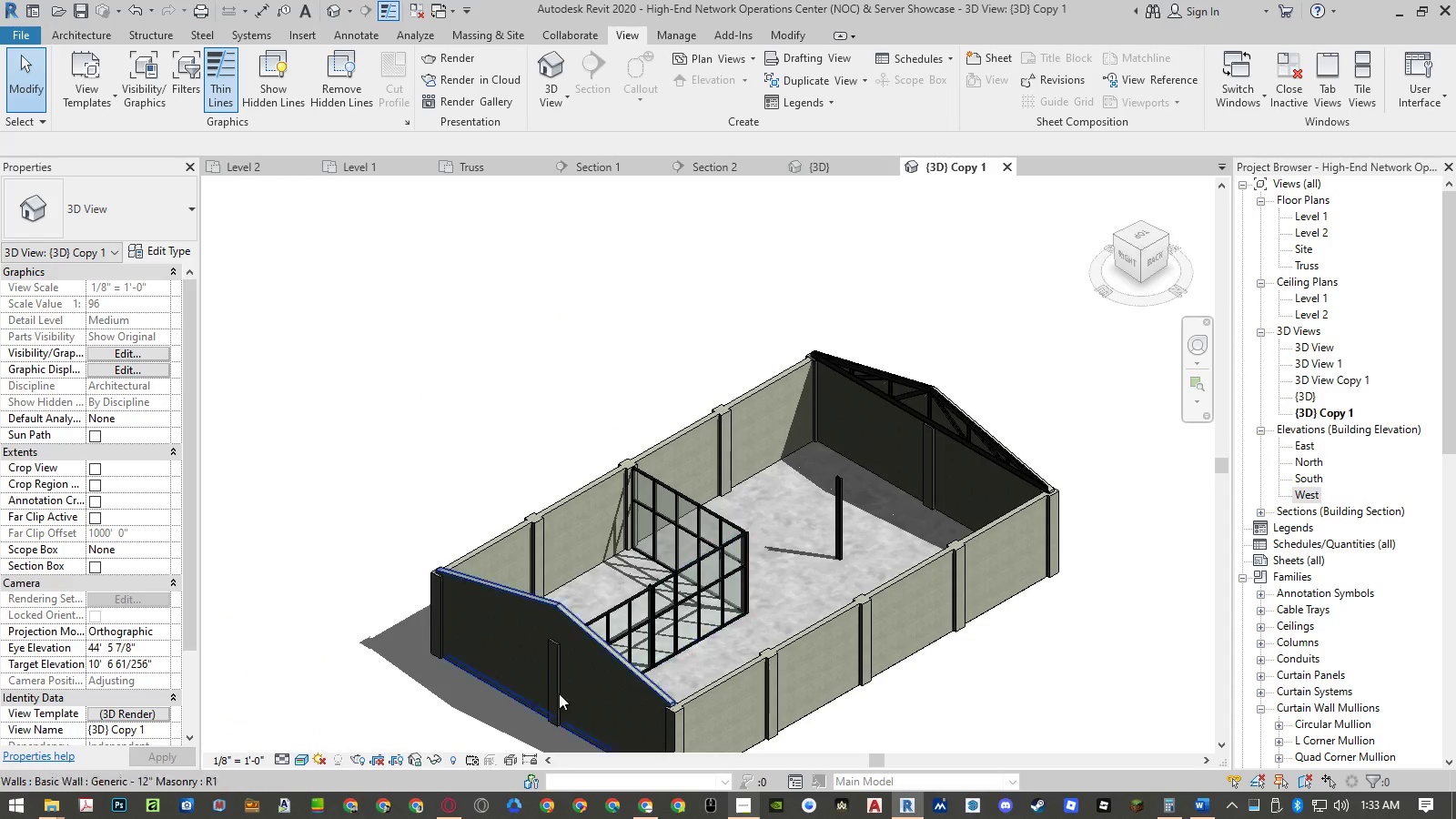 
scroll: coordinate [509, 694], scroll_direction: up, amount: 3.0
 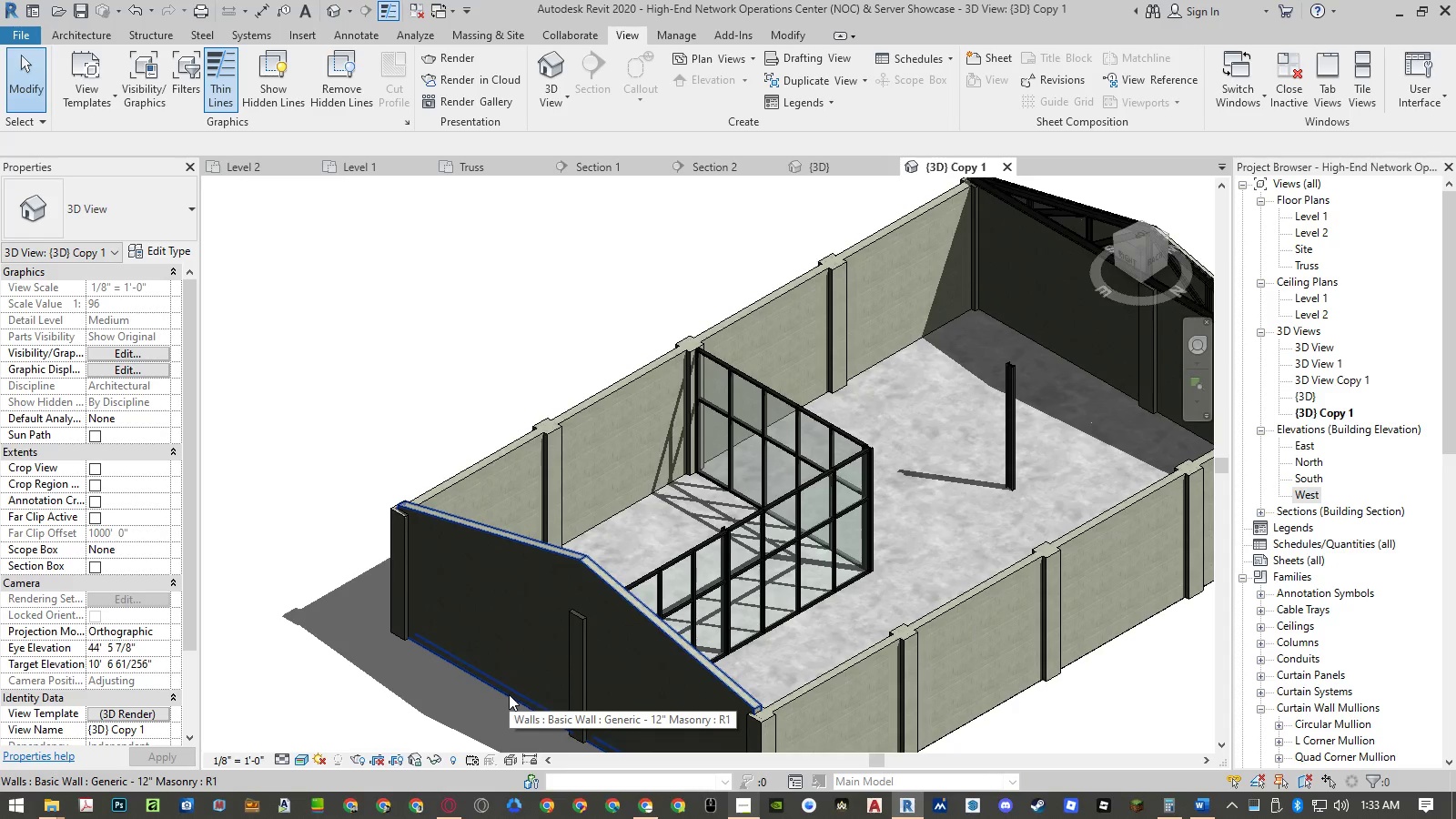 
scroll: coordinate [509, 693], scroll_direction: down, amount: 2.0
 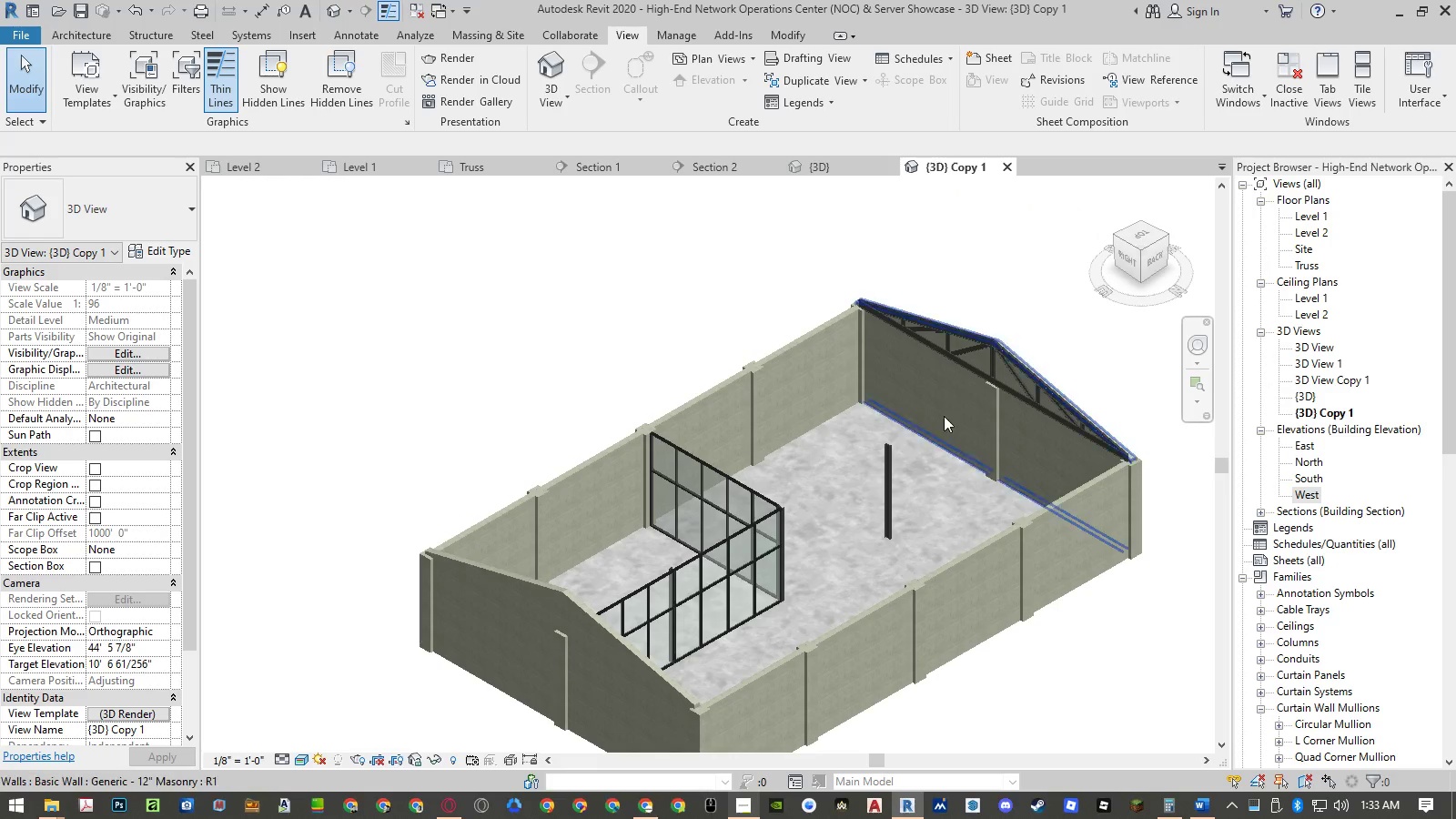 
scroll: coordinate [1013, 382], scroll_direction: up, amount: 3.0
 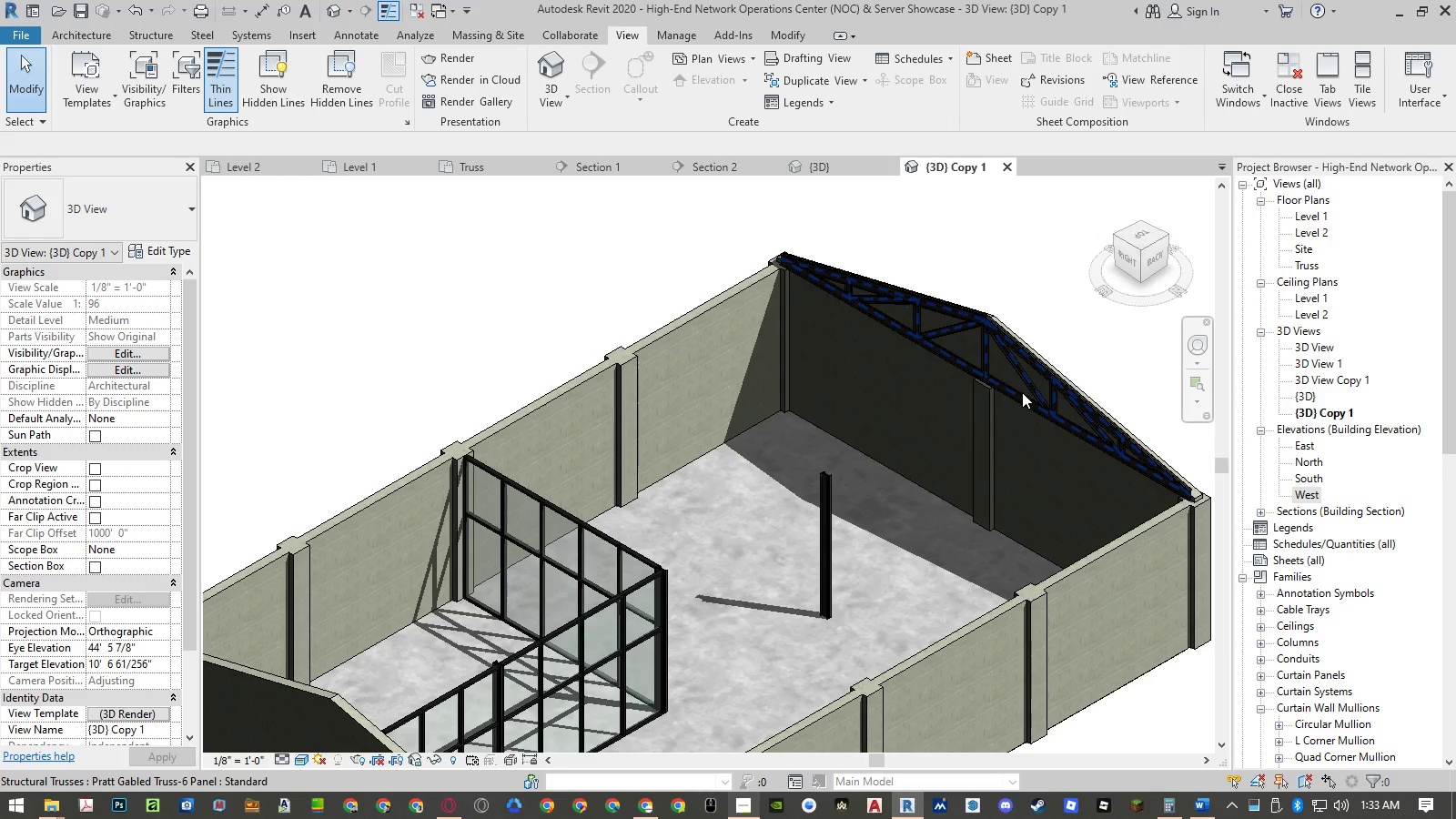 
left_click([1022, 392])
 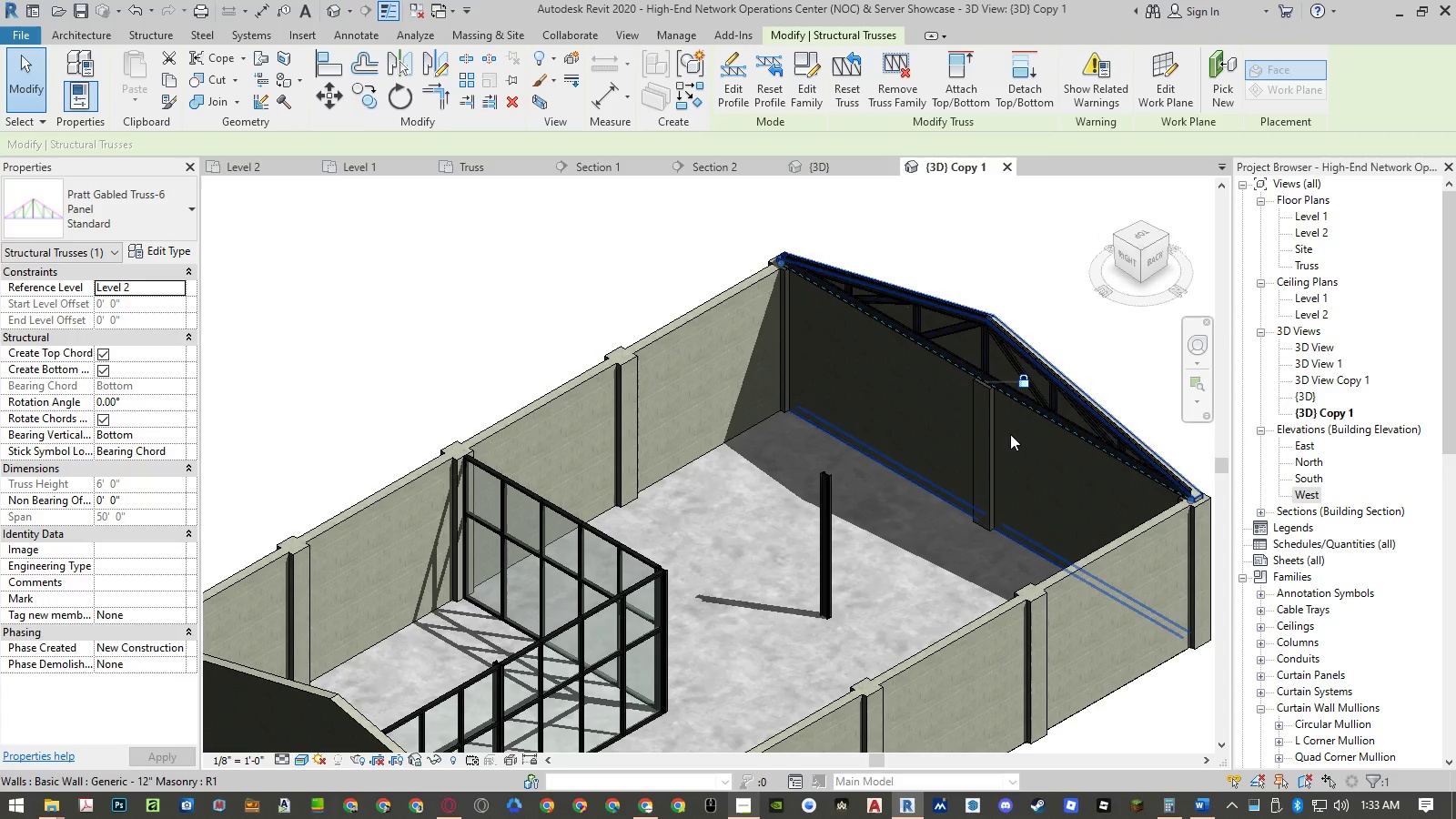 
left_click([1026, 384])
 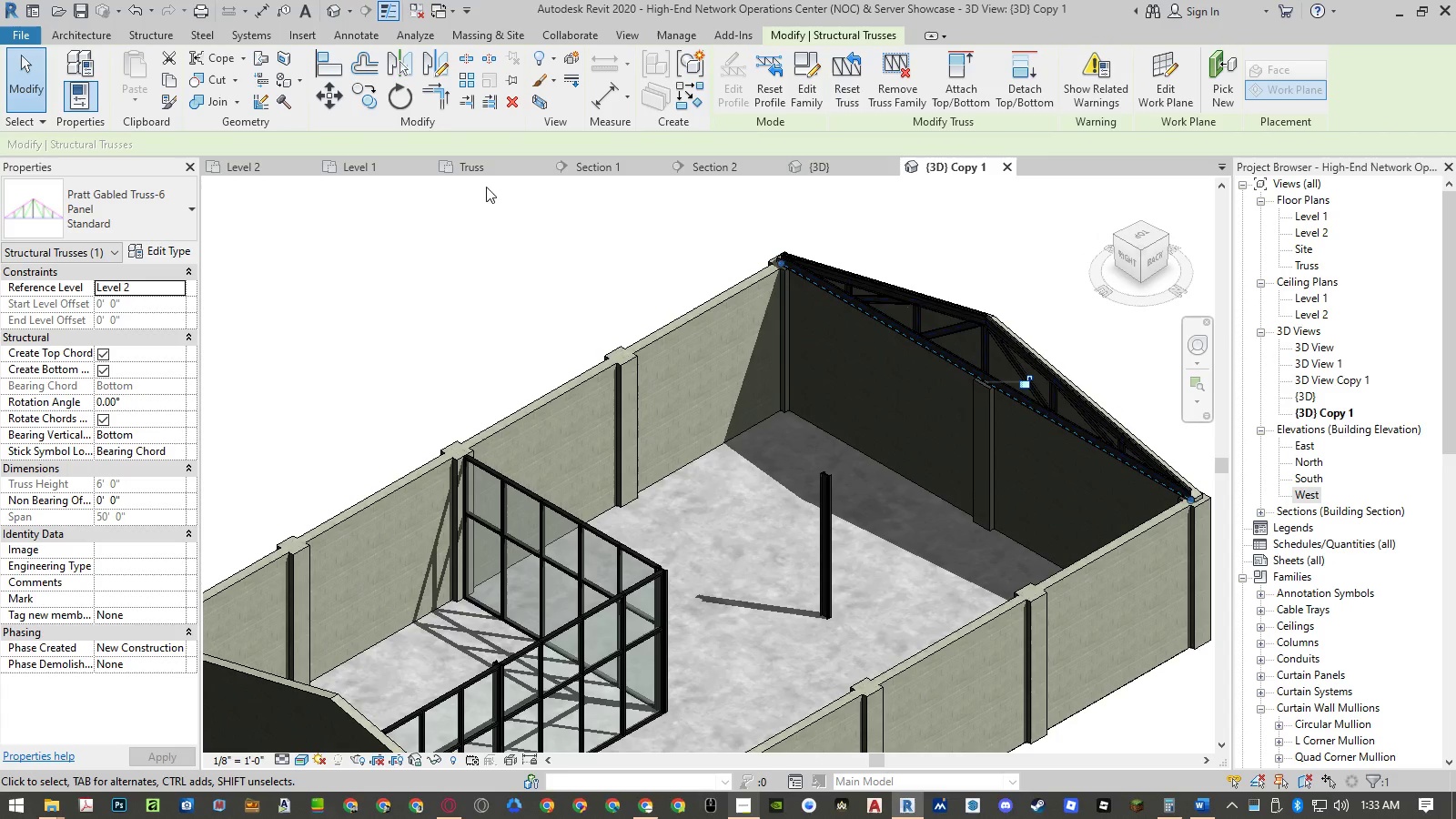 
left_click([481, 171])
 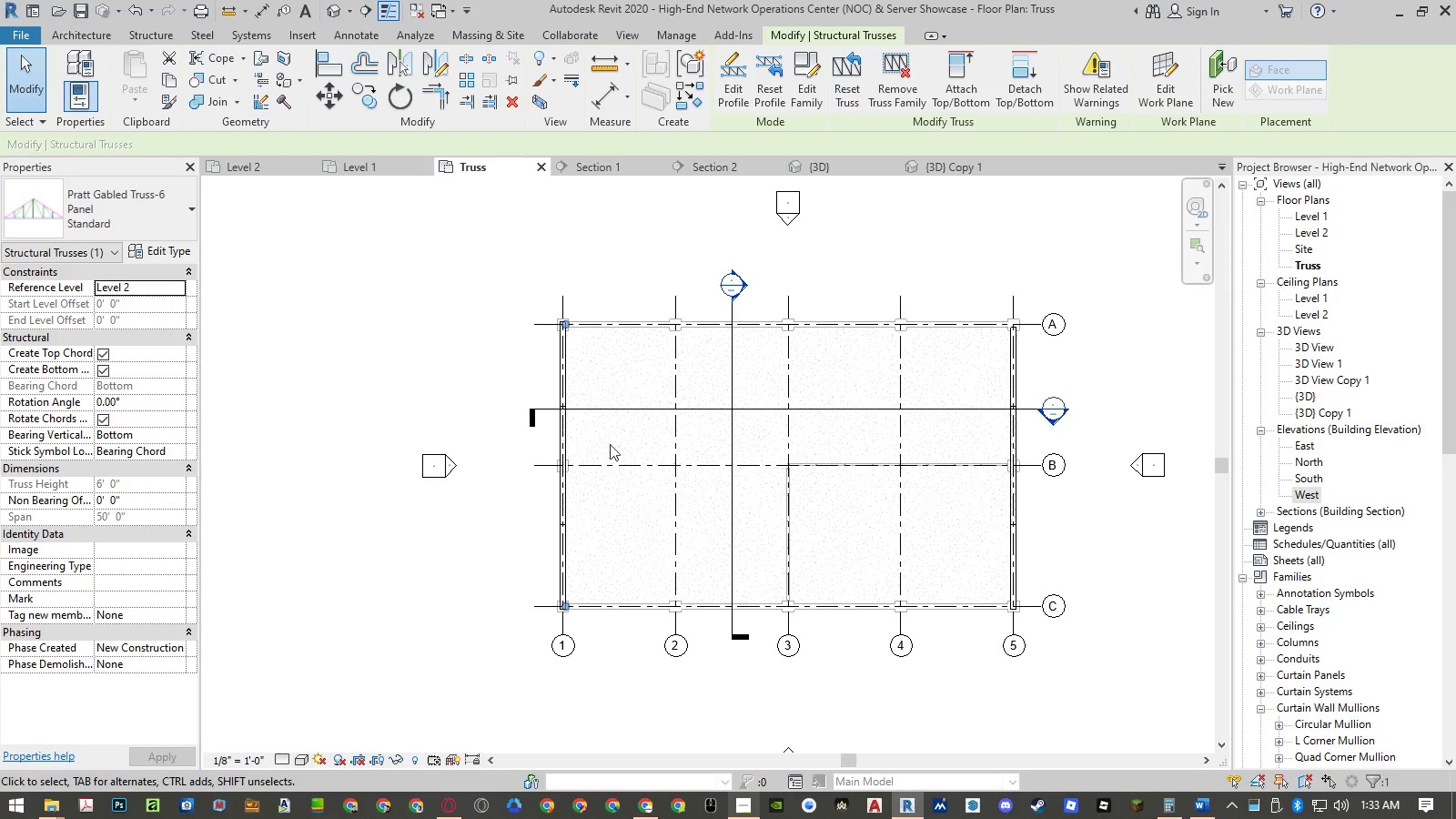 
type(co)
 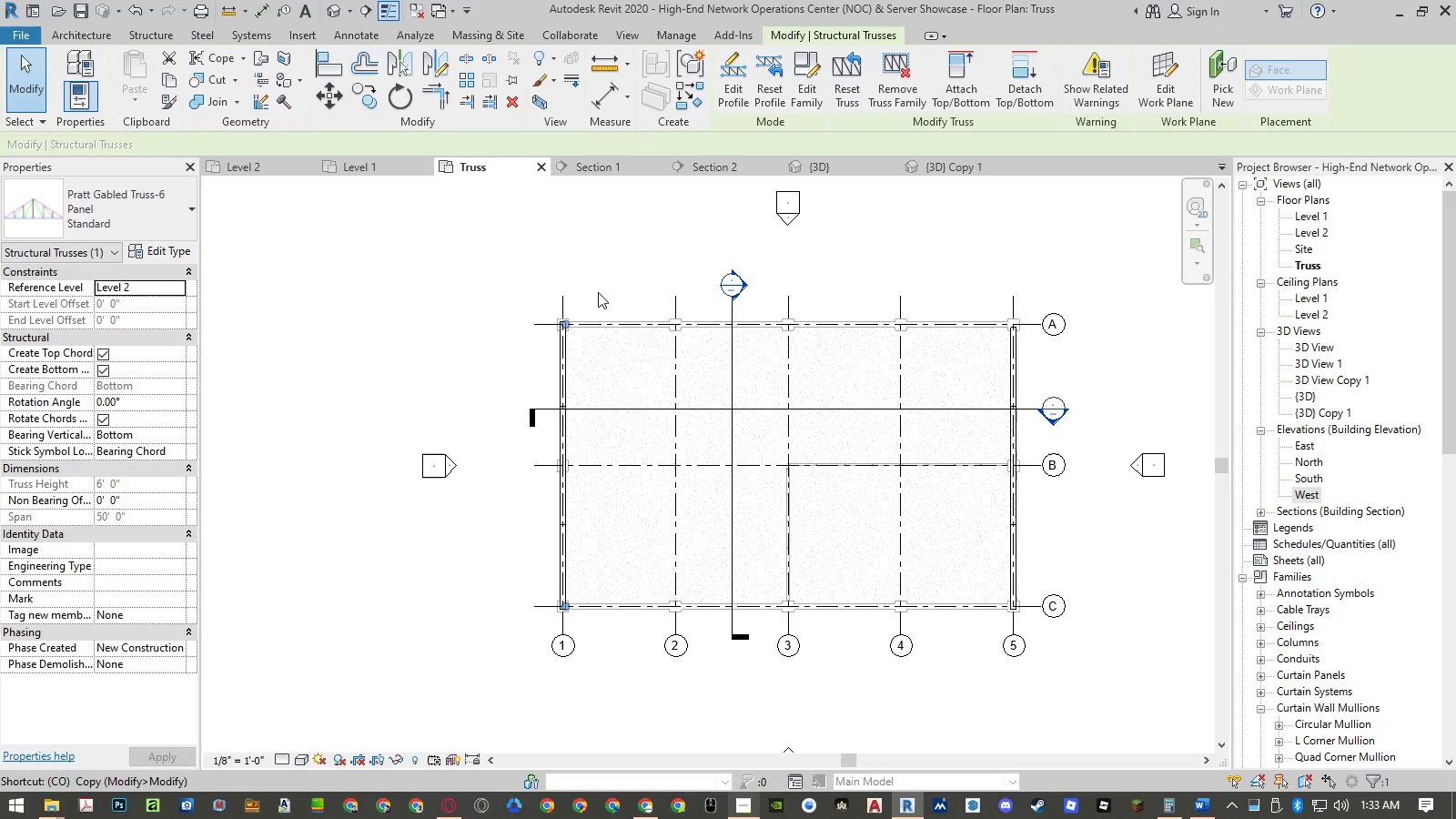 
key(Space)
 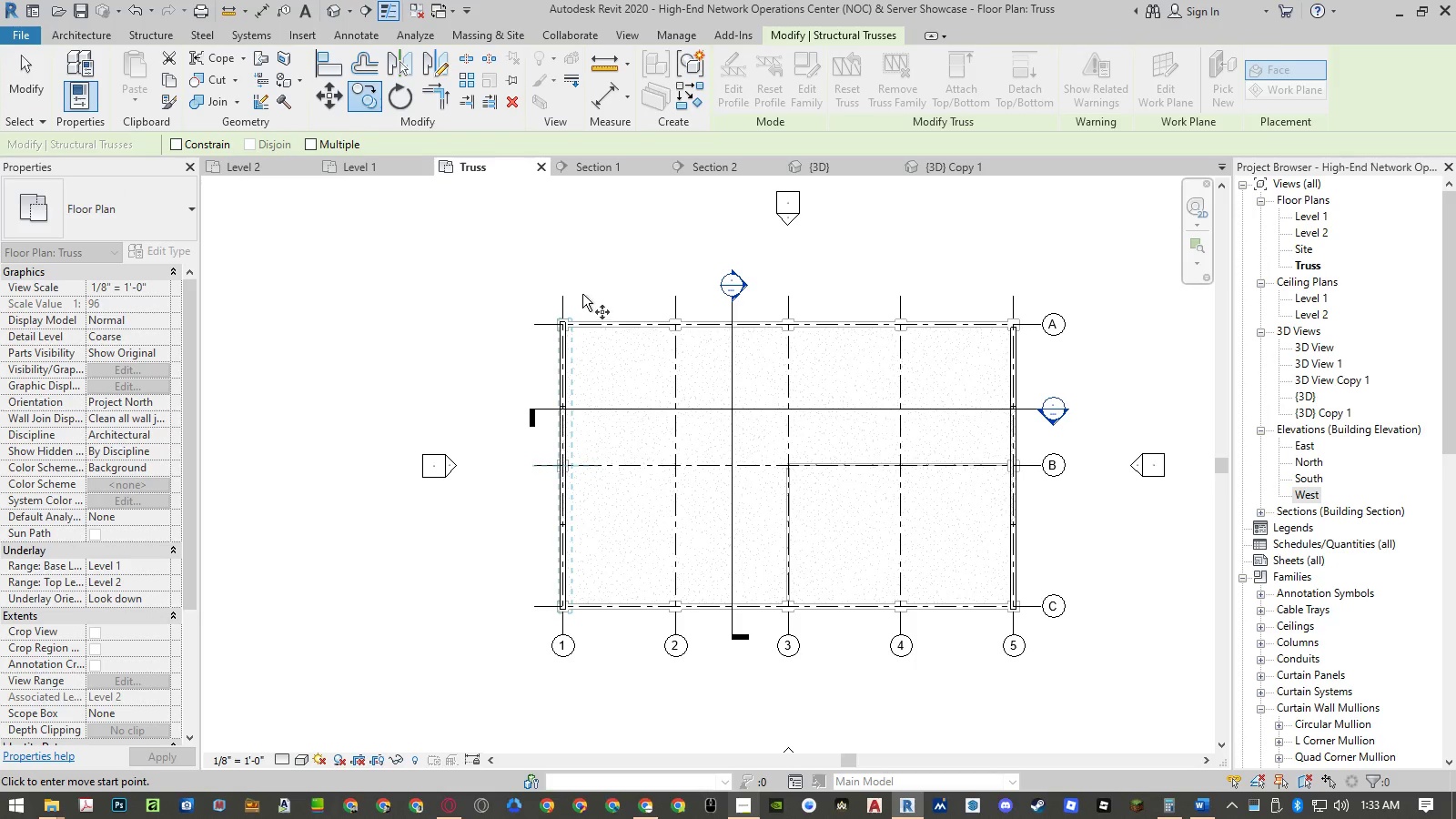 
left_click([586, 281])
 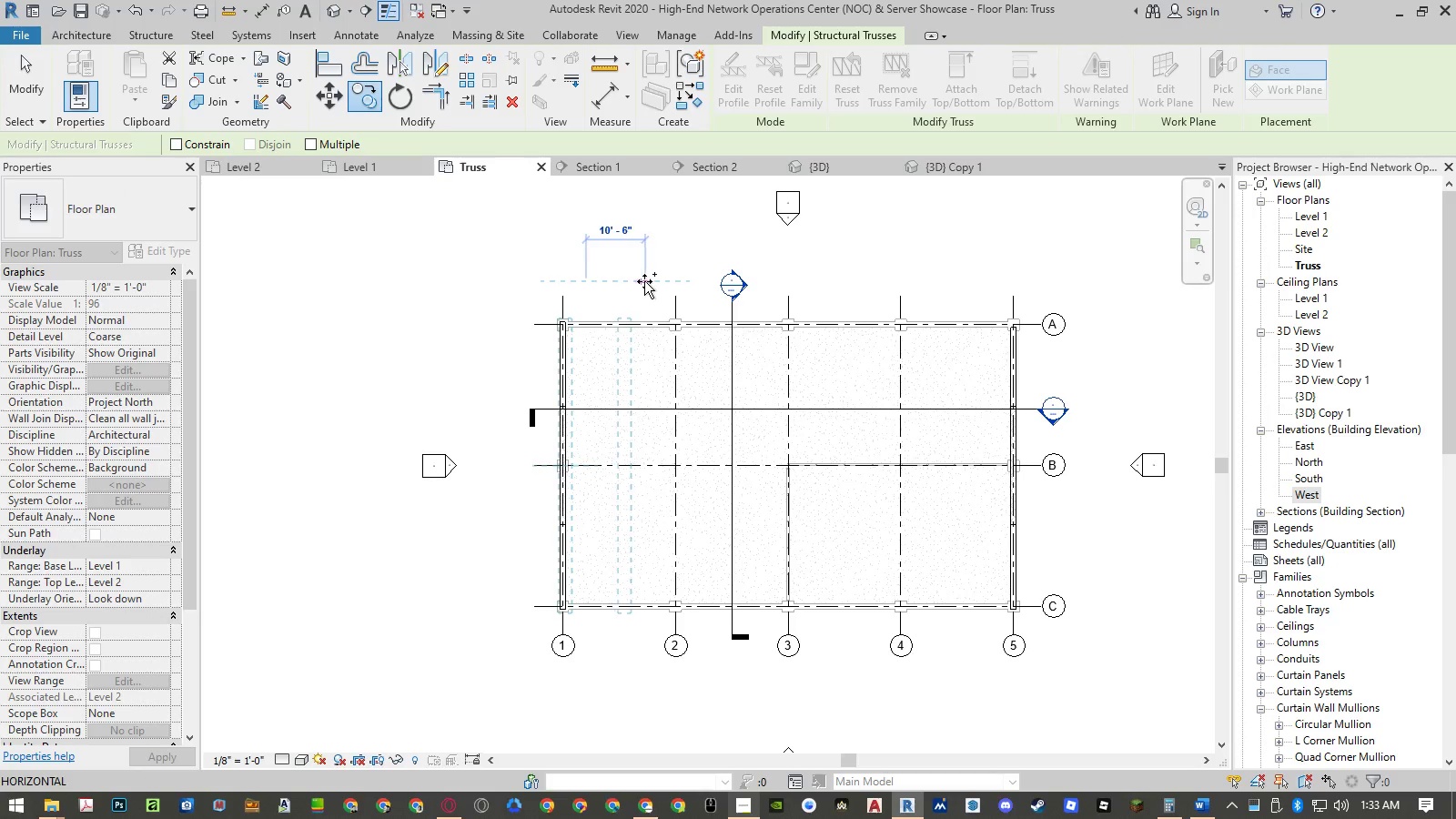 
left_click([644, 281])
 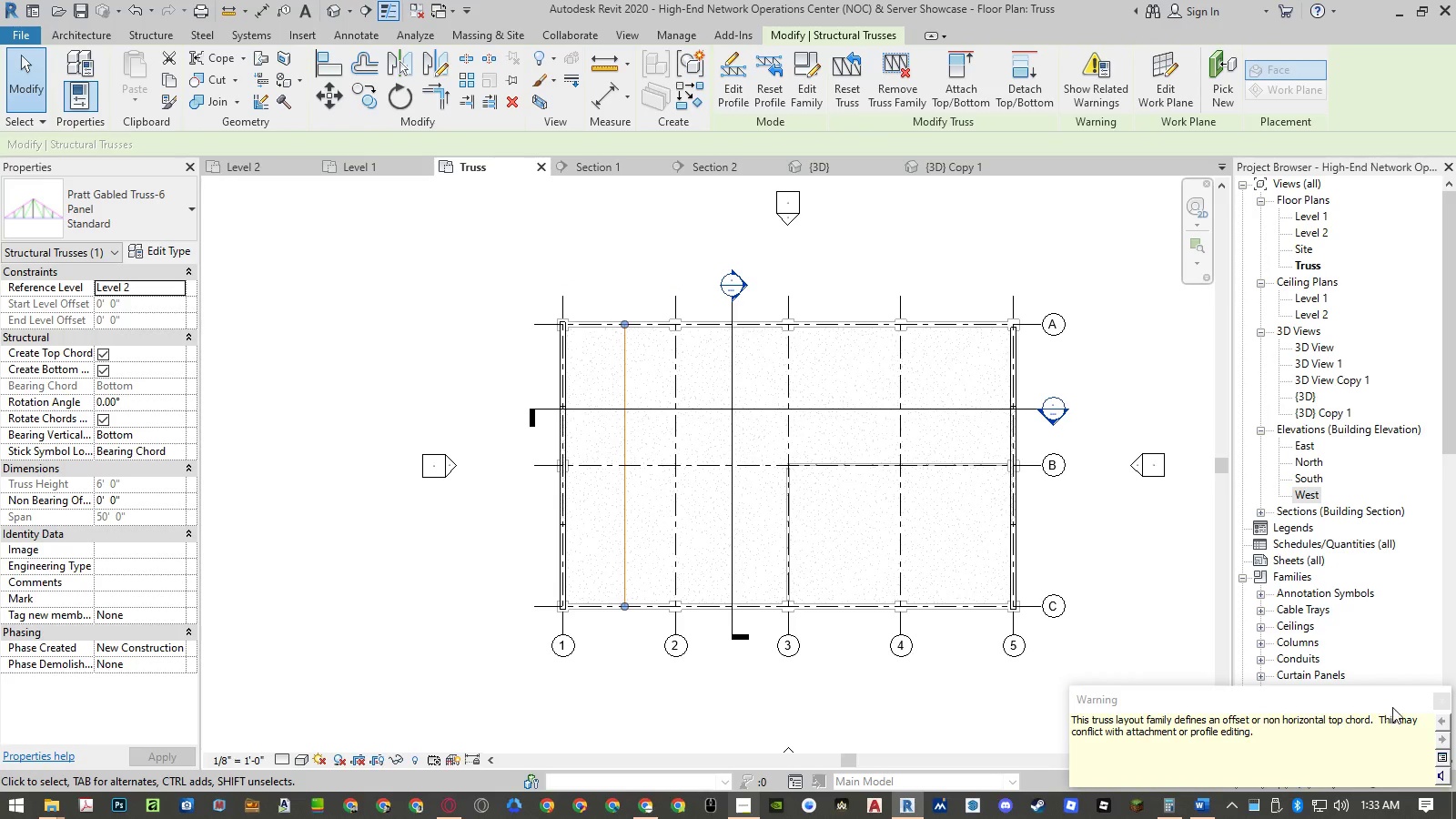 
wait(5.08)
 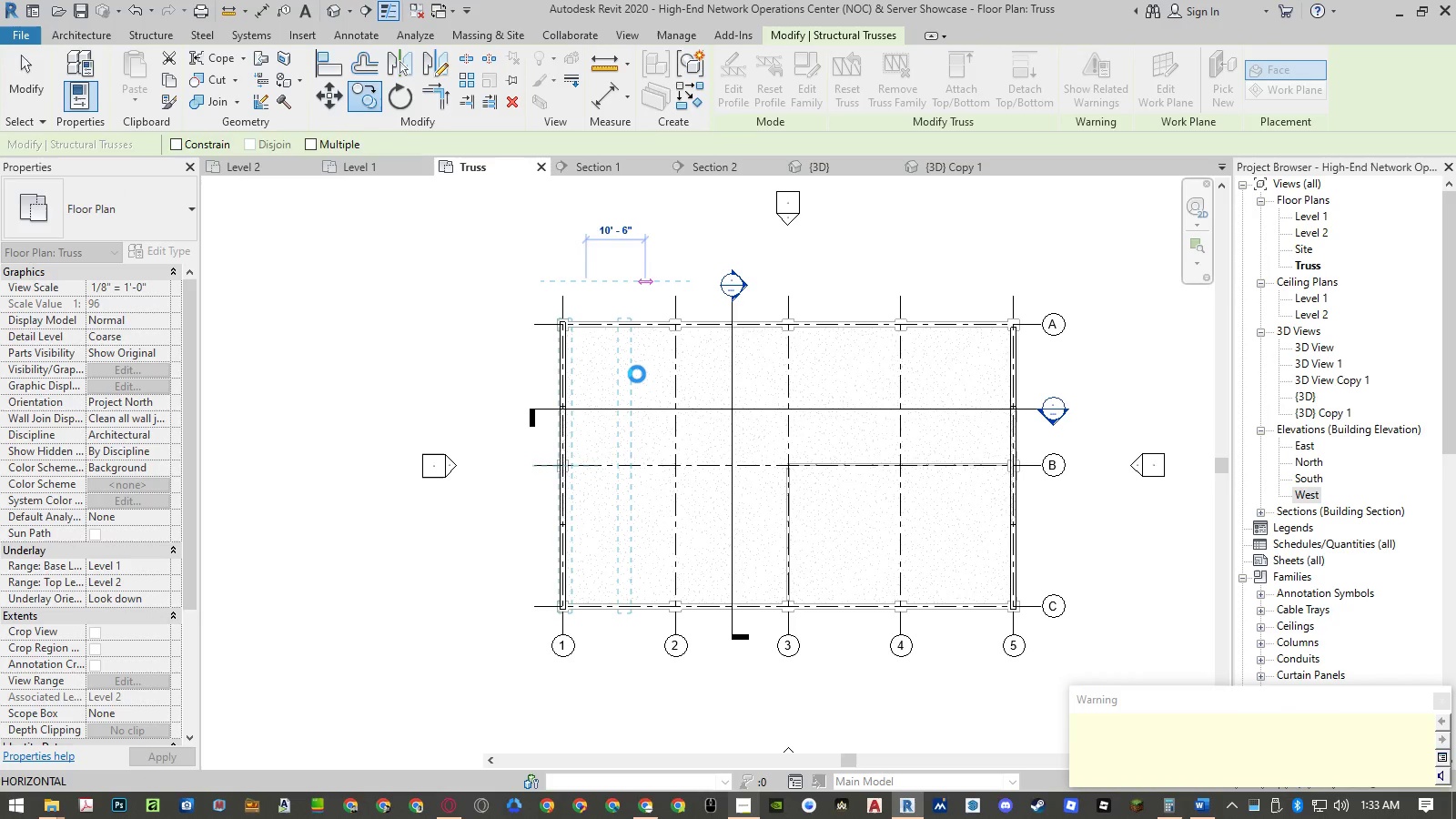 
left_click([1437, 699])
 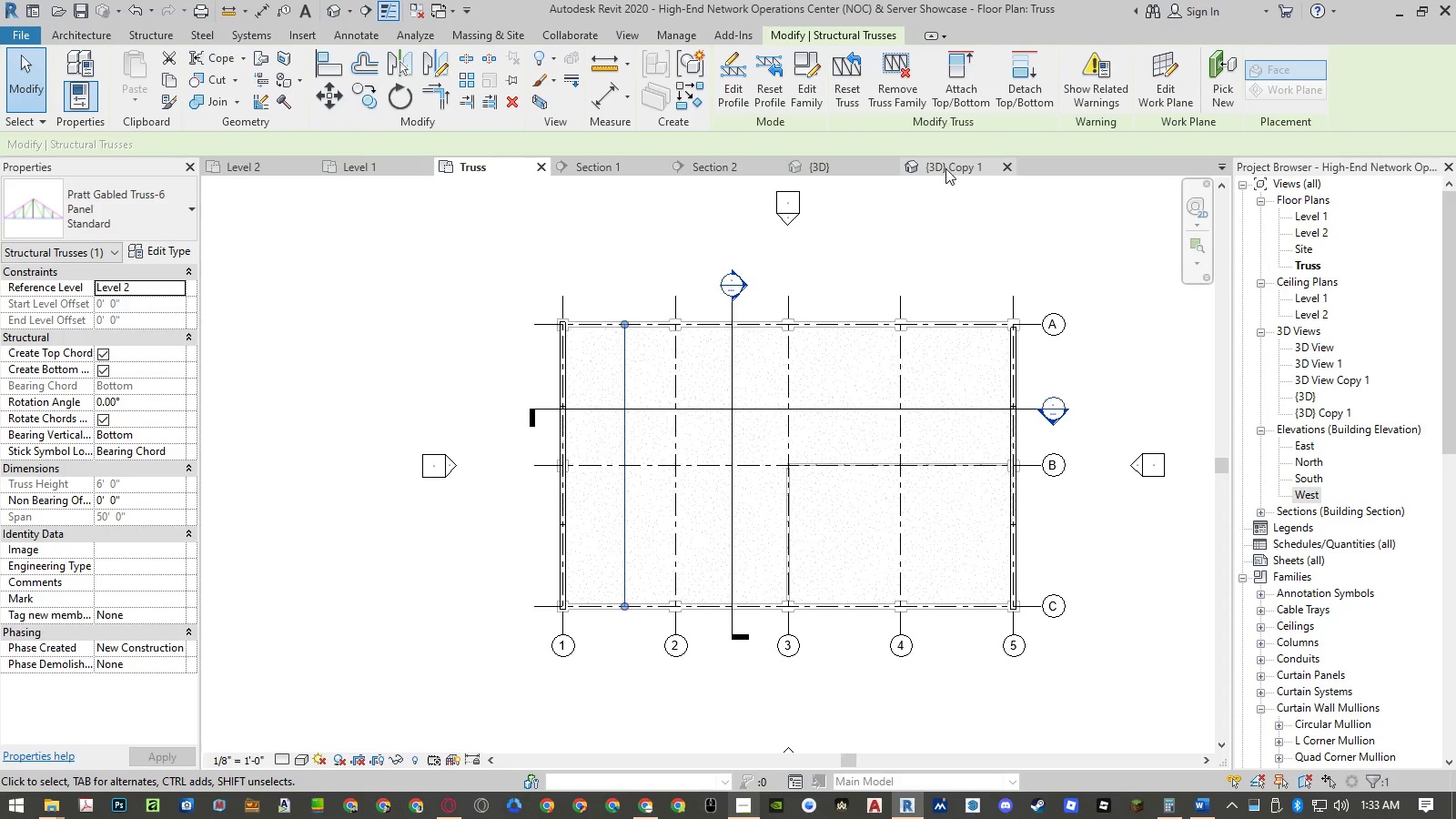 
left_click_drag(start_coordinate=[496, 166], to_coordinate=[956, 166])
 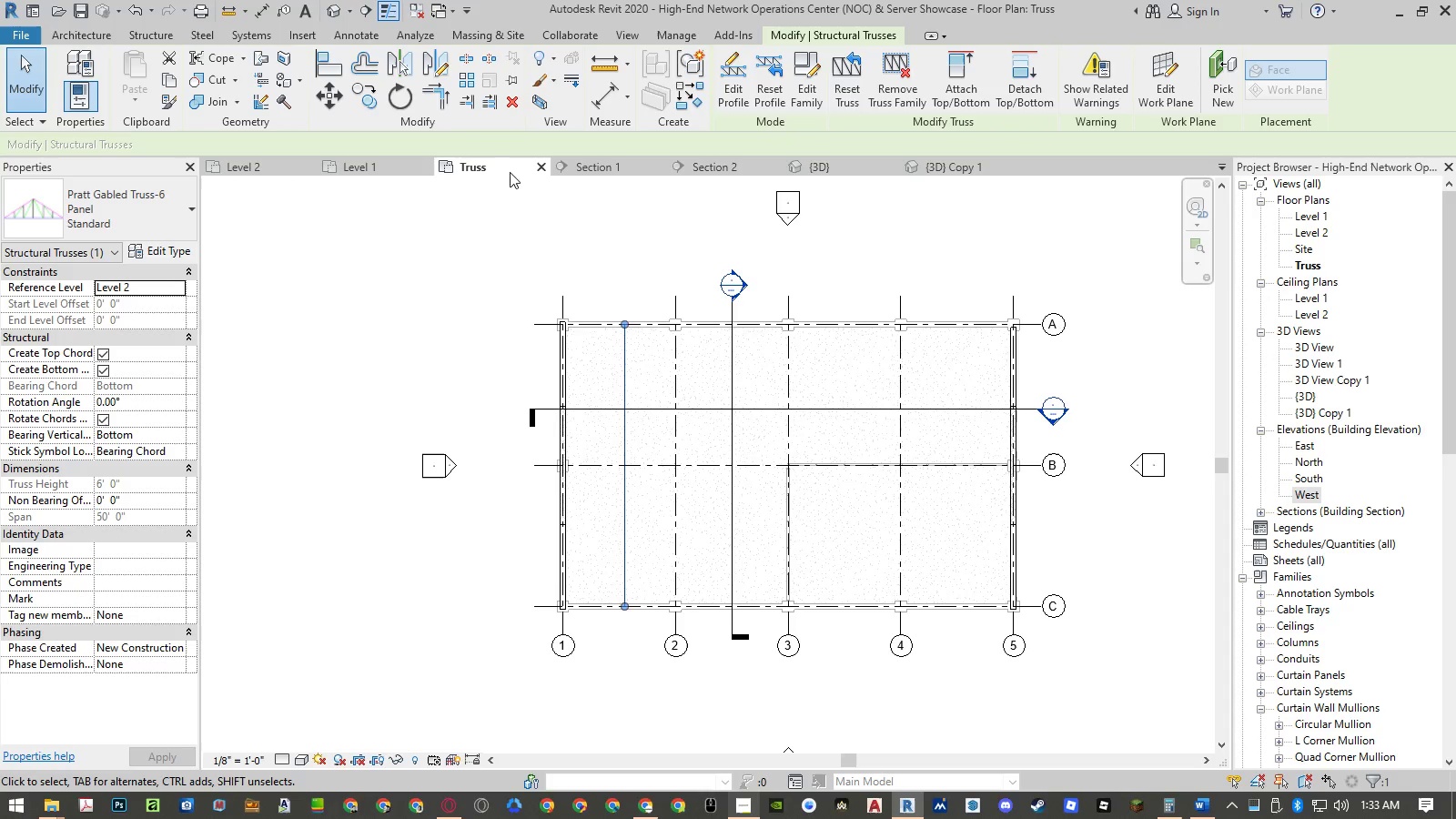 
left_click_drag(start_coordinate=[498, 162], to_coordinate=[939, 167])
 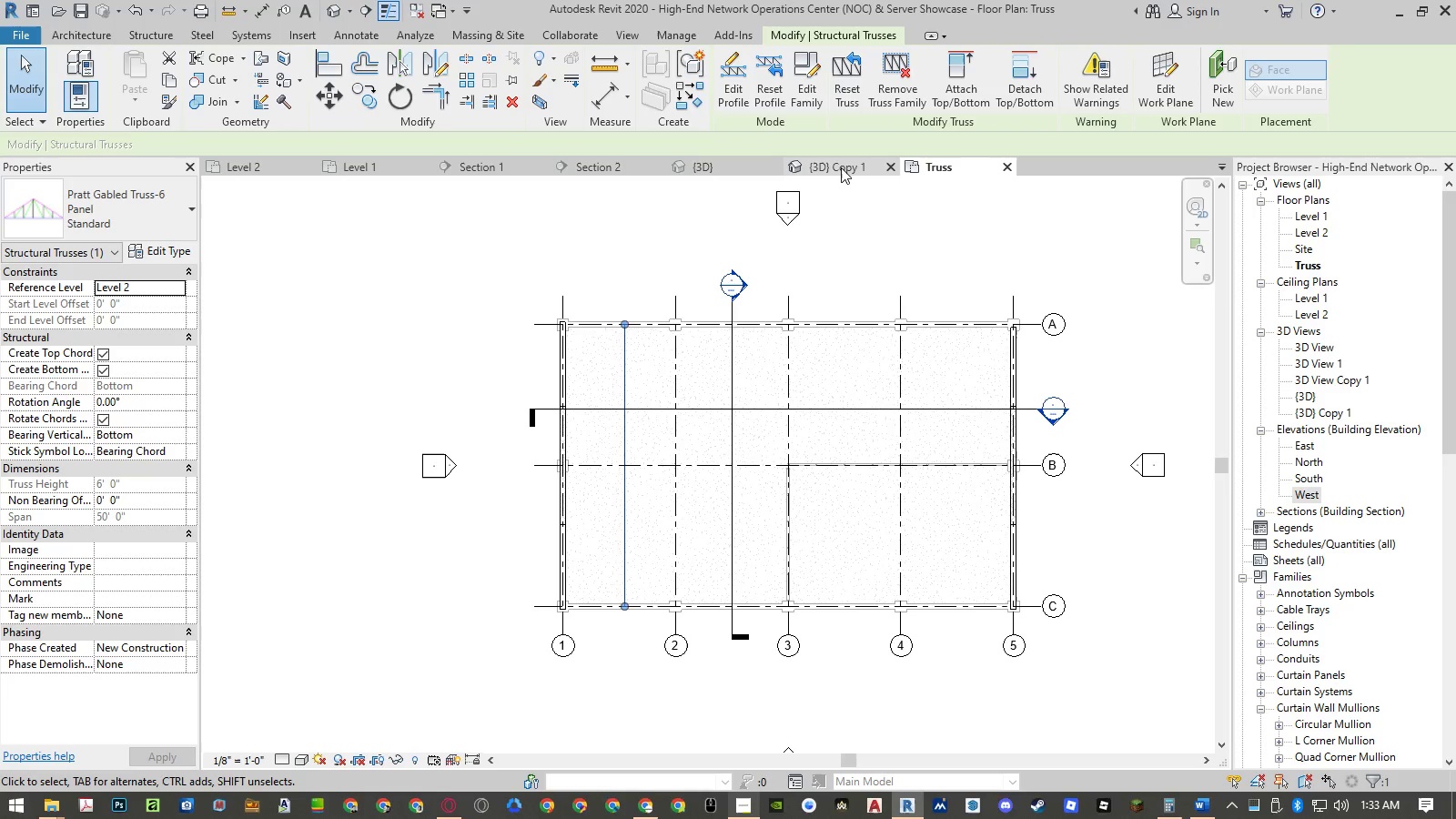 
left_click([841, 167])
 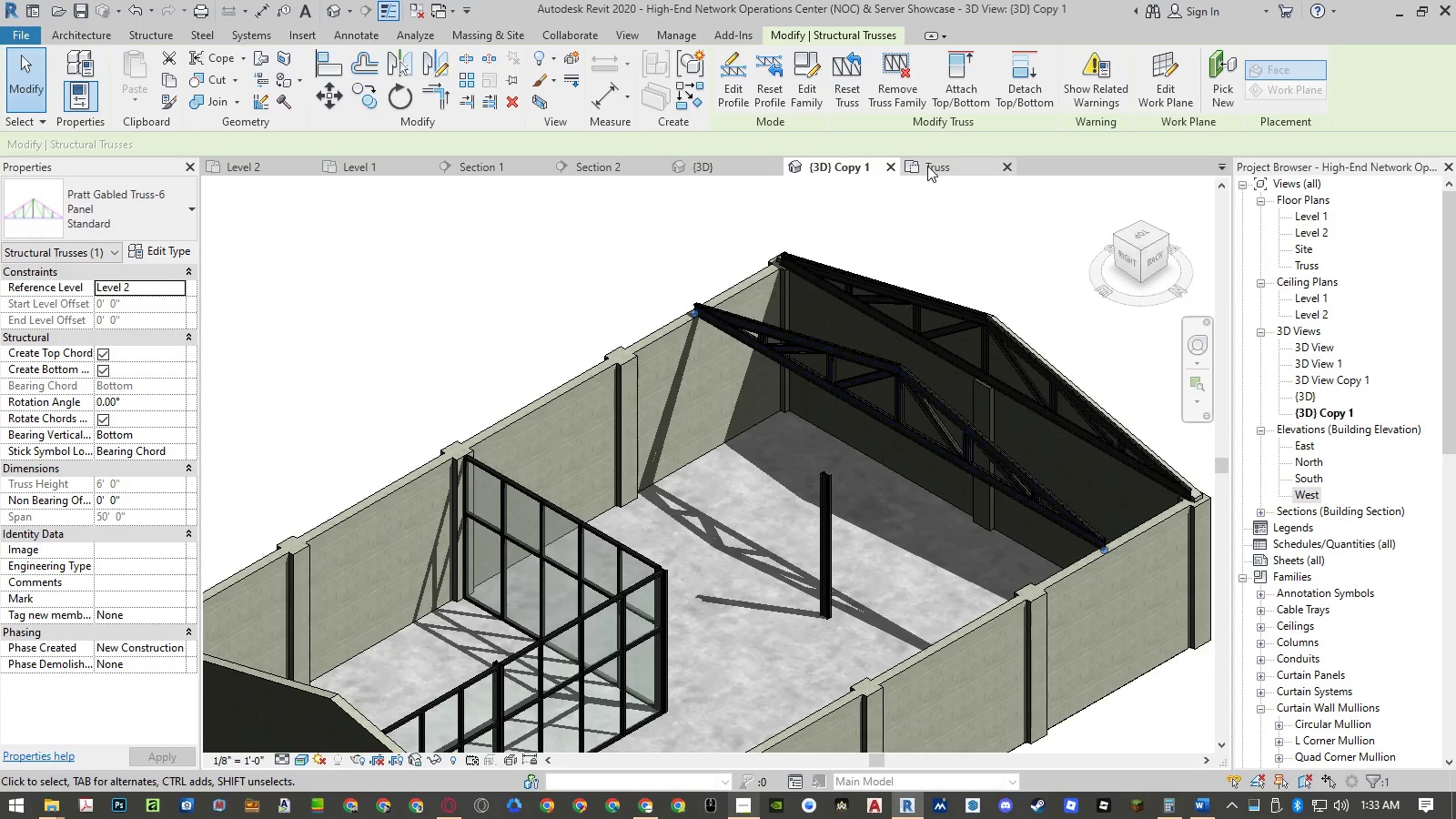 
scroll: coordinate [1105, 584], scroll_direction: up, amount: 6.0
 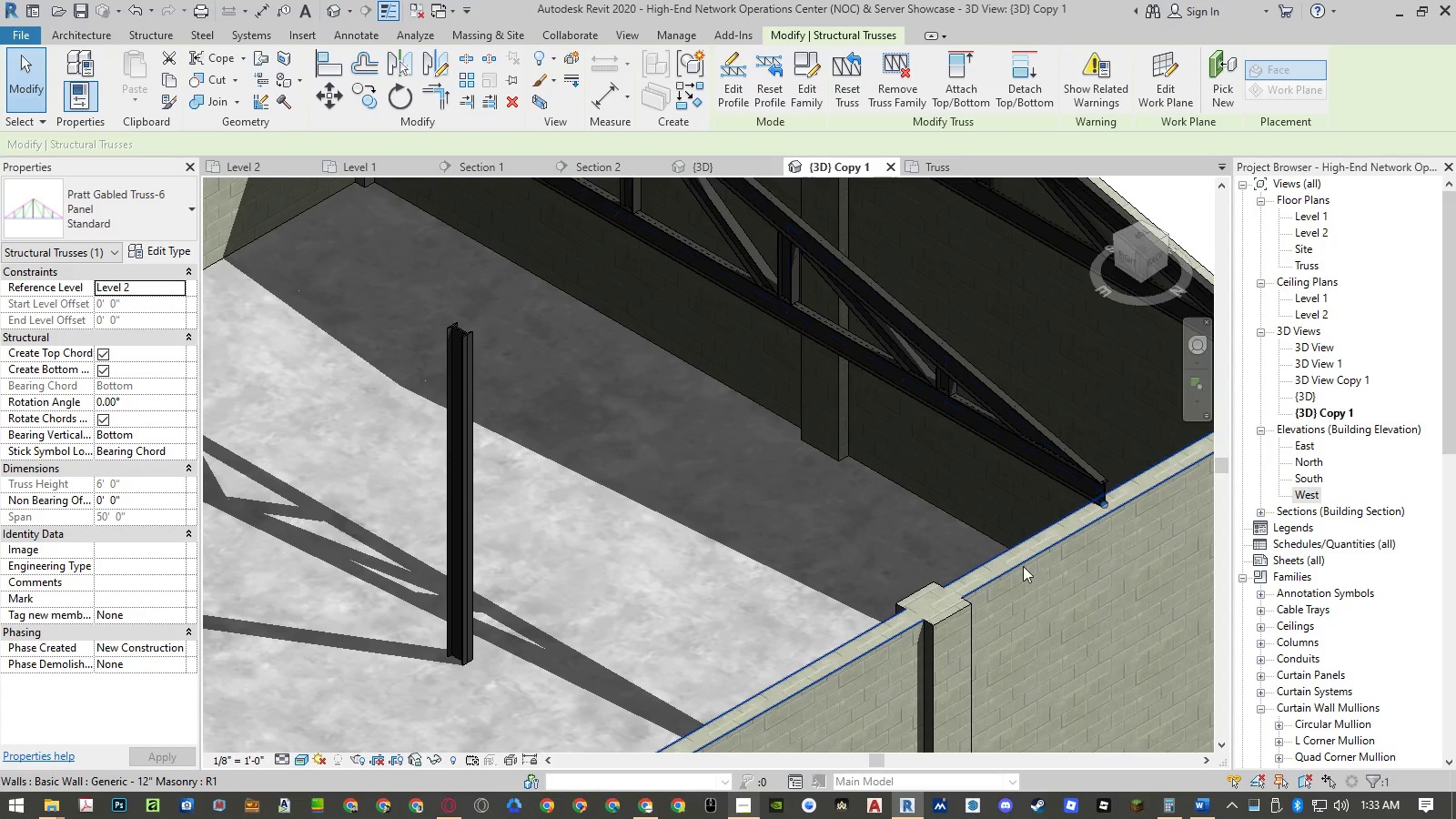 
scroll: coordinate [1022, 565], scroll_direction: down, amount: 3.0
 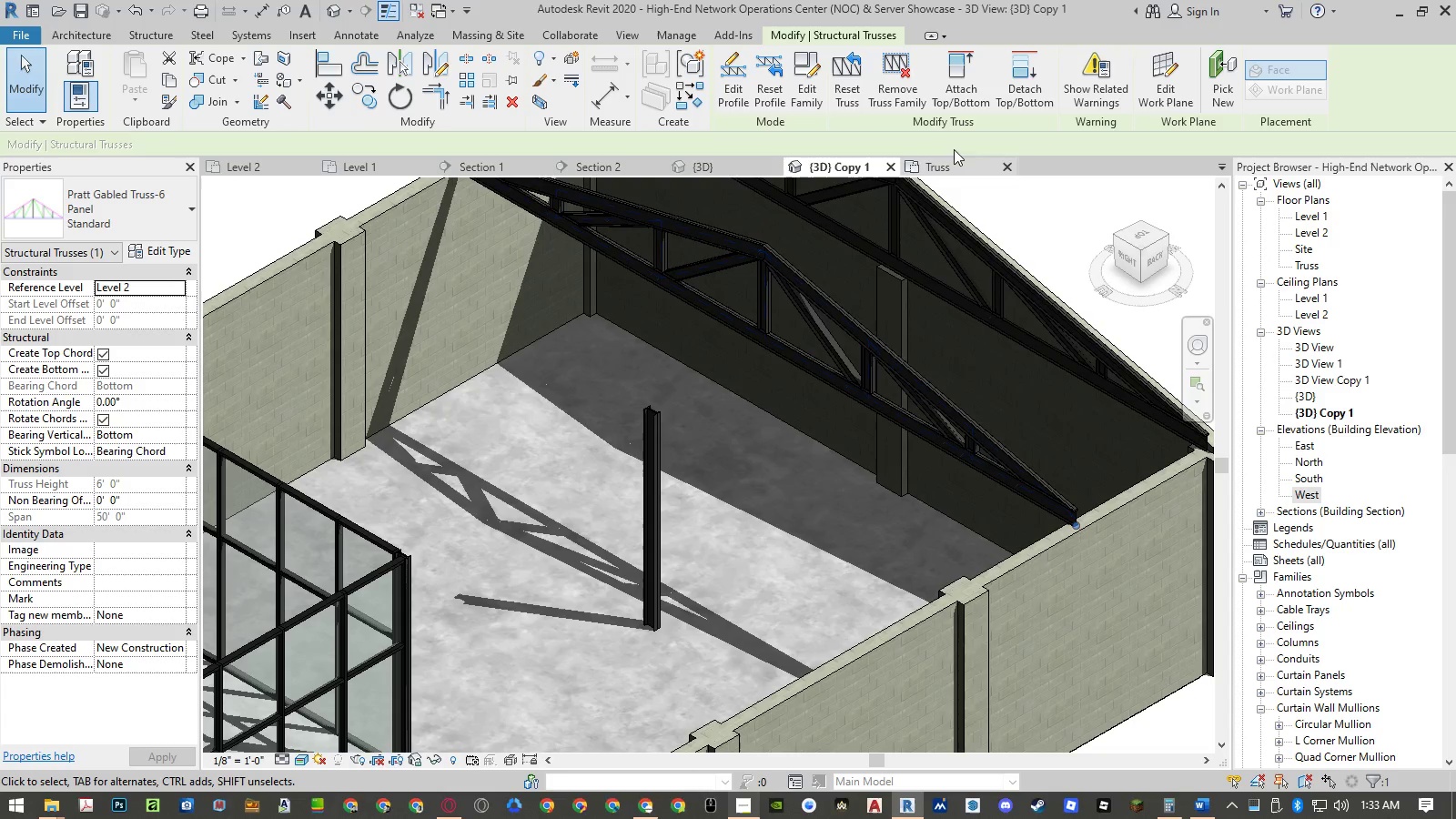 
left_click([941, 166])
 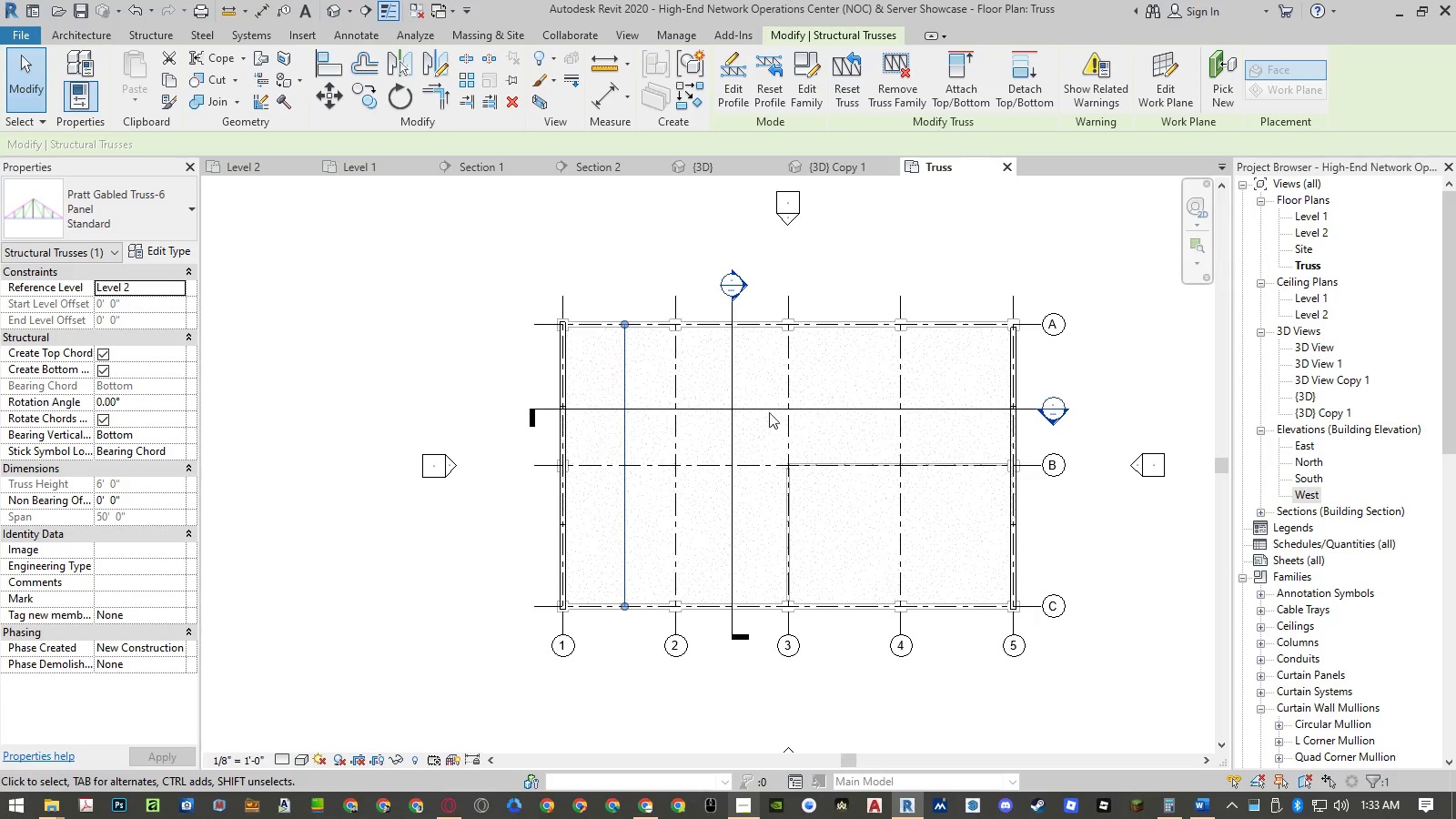 
left_click([638, 279])
 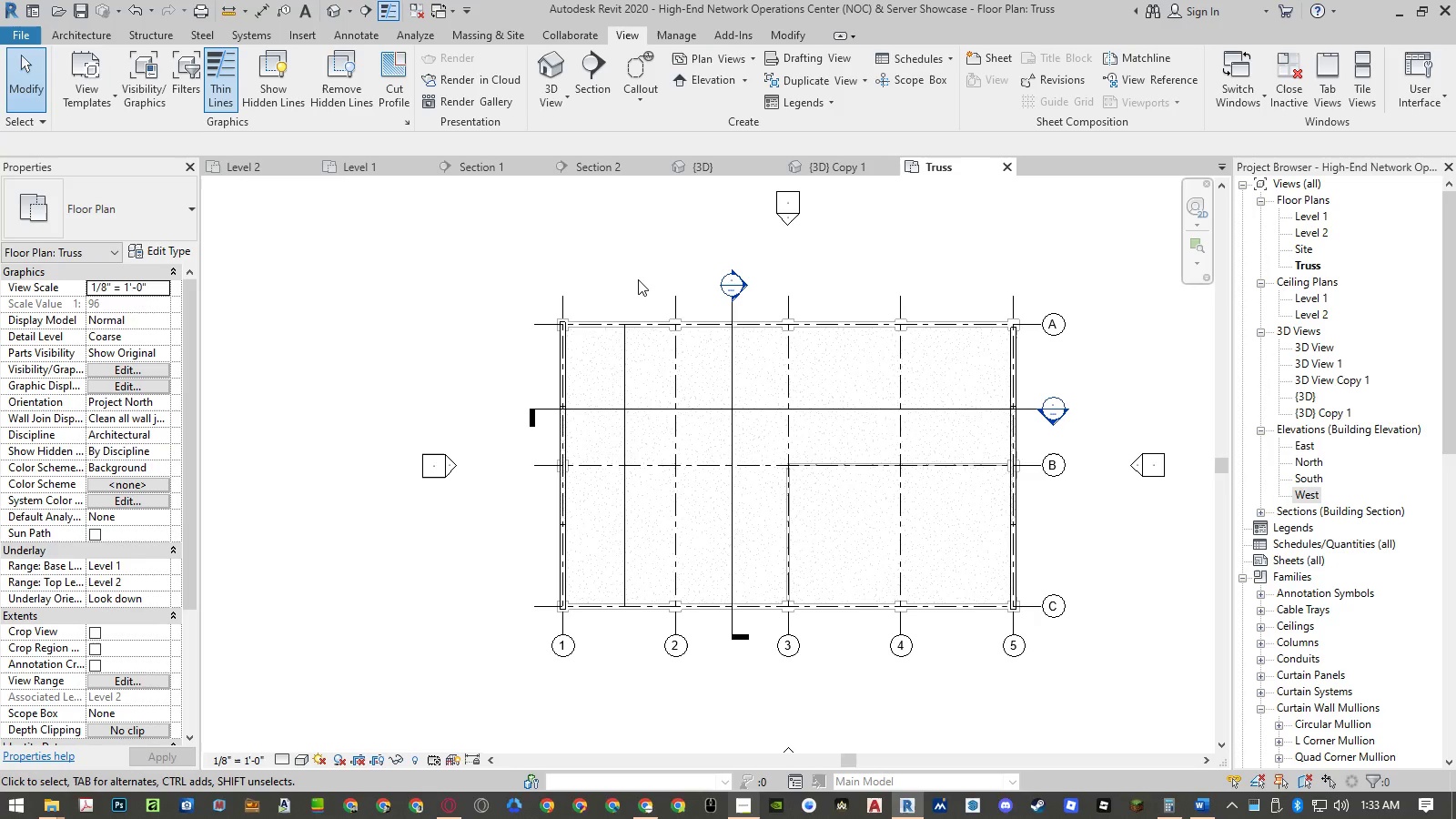 
type(al)
 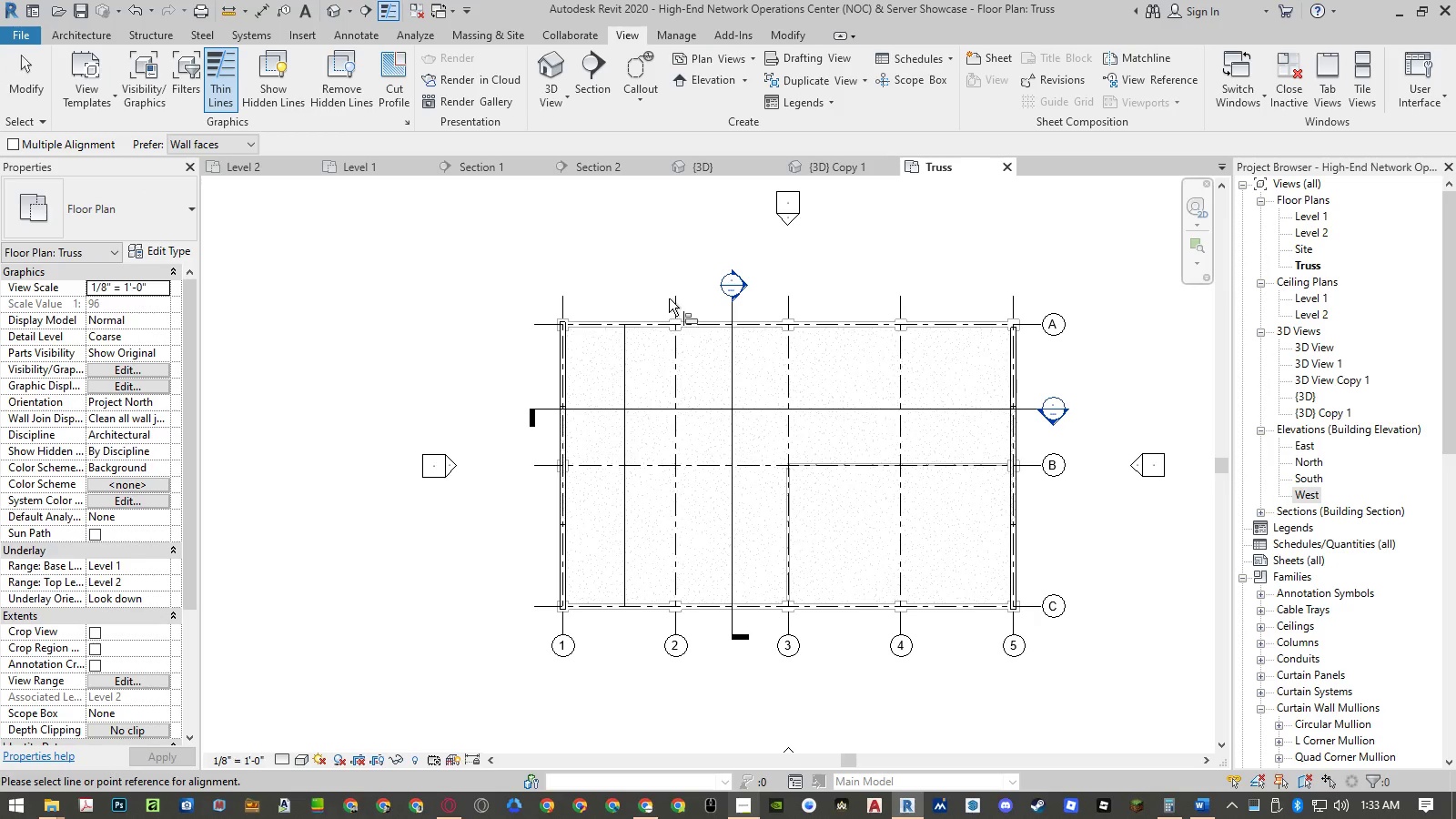 
left_click([676, 301])
 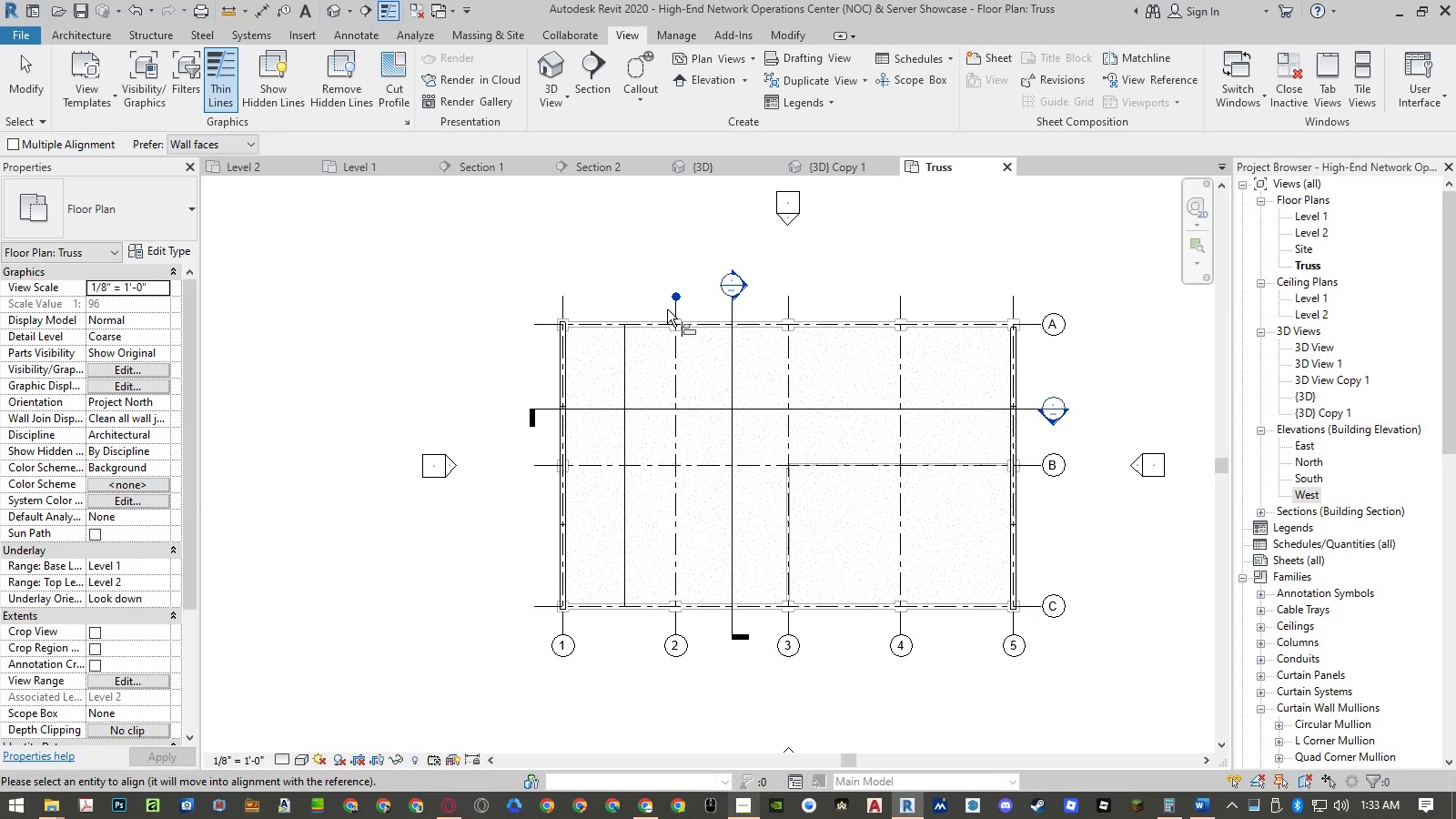 
key(Escape)
key(Escape)
type(al)
 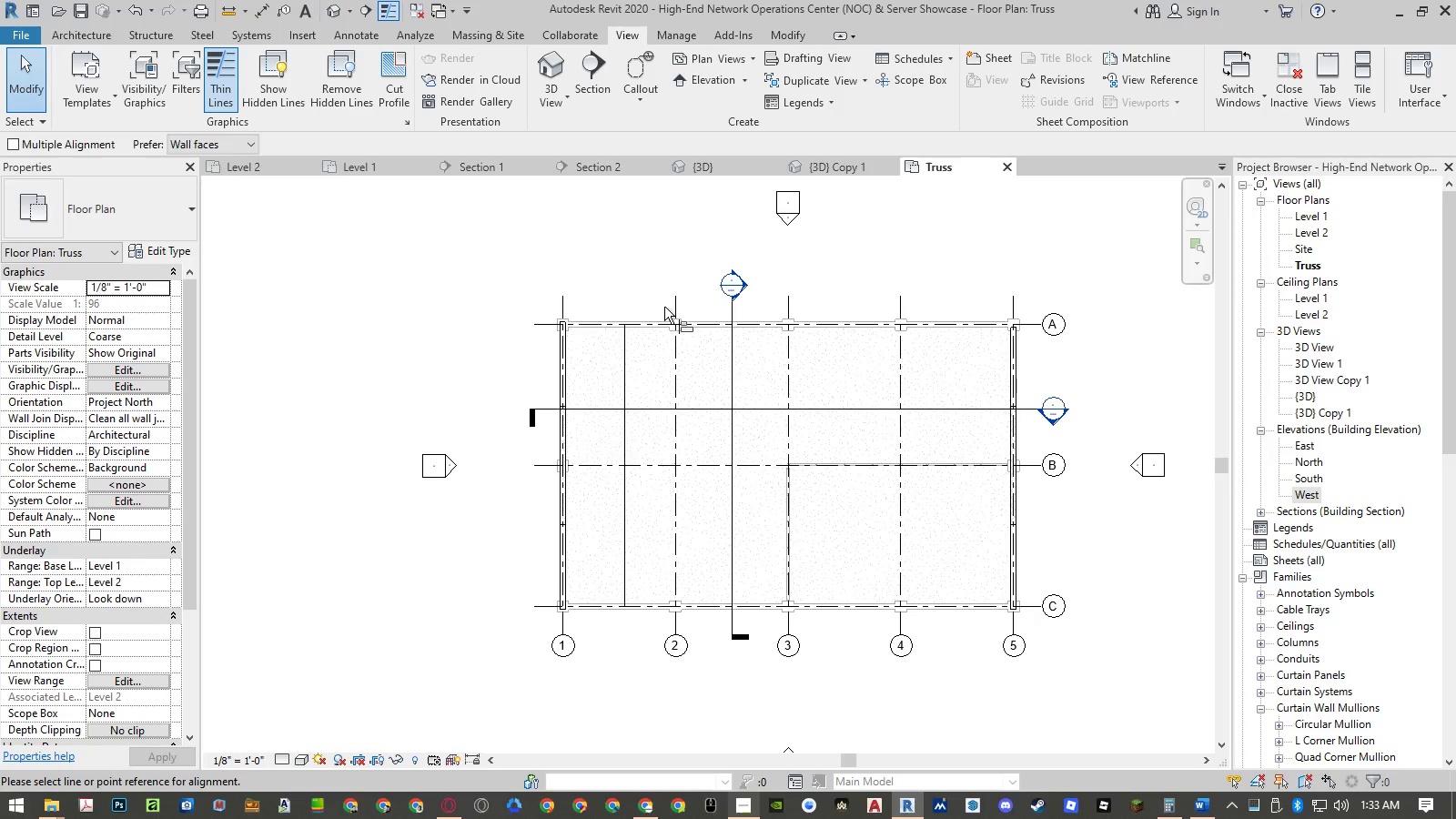 
scroll: coordinate [665, 307], scroll_direction: up, amount: 3.0
 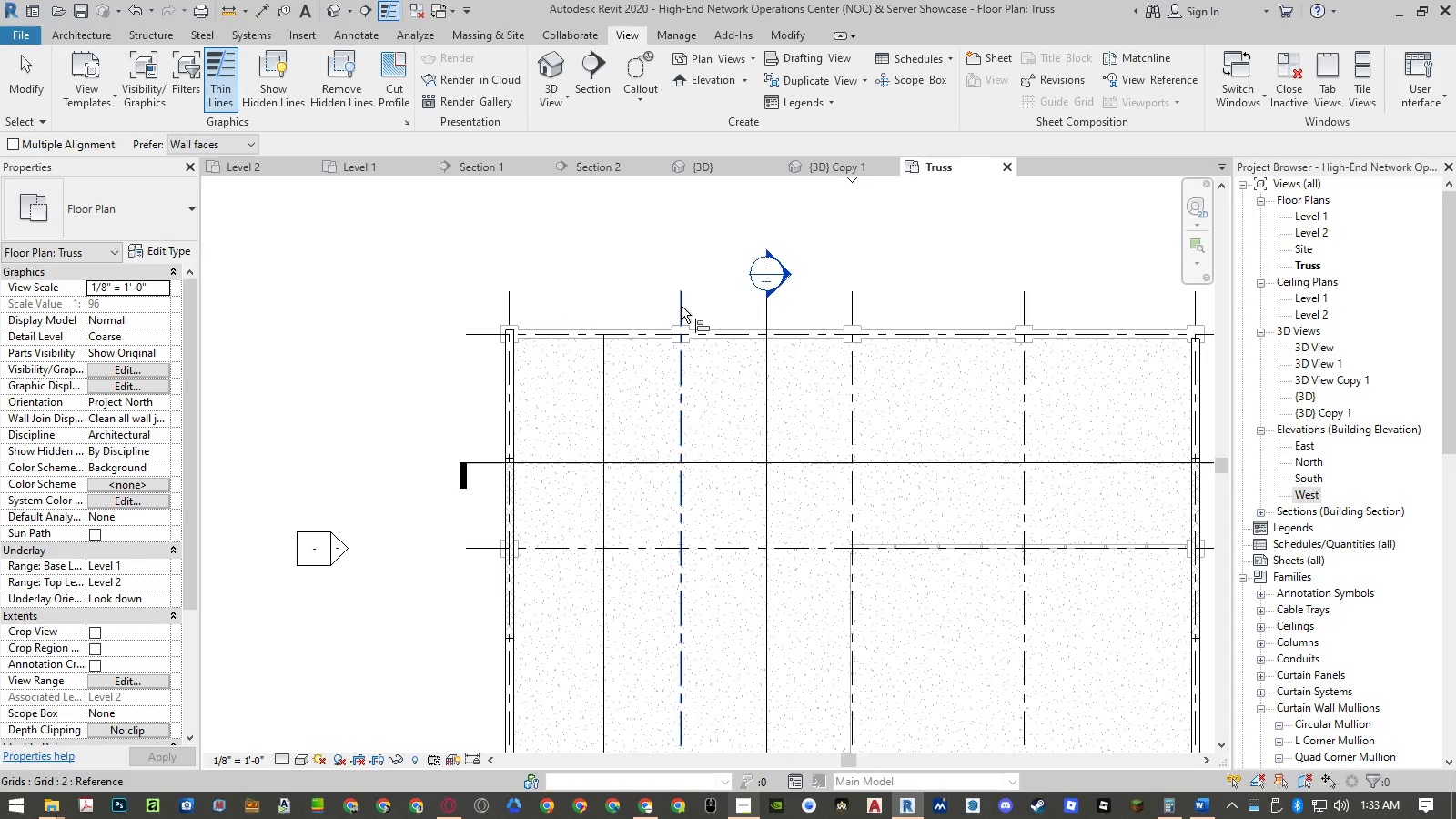 
left_click([682, 306])
 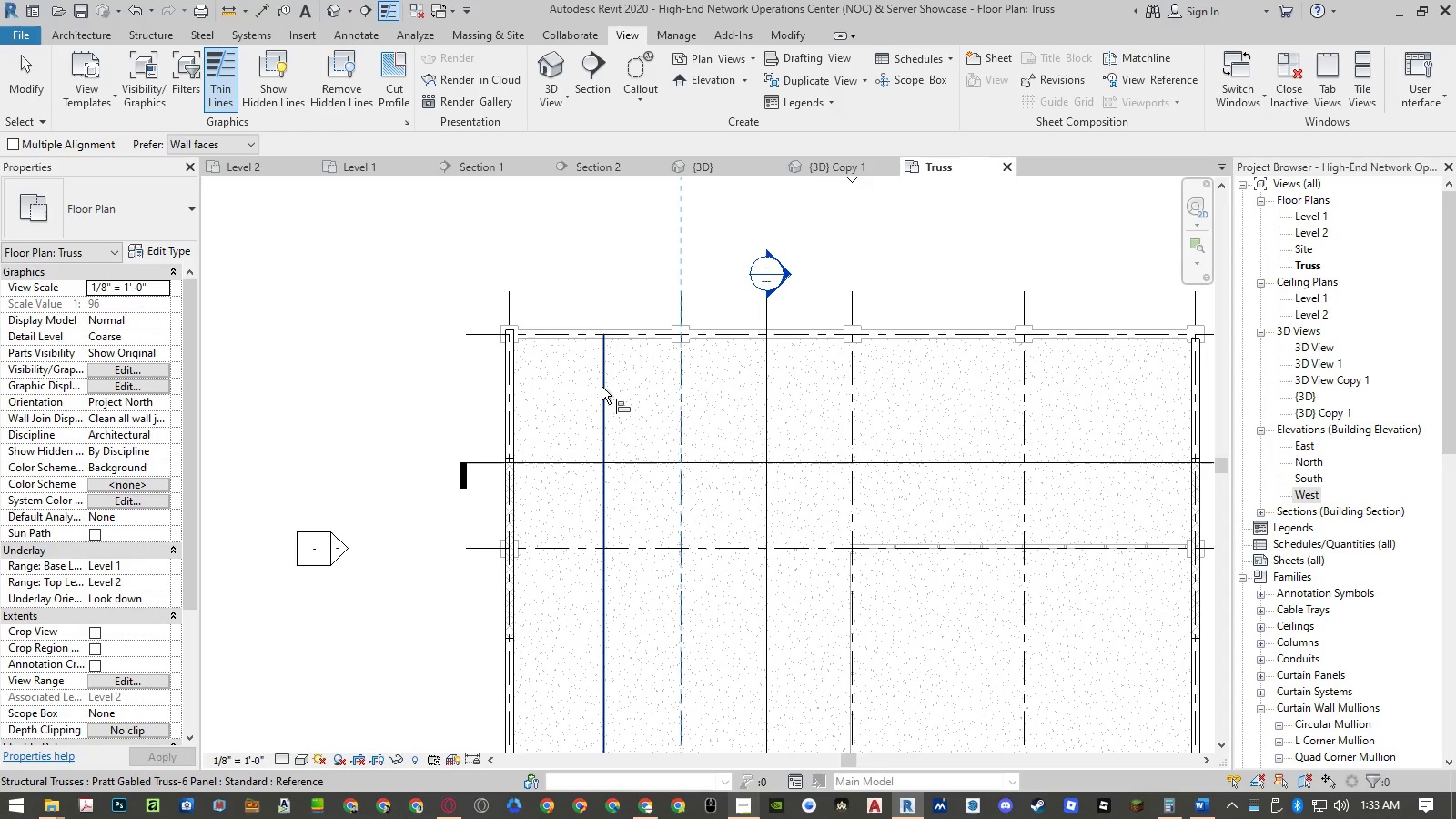 
left_click([602, 387])
 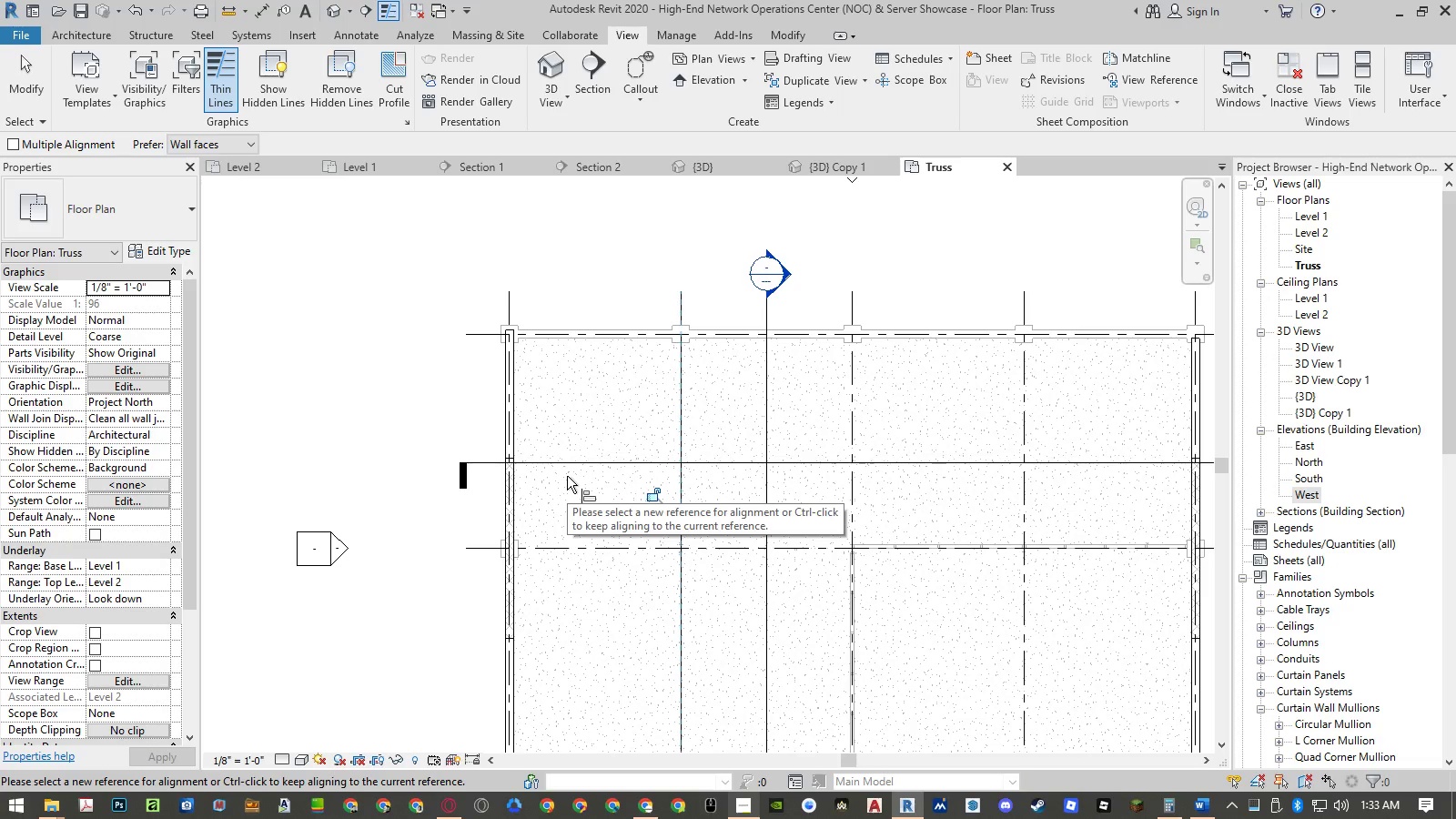 
key(Escape)
 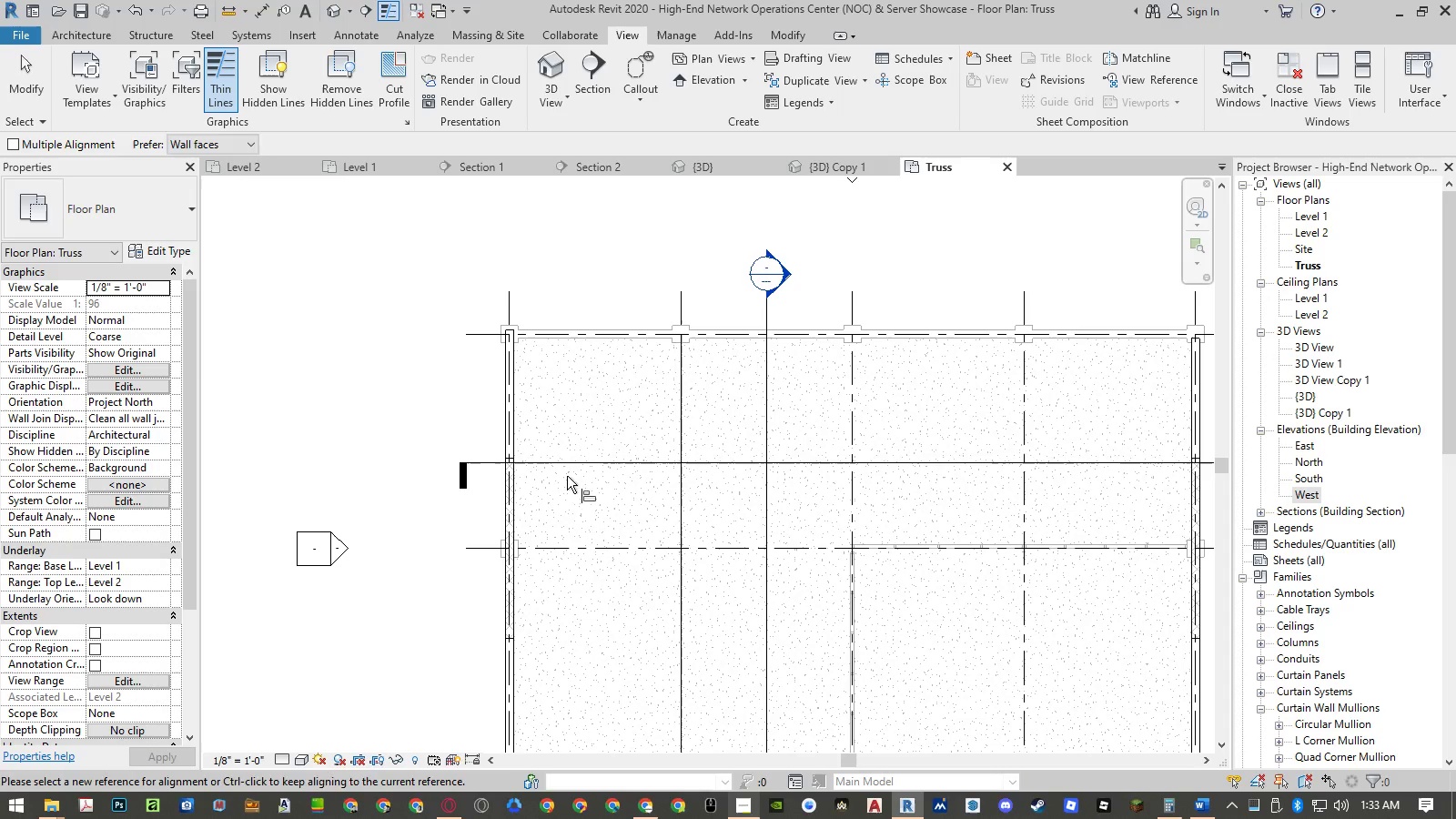 
key(Escape)
 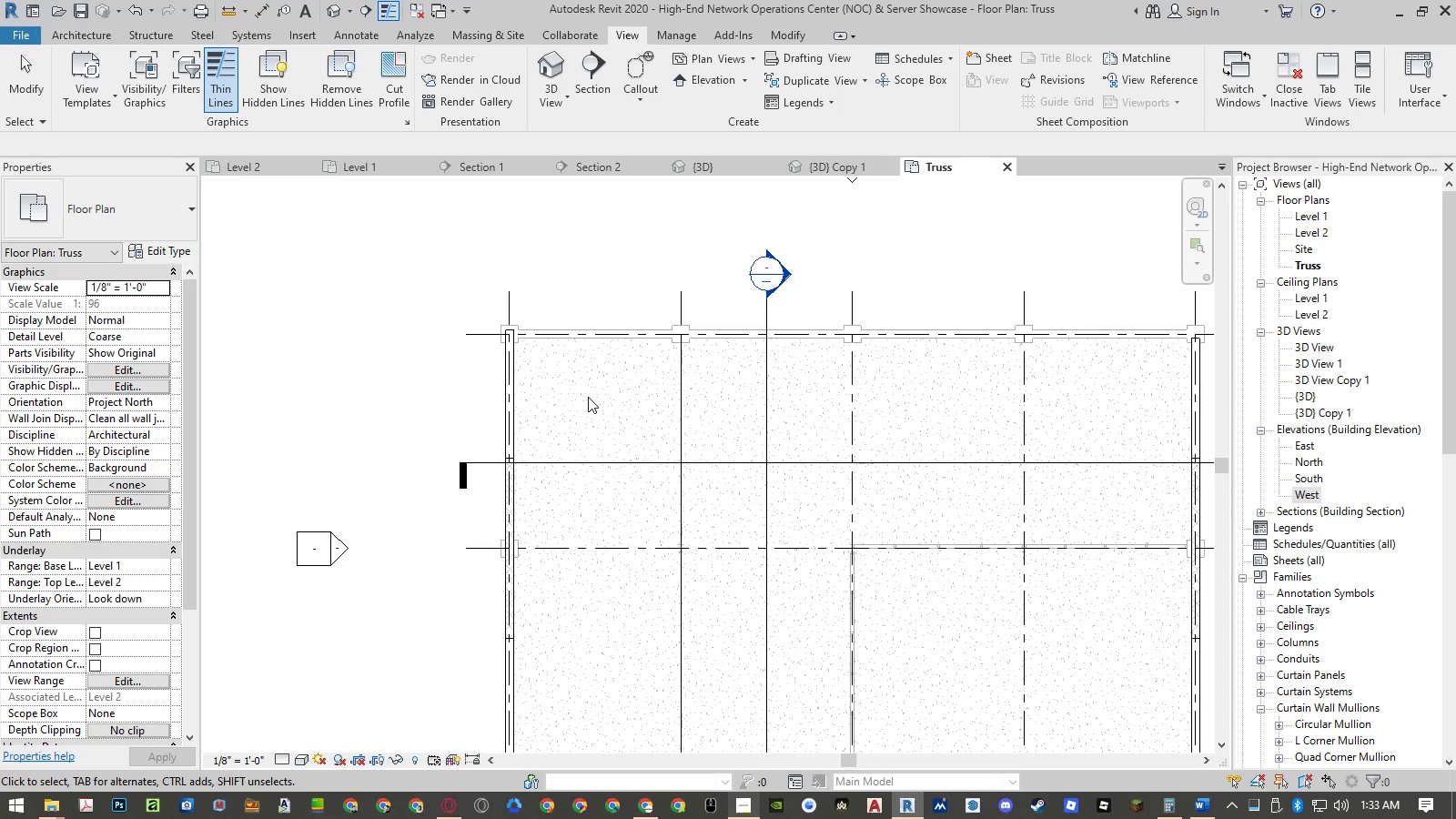 
key(Control+Z)
 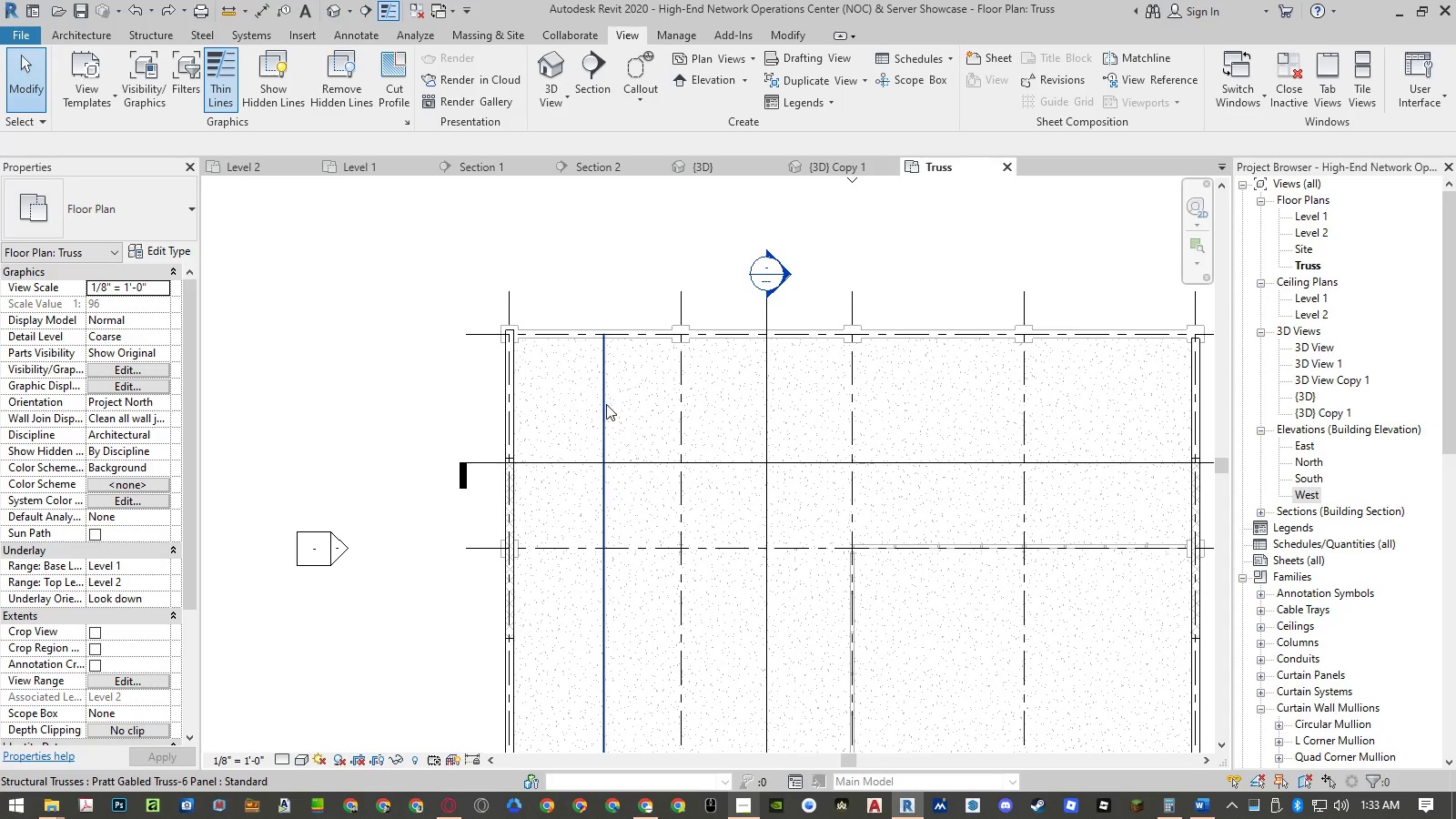 
left_click([602, 404])
 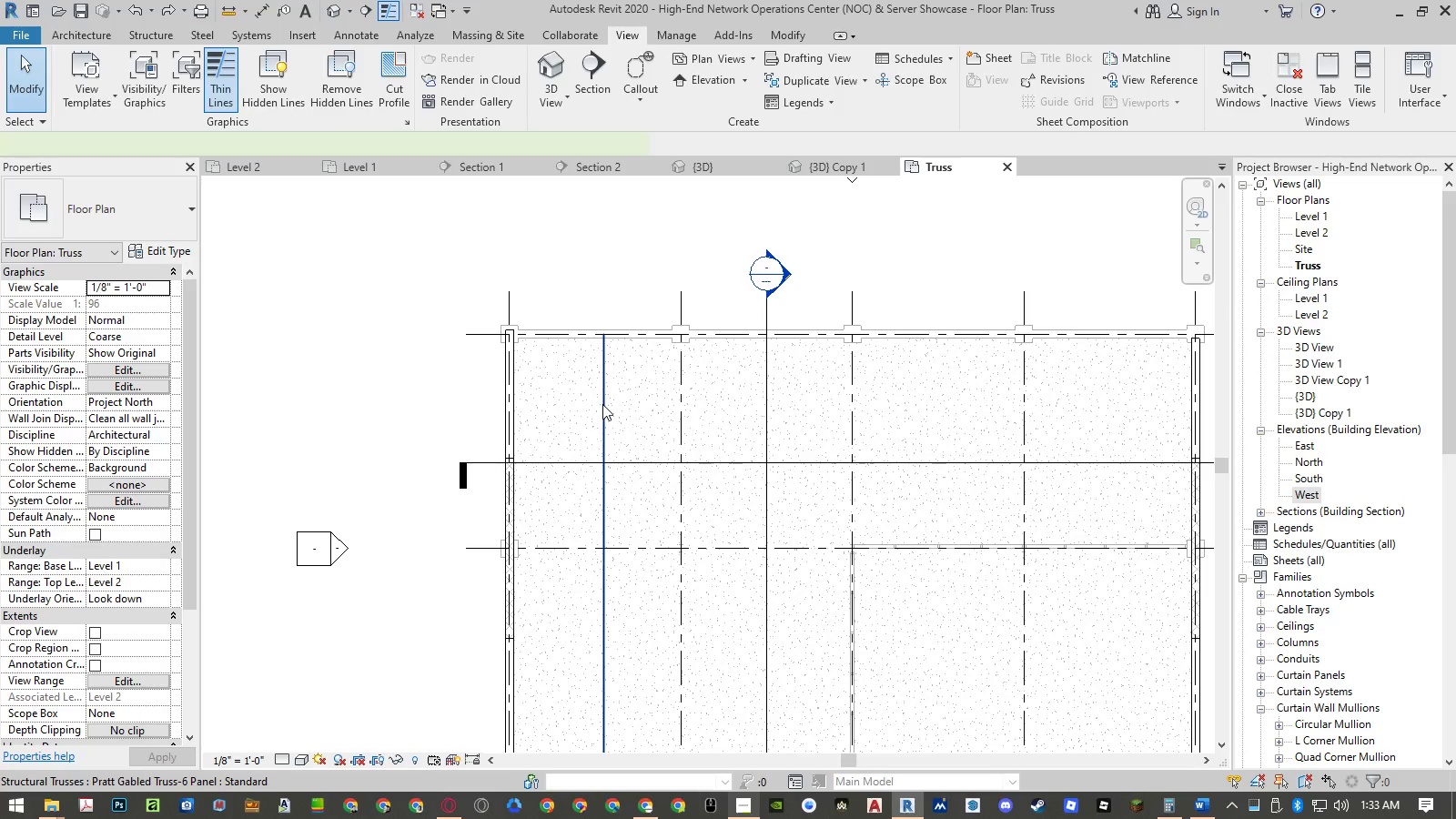 
type(co)
 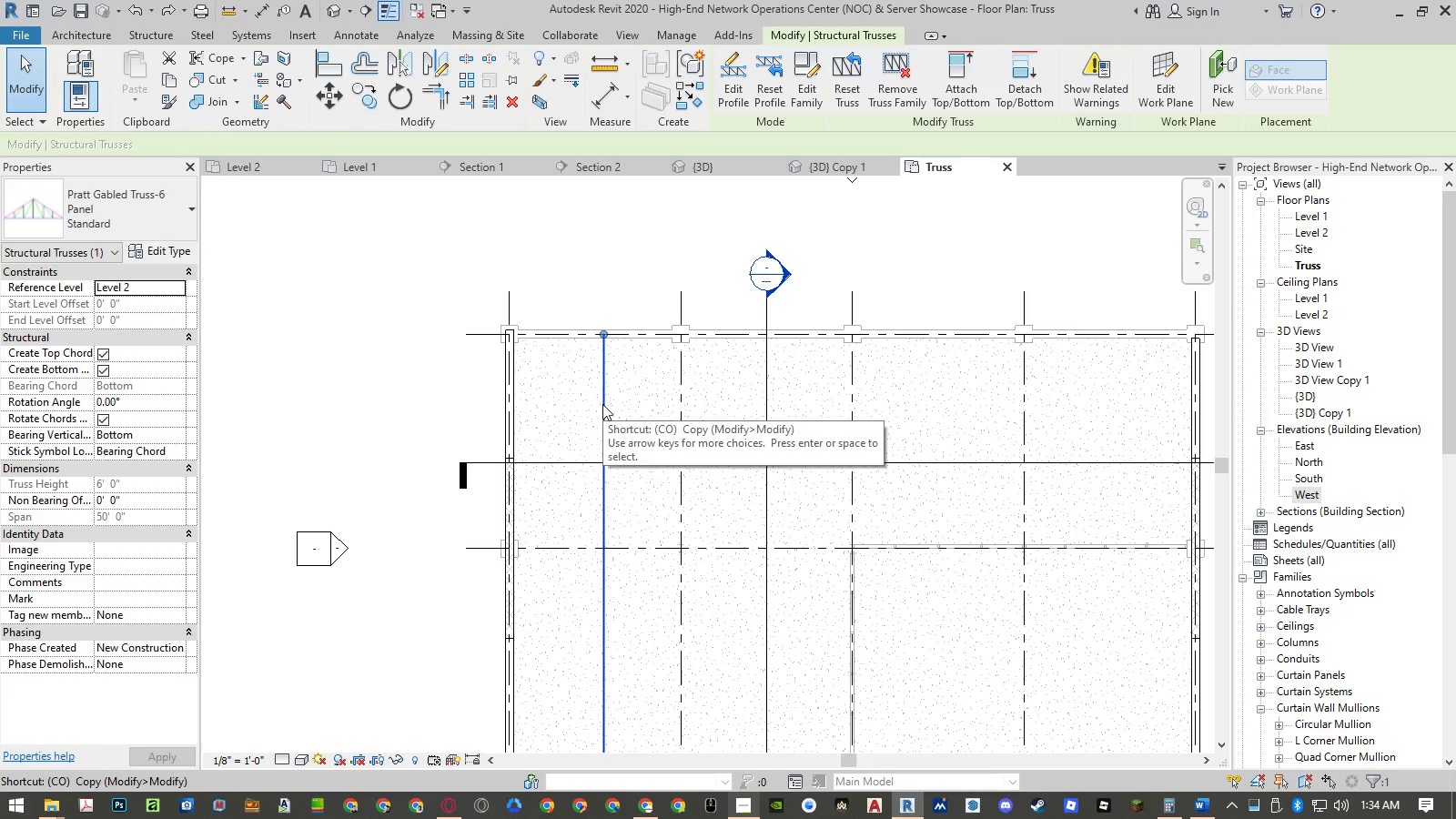 
key(Escape)
 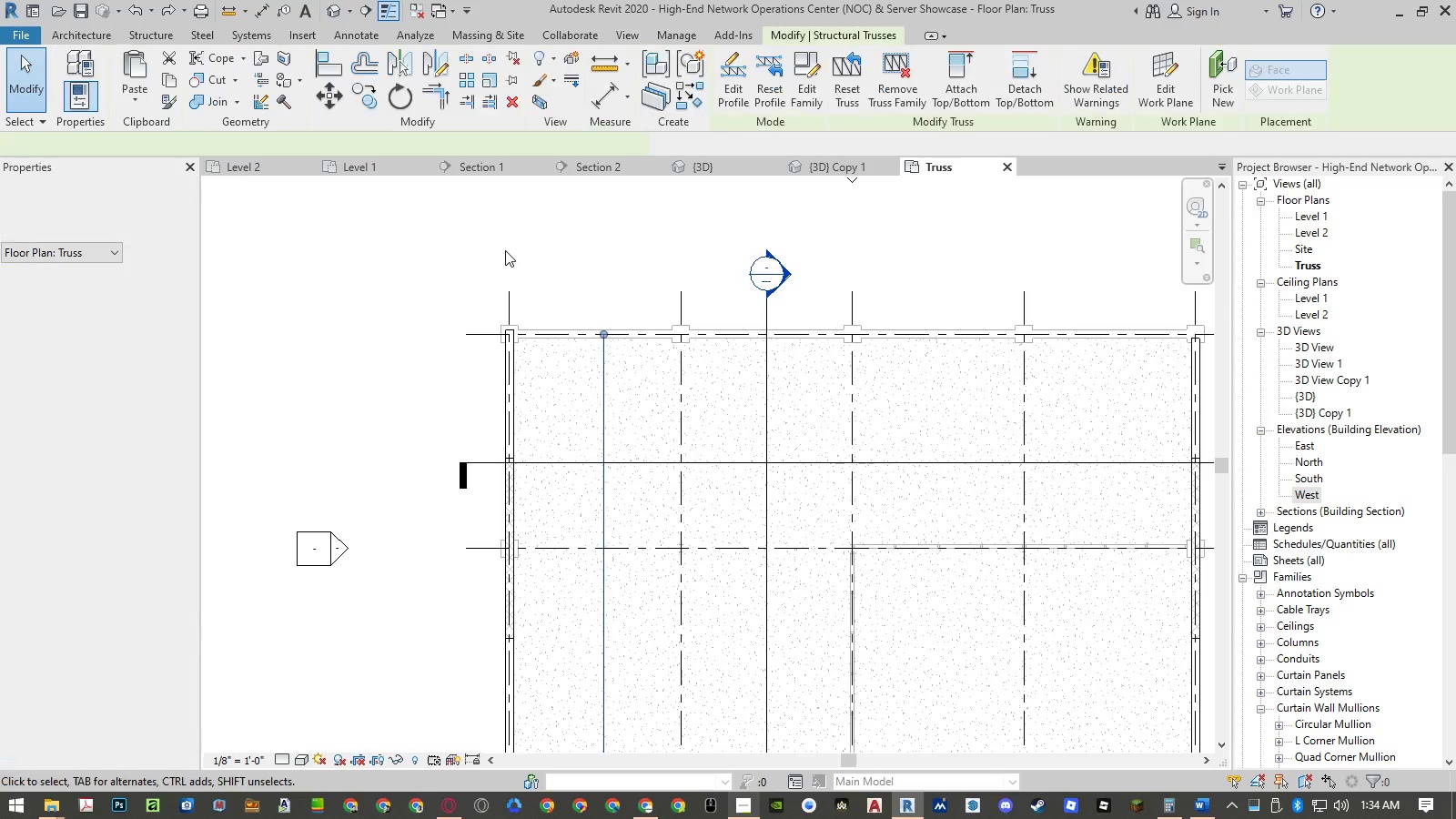 
mouse_move([386, 104])
 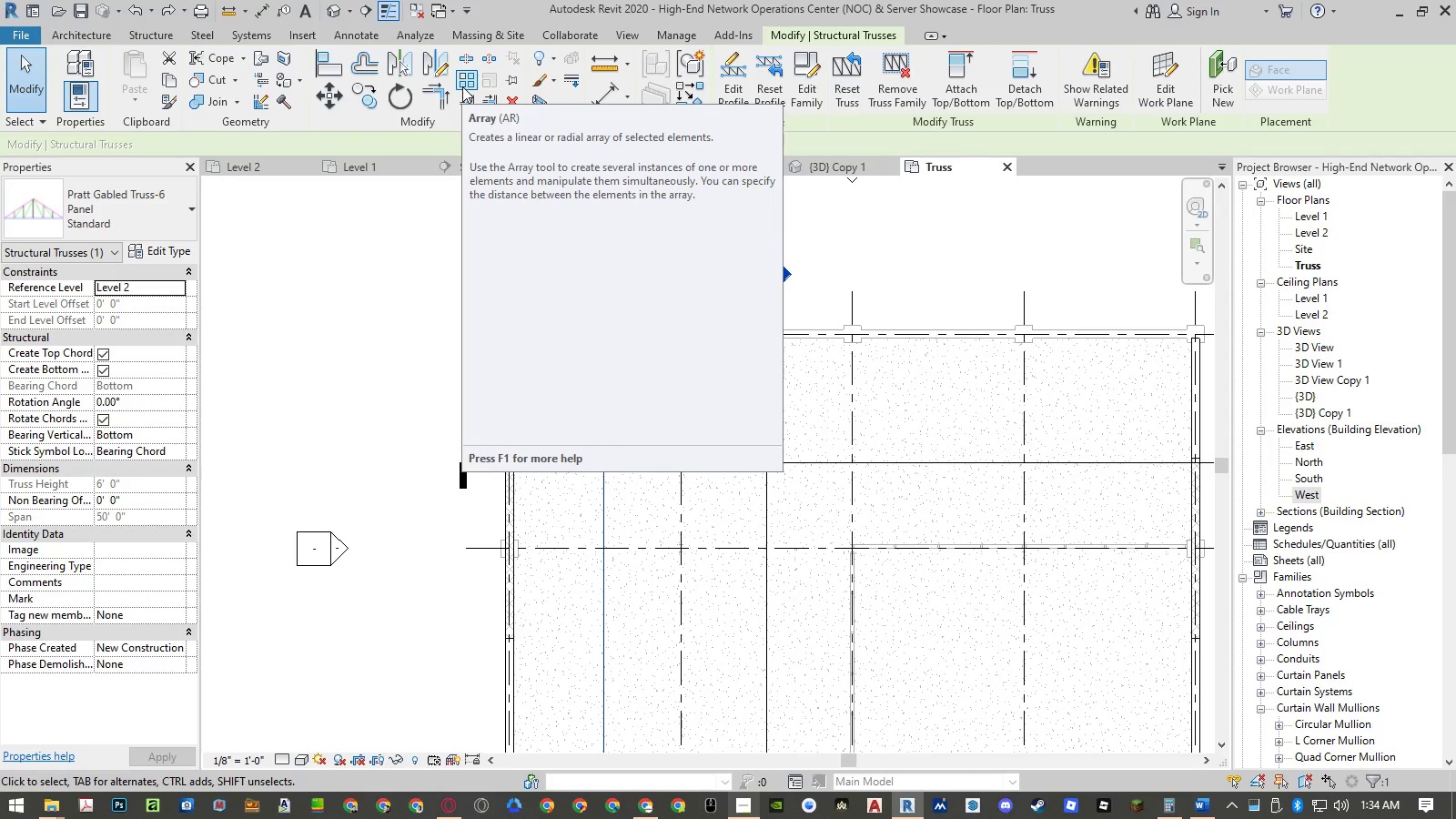 
left_click([462, 86])
 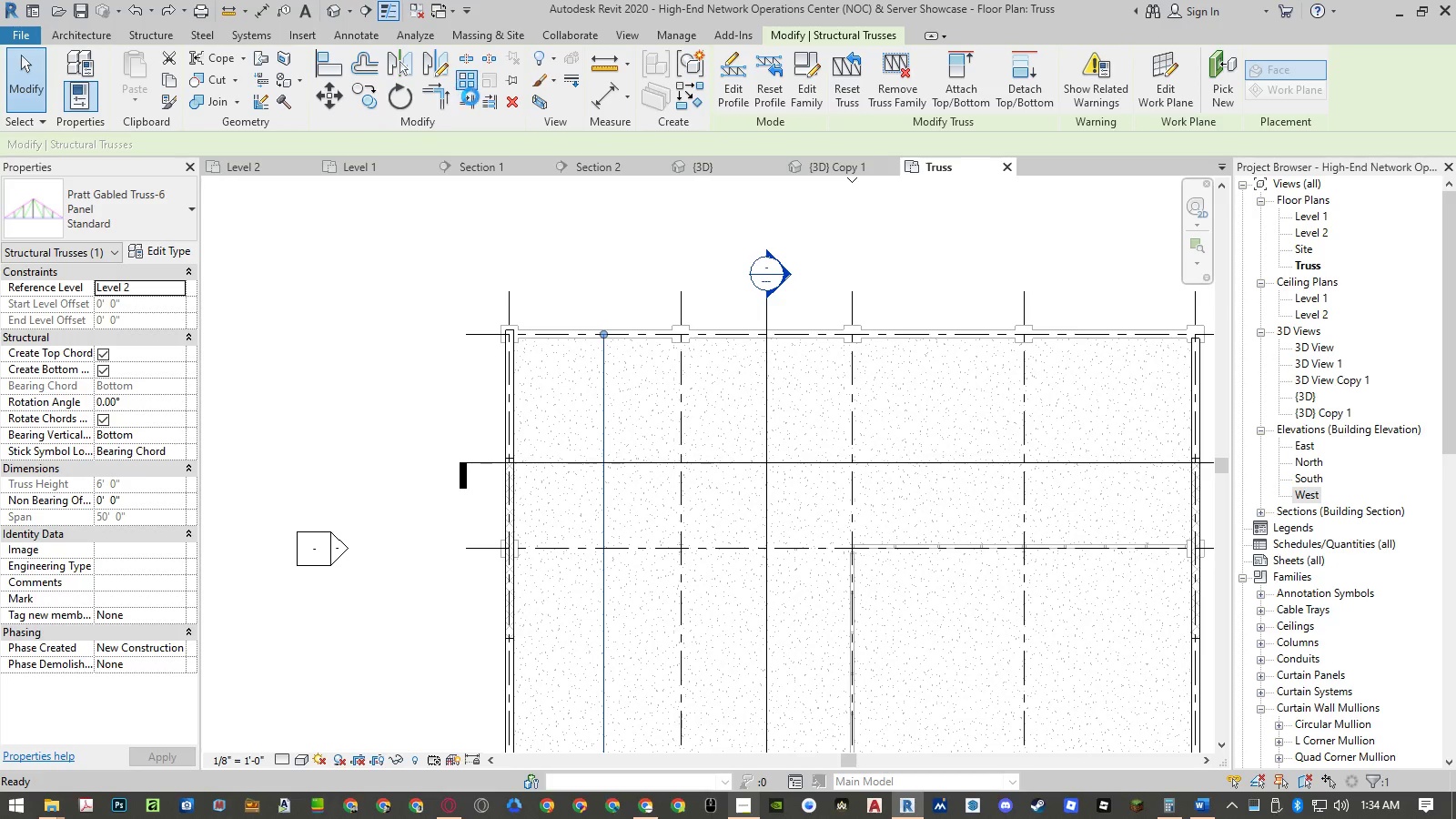 
mouse_move([626, 298])
 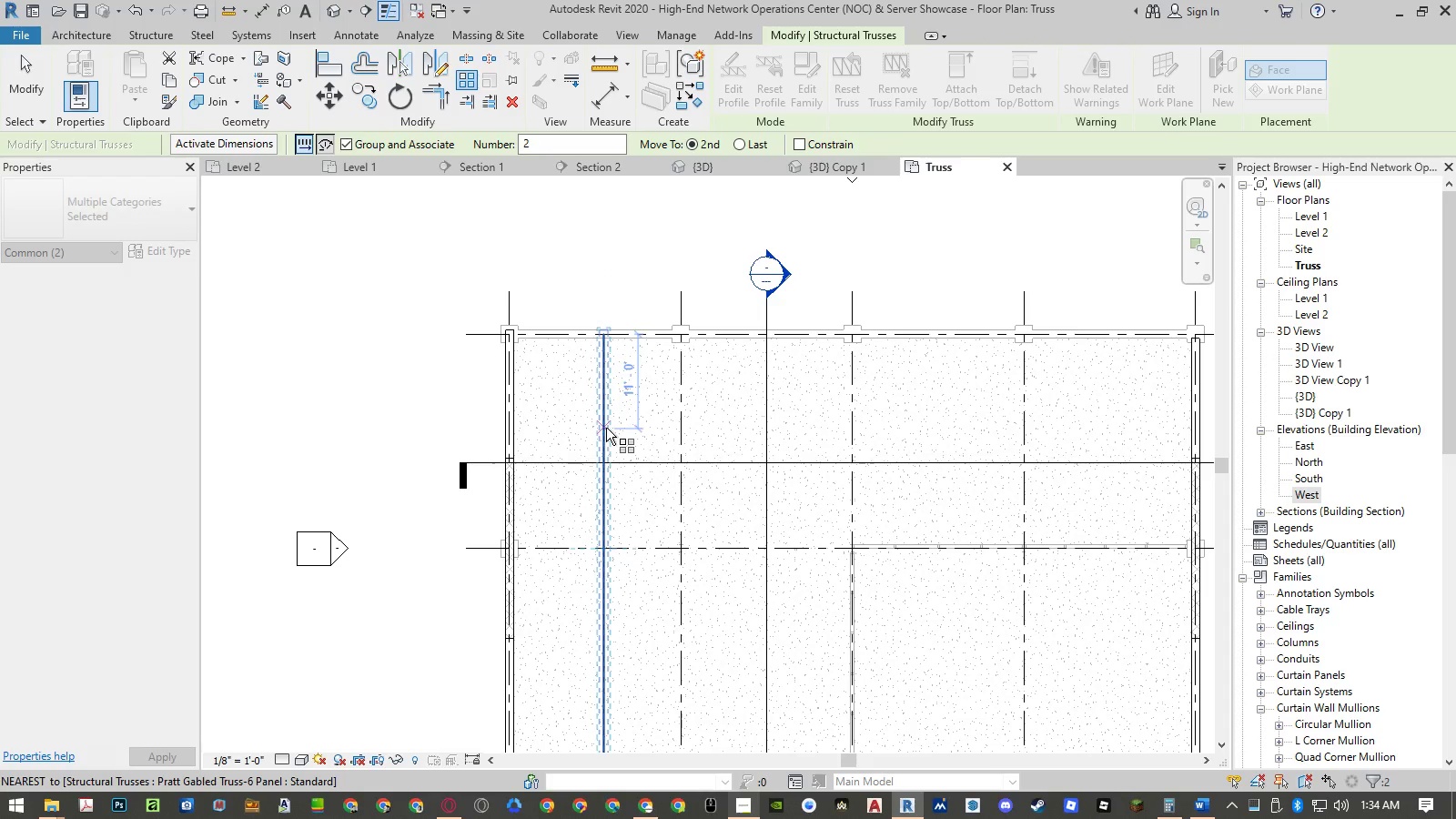 
left_click([606, 428])
 